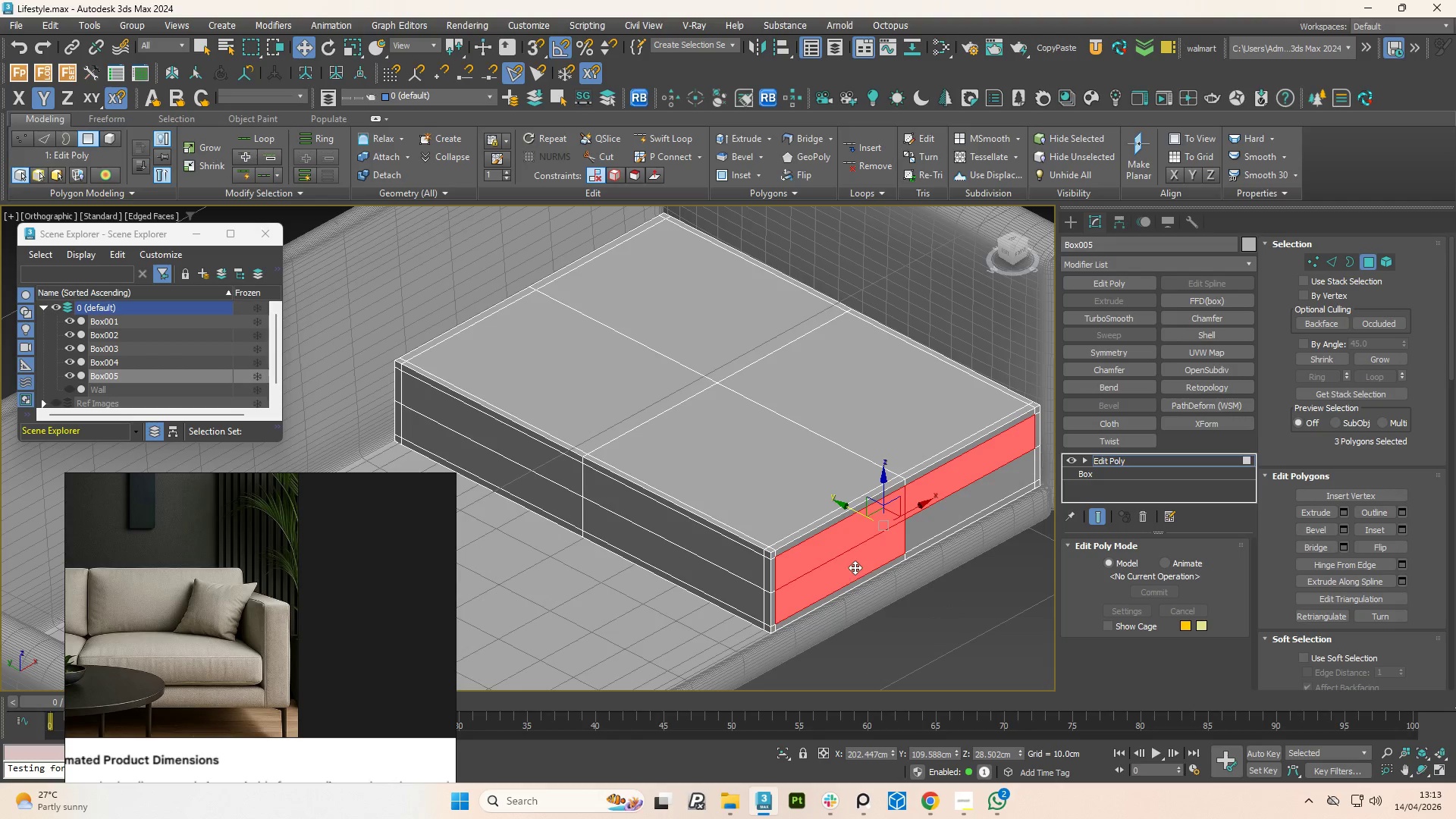 
hold_key(key=ControlLeft, duration=0.56)
left_click([924, 518])
 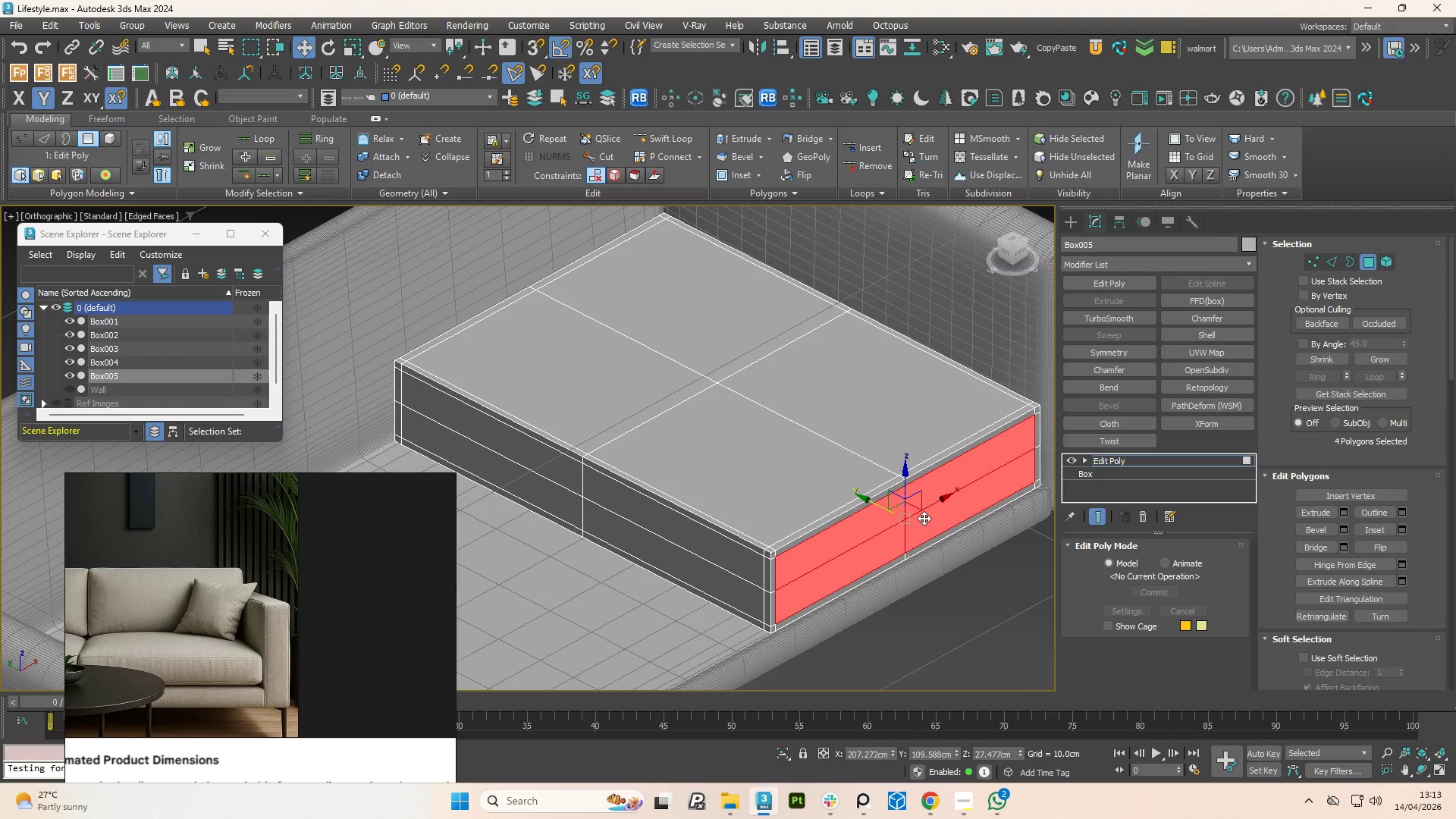 
hold_key(key=ControlLeft, duration=15.83)
hold_key(key=AltLeft, duration=1.09)
scroll: coordinate [819, 560], scroll_direction: down, amount: 2.0
 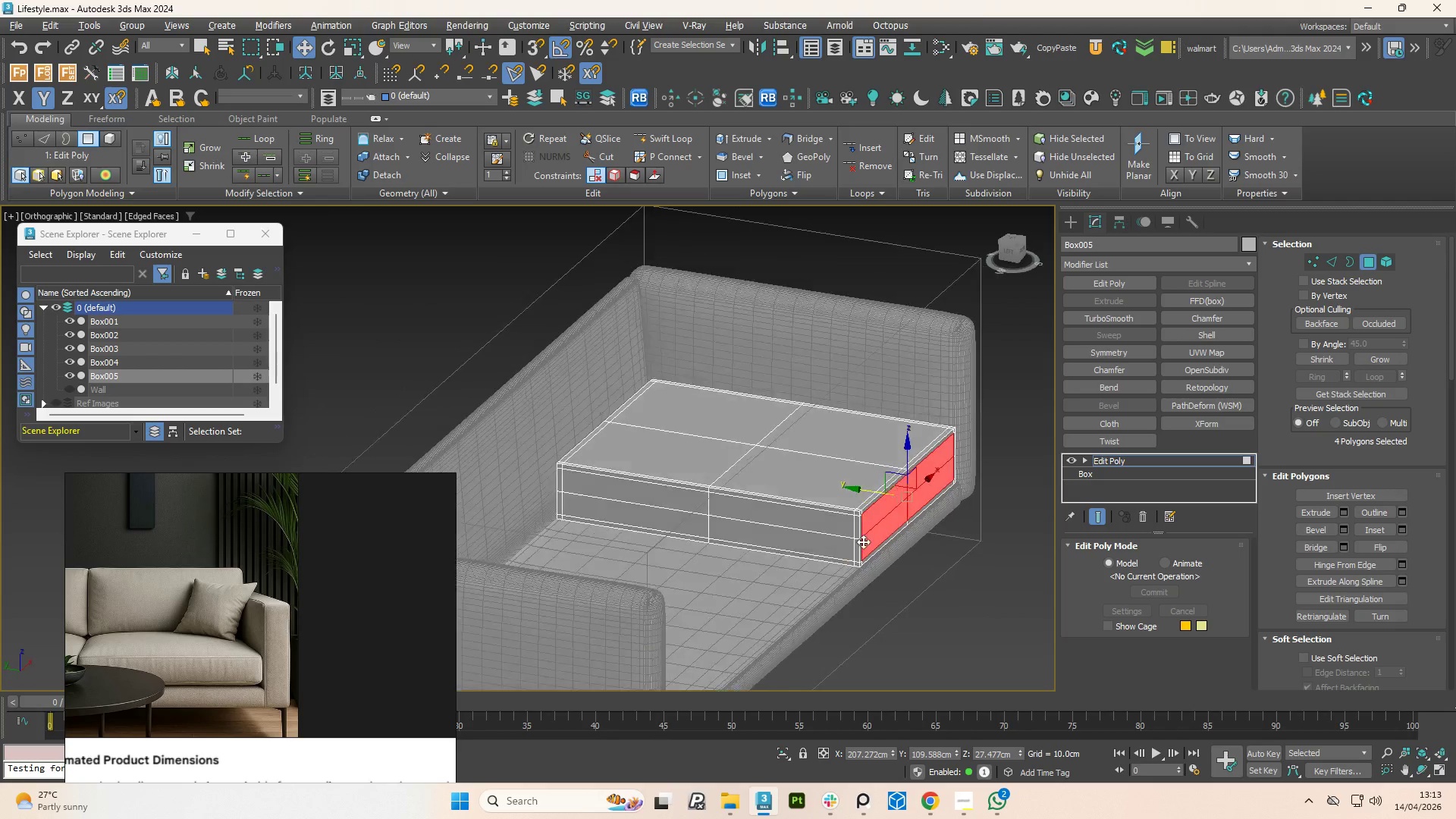 
left_click([1010, 248])
 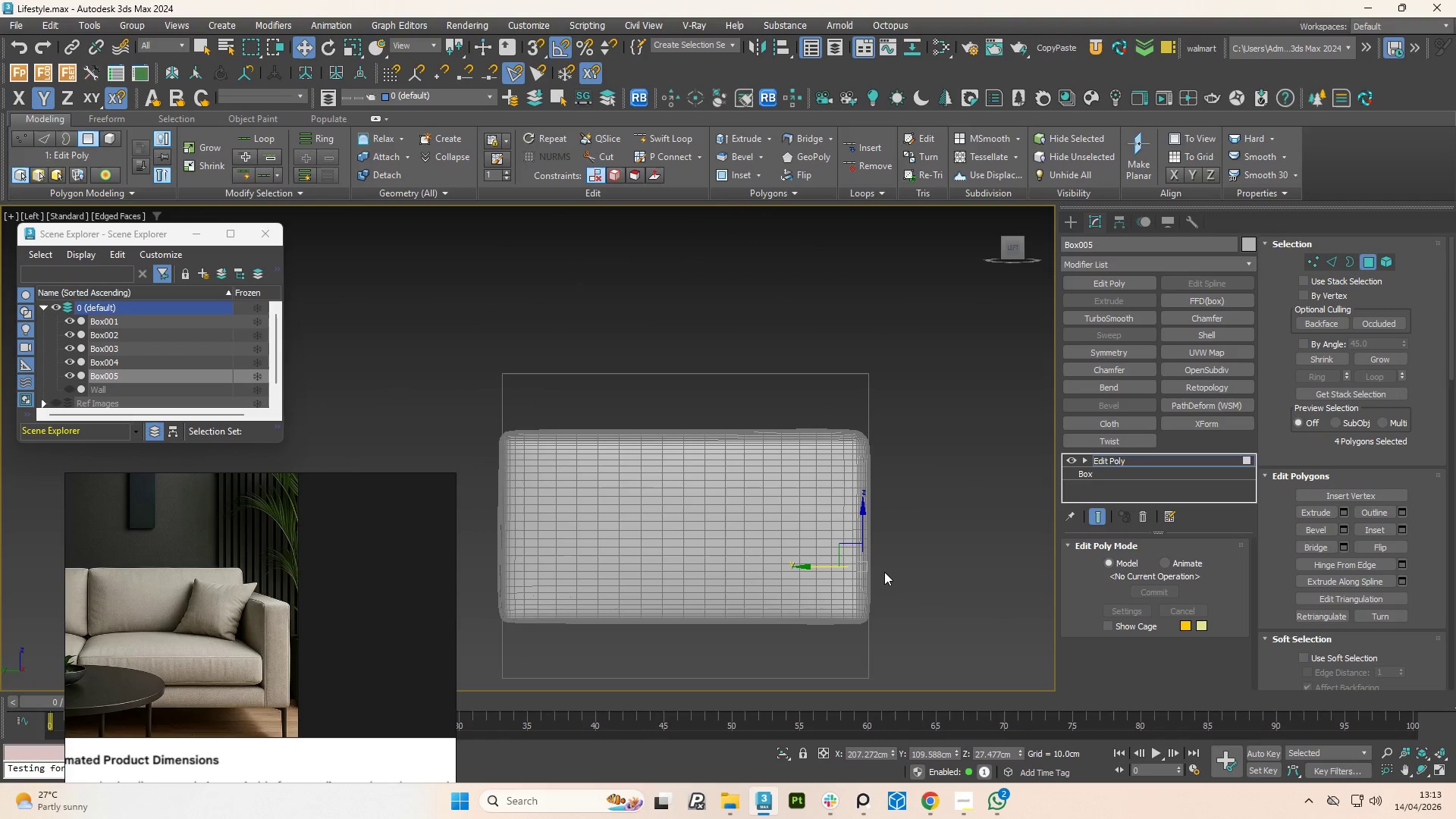 
key(F3)
 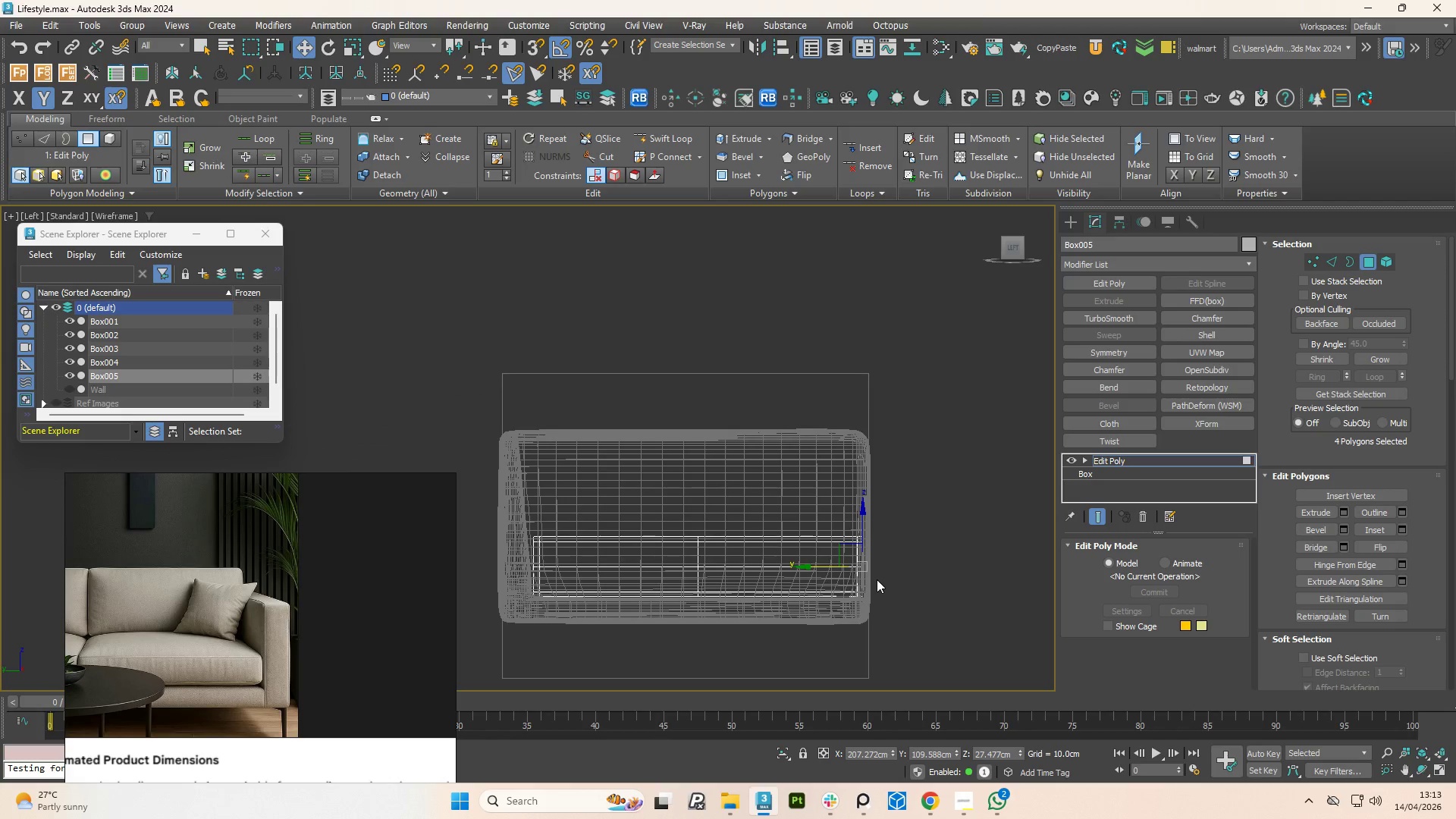 
scroll: coordinate [876, 579], scroll_direction: up, amount: 4.0
 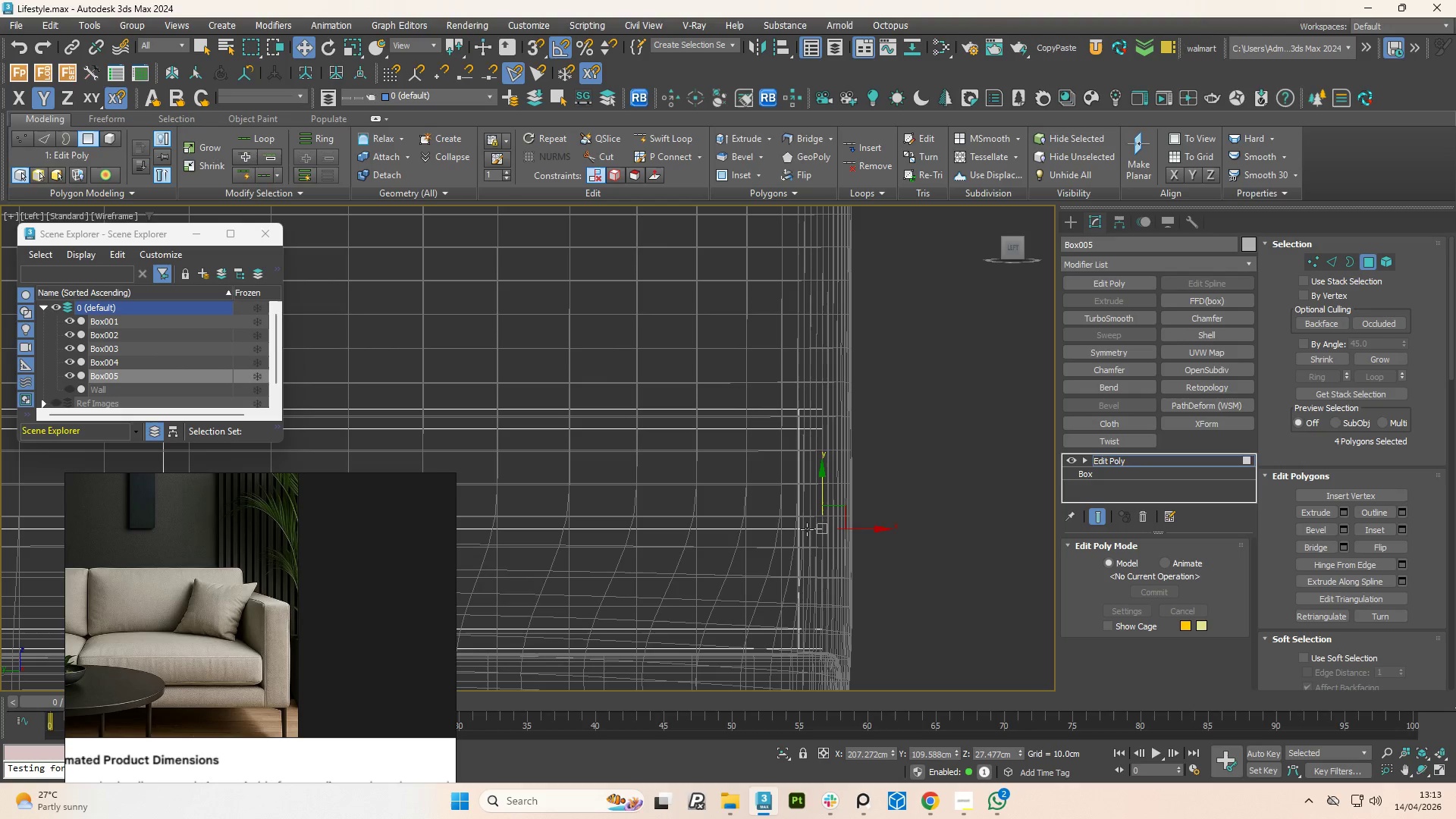 
scroll: coordinate [871, 602], scroll_direction: down, amount: 2.0
 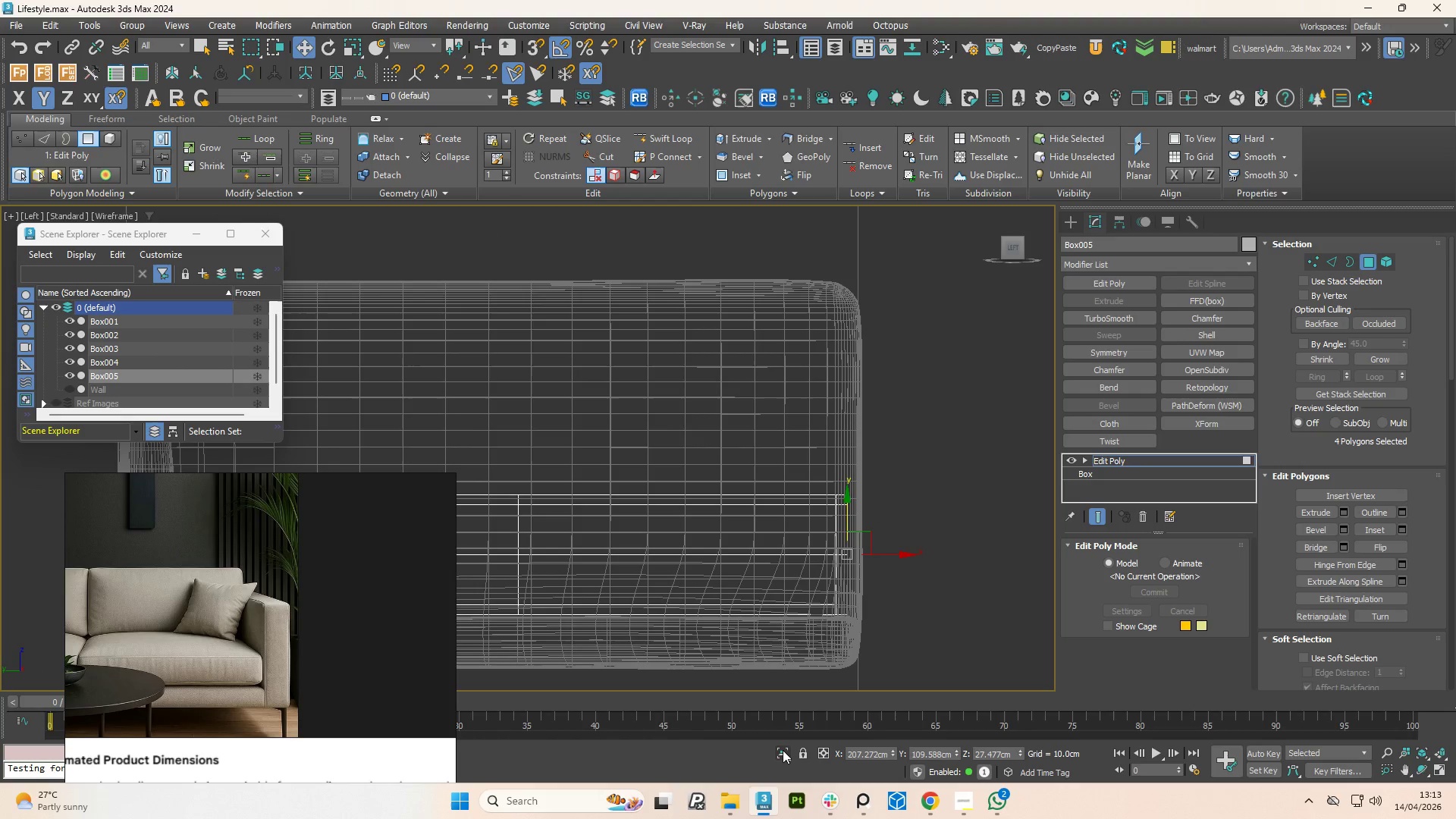 
left_click([783, 752])
 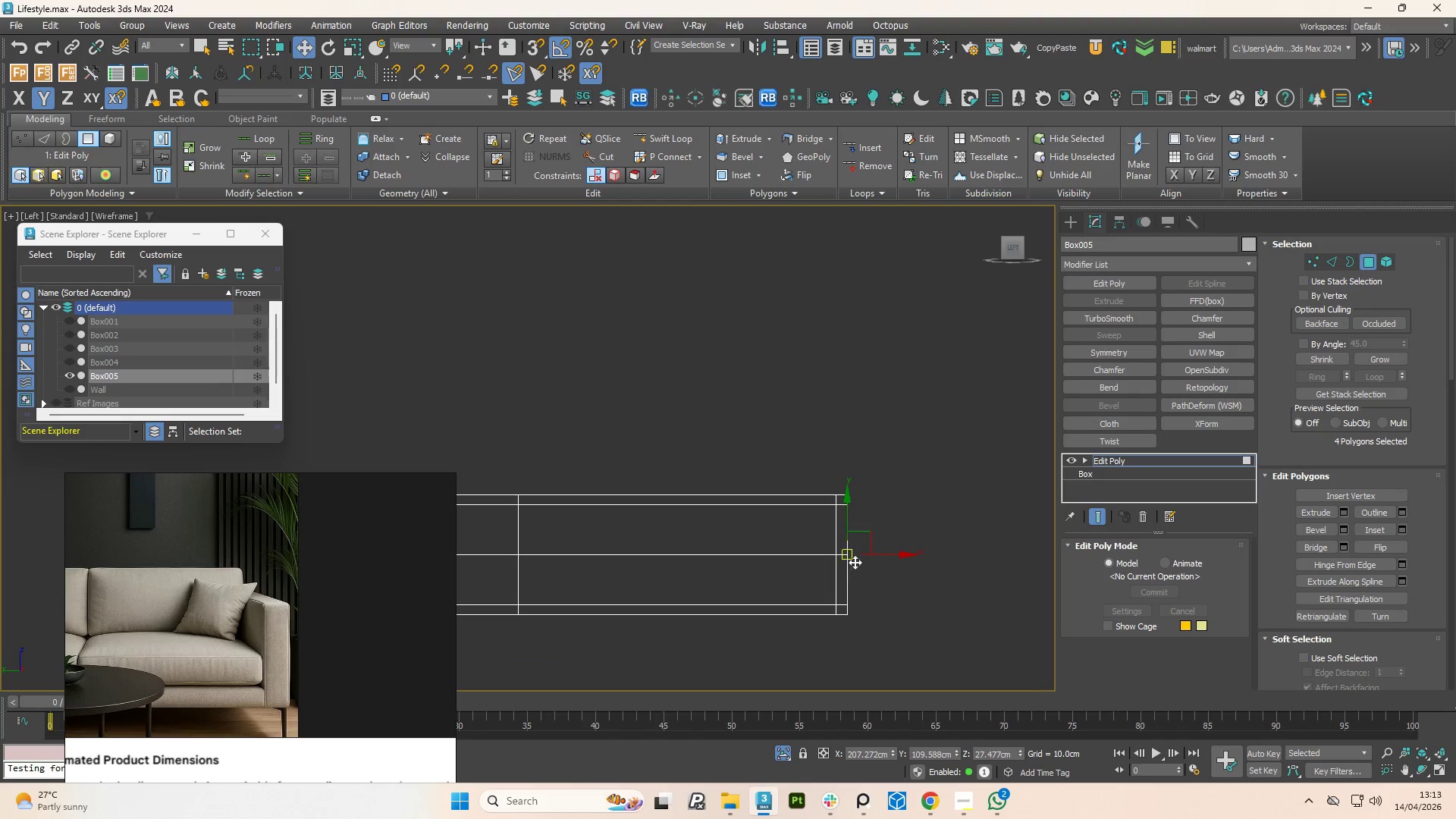 
left_click_drag(start_coordinate=[874, 551], to_coordinate=[882, 550])
 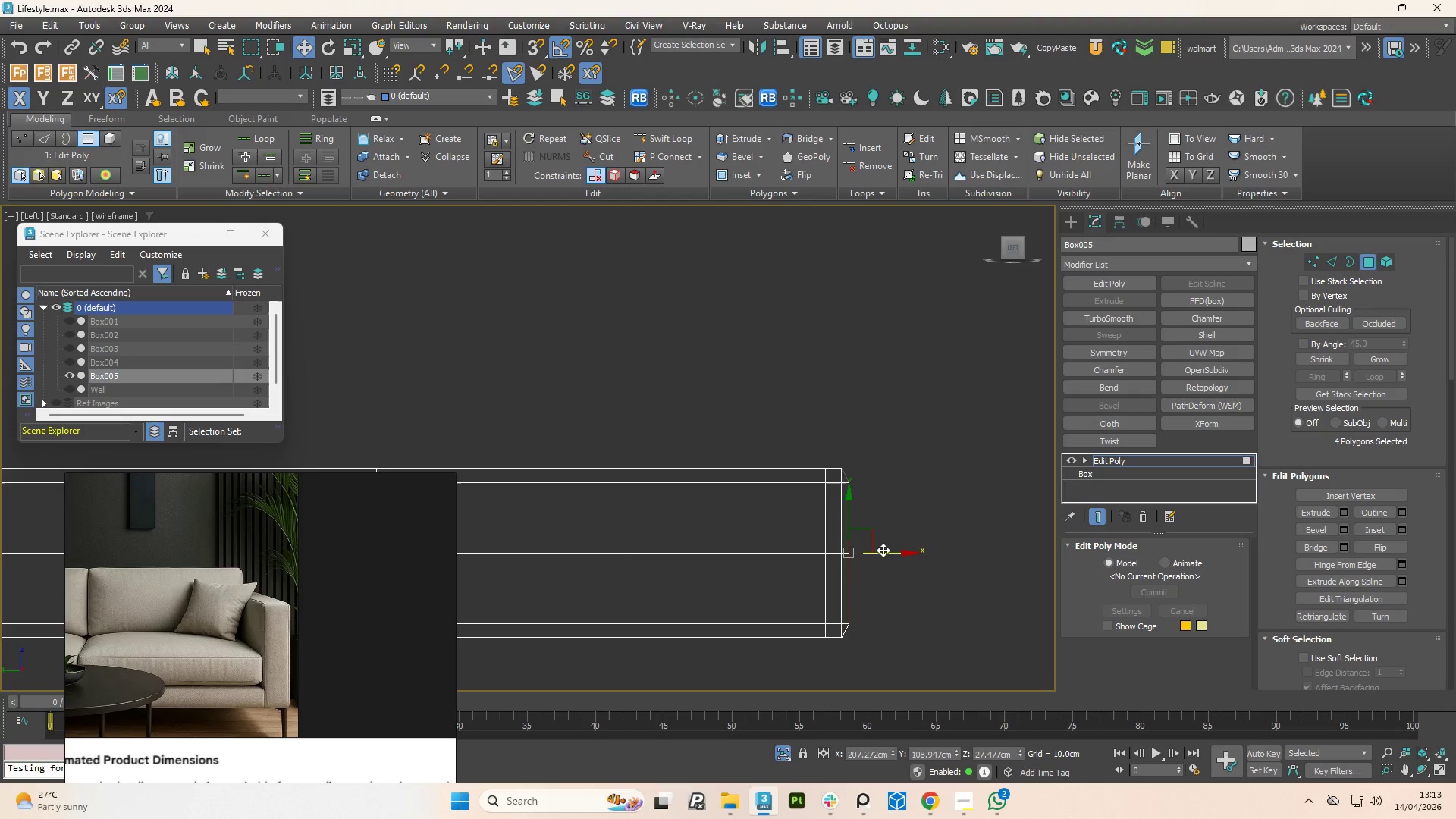 
scroll: coordinate [861, 559], scroll_direction: up, amount: 1.0
 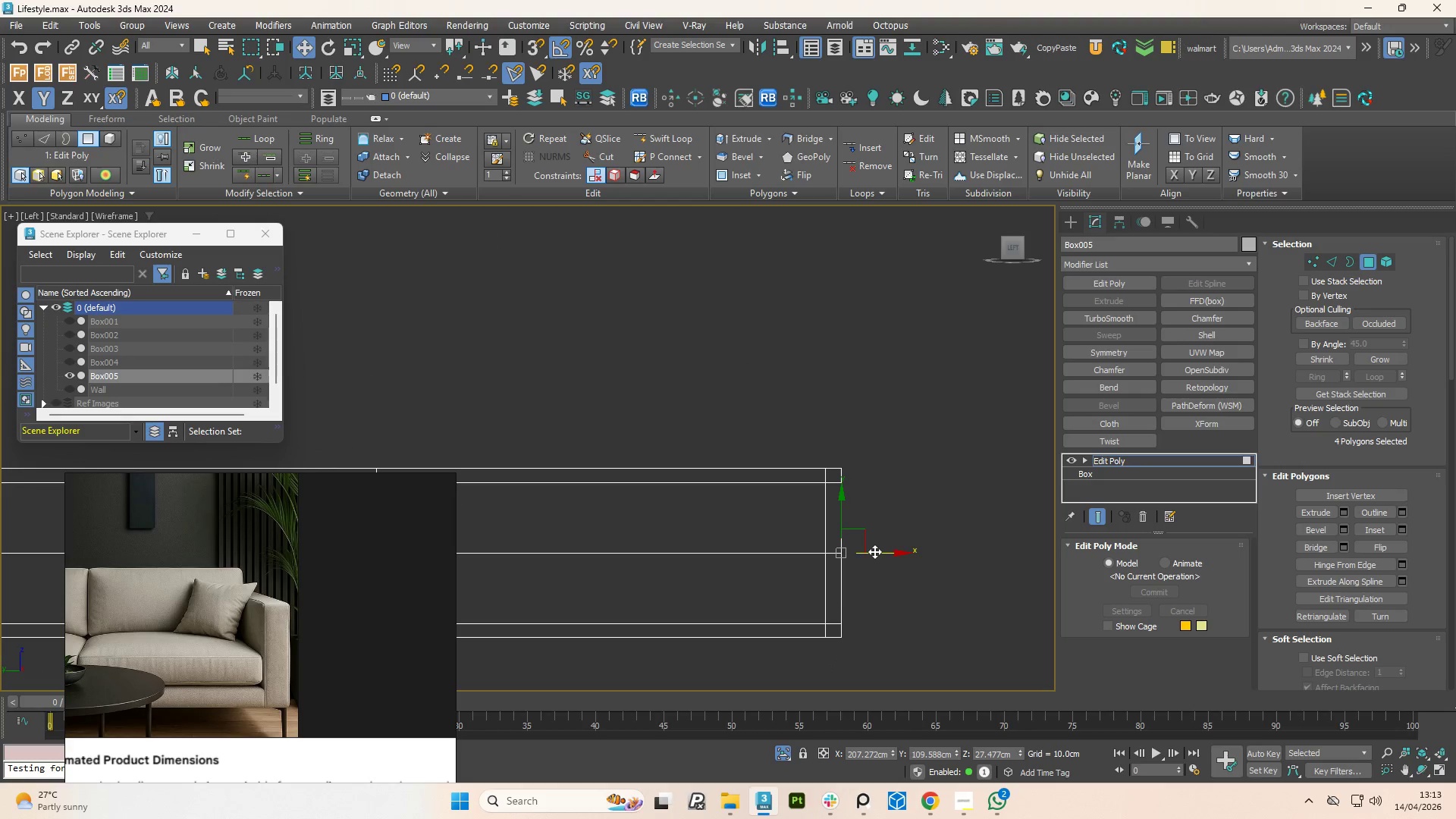 
hold_key(key=AltLeft, duration=0.59)
 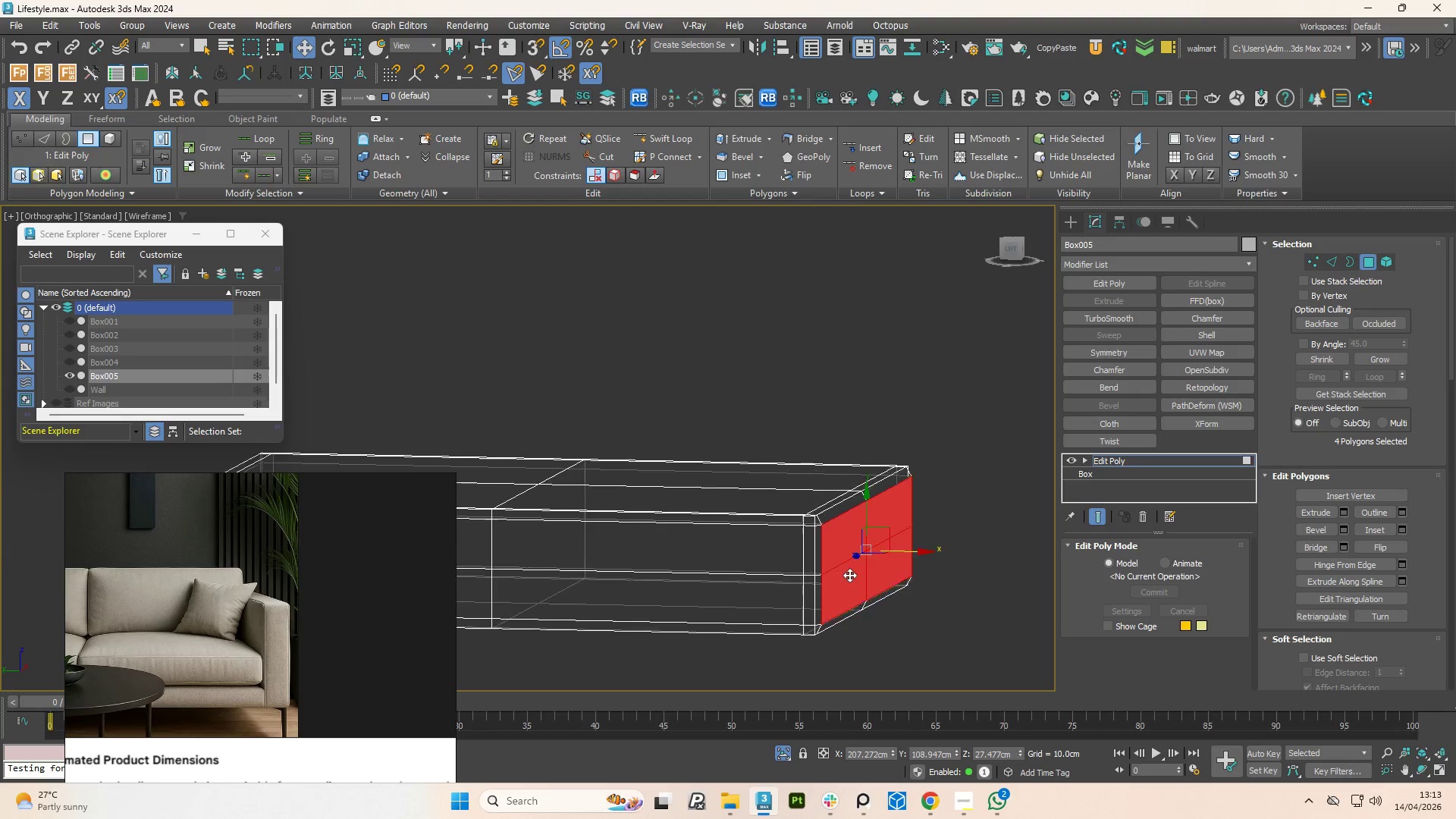 
scroll: coordinate [883, 555], scroll_direction: down, amount: 2.0
 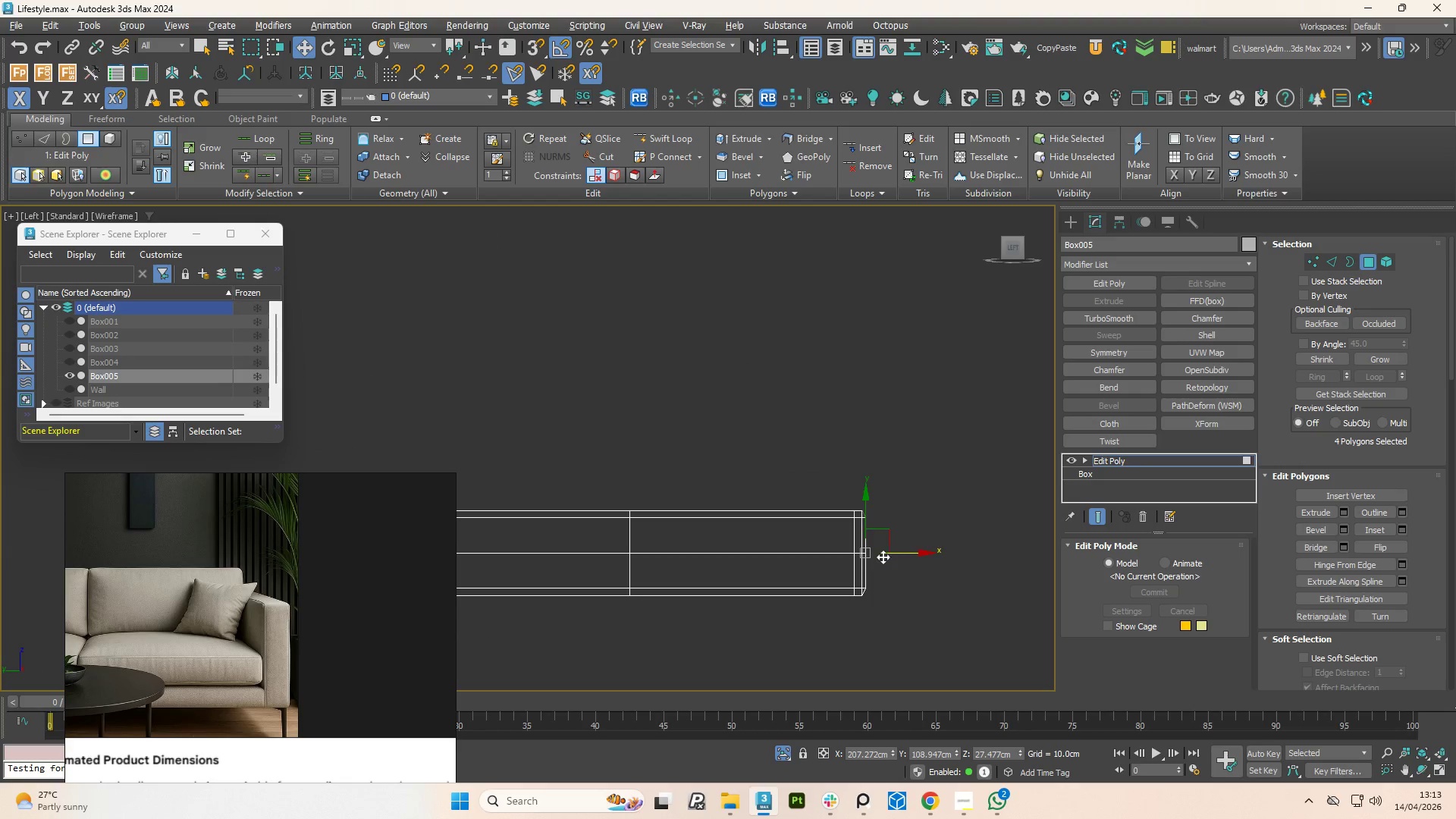 
scroll: coordinate [849, 574], scroll_direction: up, amount: 3.0
 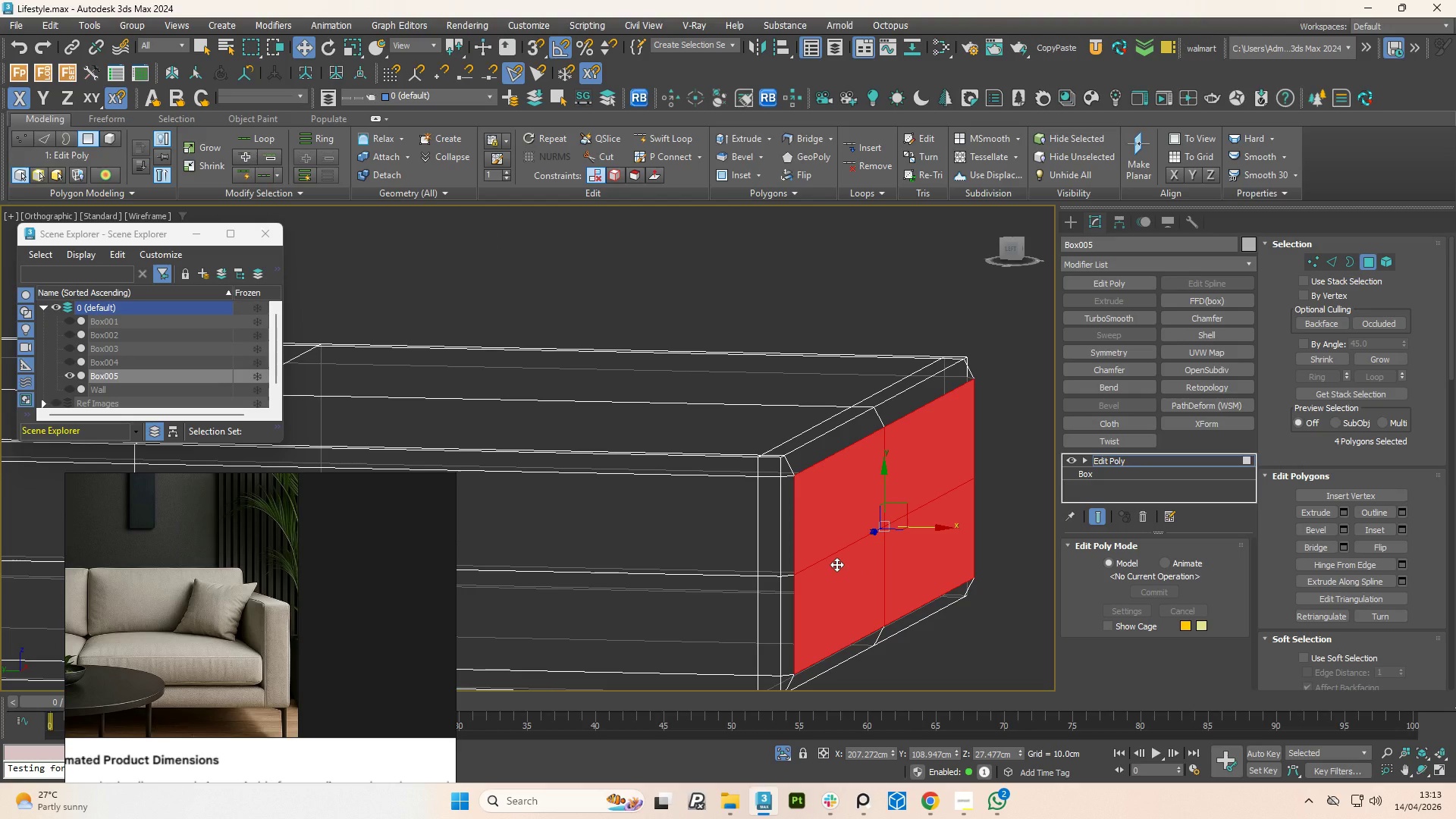 
key(2)
 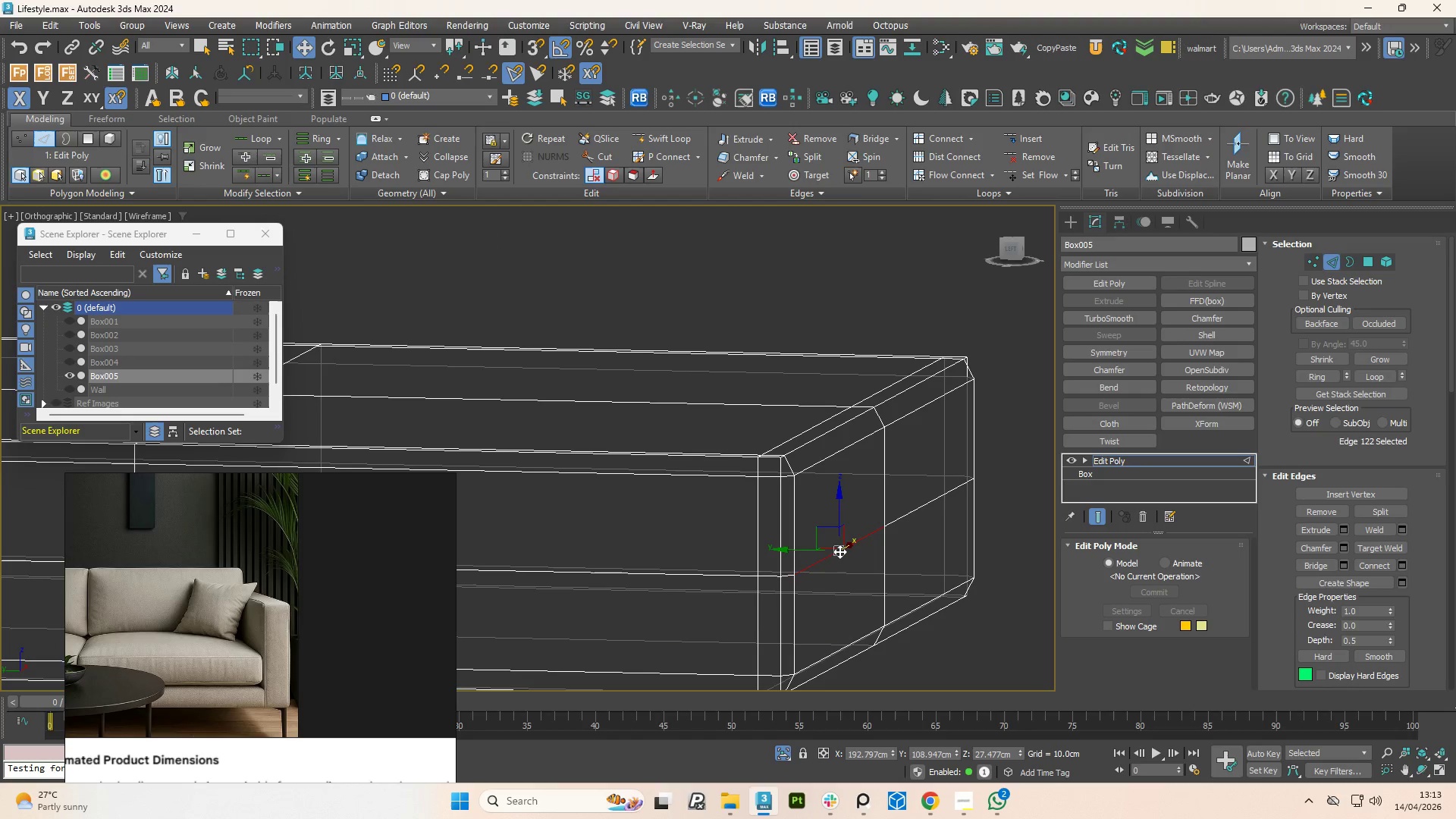 
double_click([839, 551])
 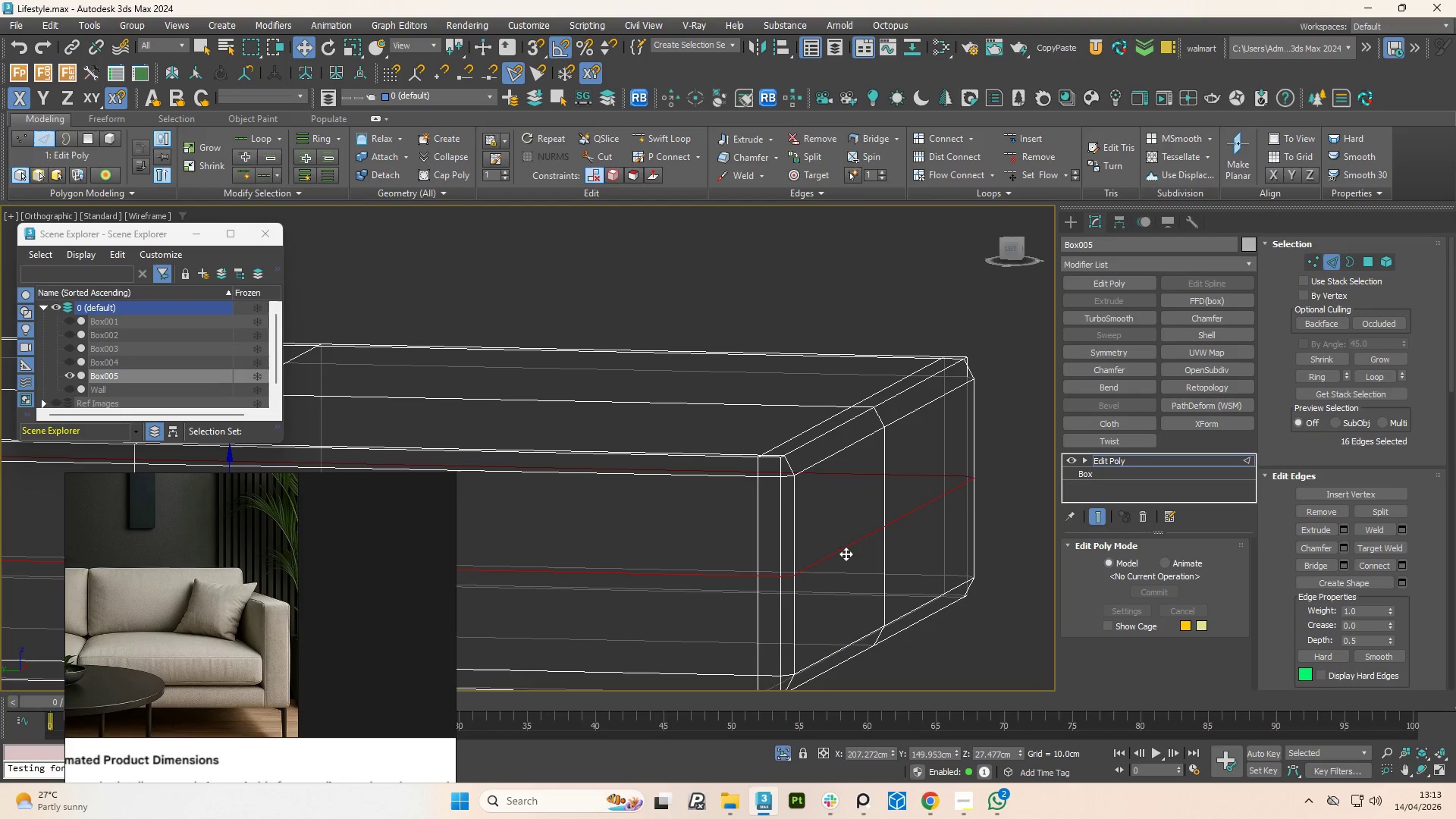 
left_click([842, 552])
 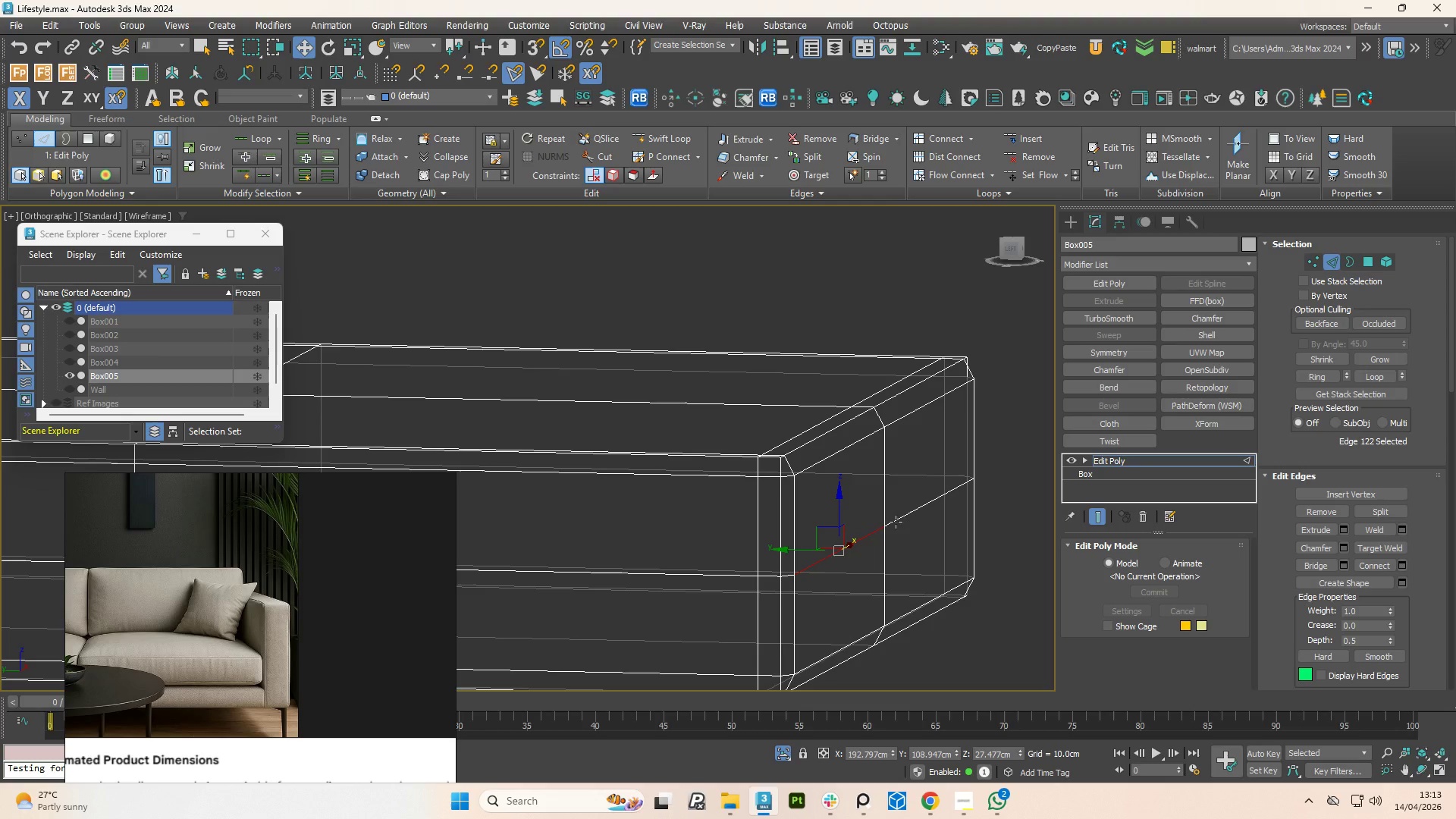 
hold_key(key=ControlLeft, duration=0.33)
left_click([901, 513])
 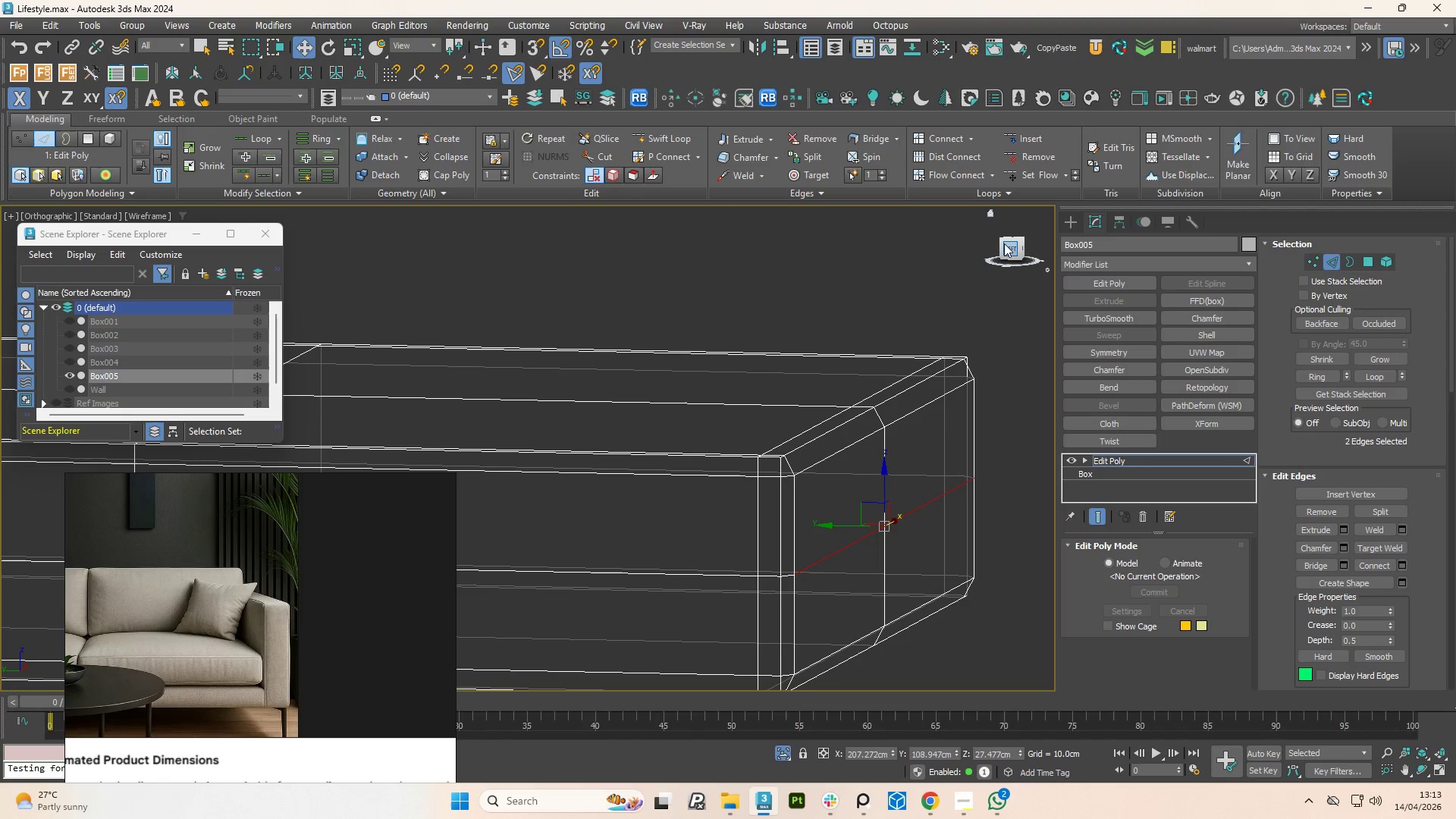 
left_click([1012, 243])
 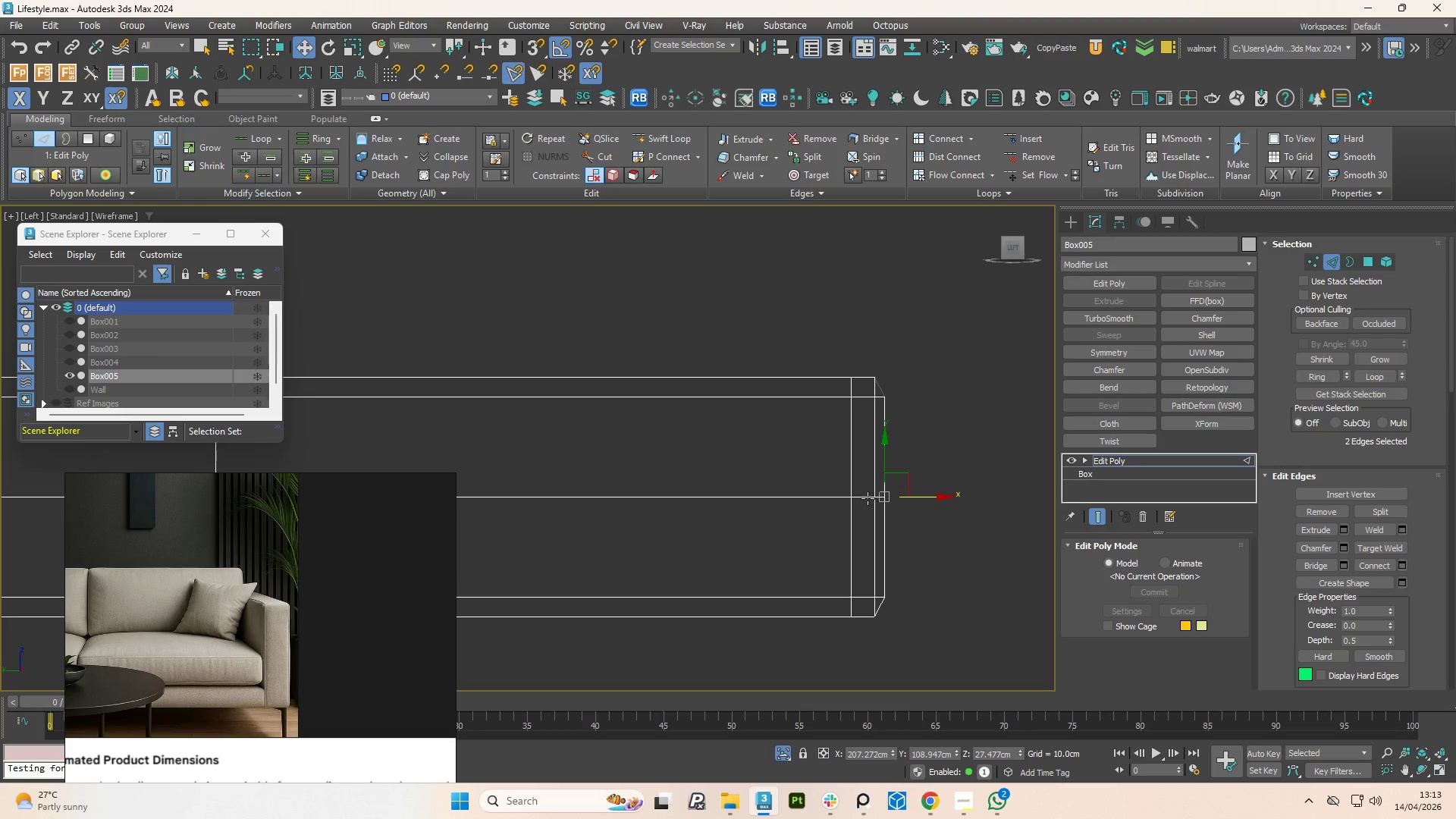 
left_click_drag(start_coordinate=[915, 496], to_coordinate=[921, 494])
 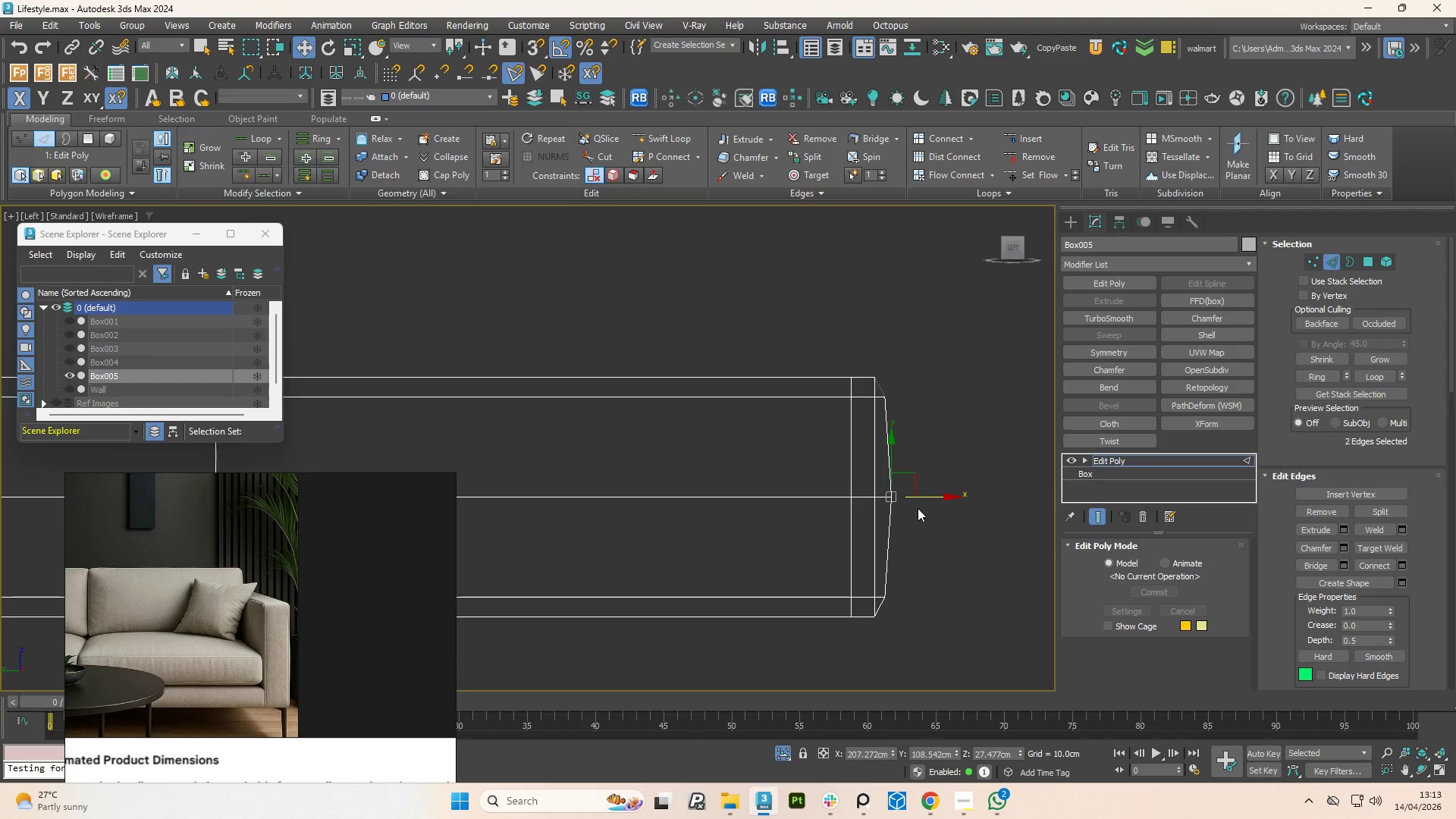 
hold_key(key=AltLeft, duration=1.3)
 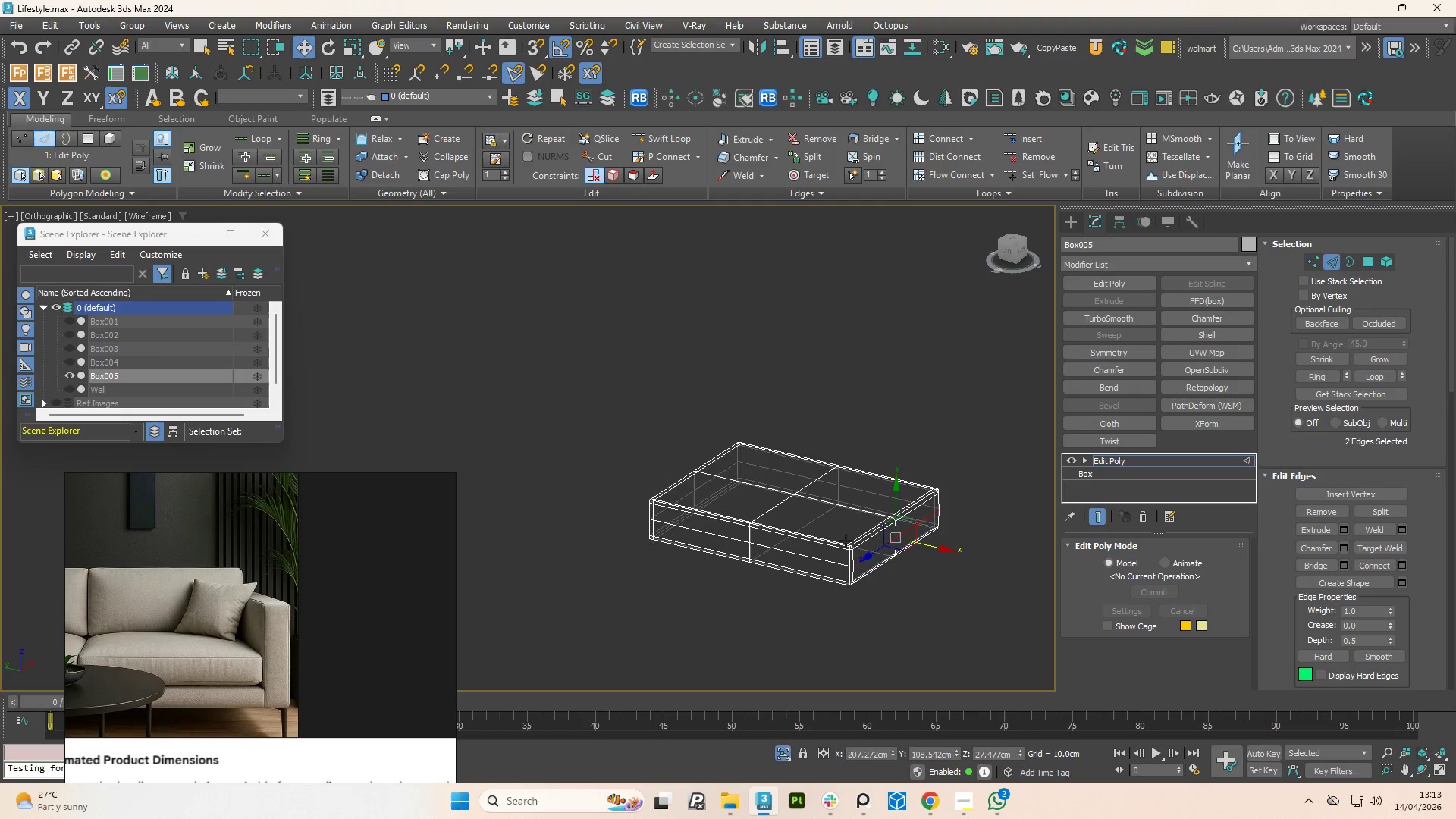 
scroll: coordinate [918, 522], scroll_direction: down, amount: 5.0
 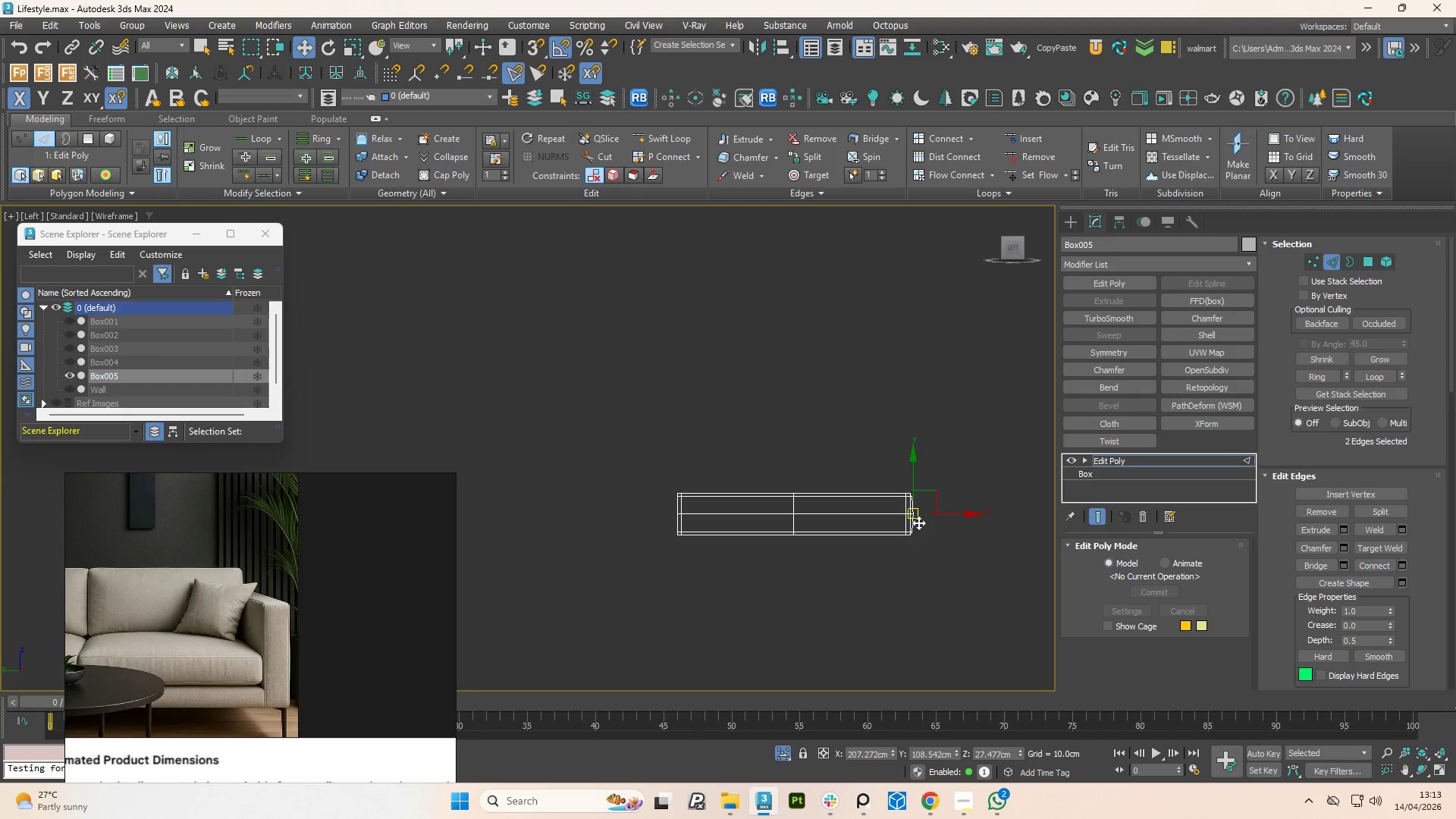 
scroll: coordinate [855, 555], scroll_direction: up, amount: 3.0
 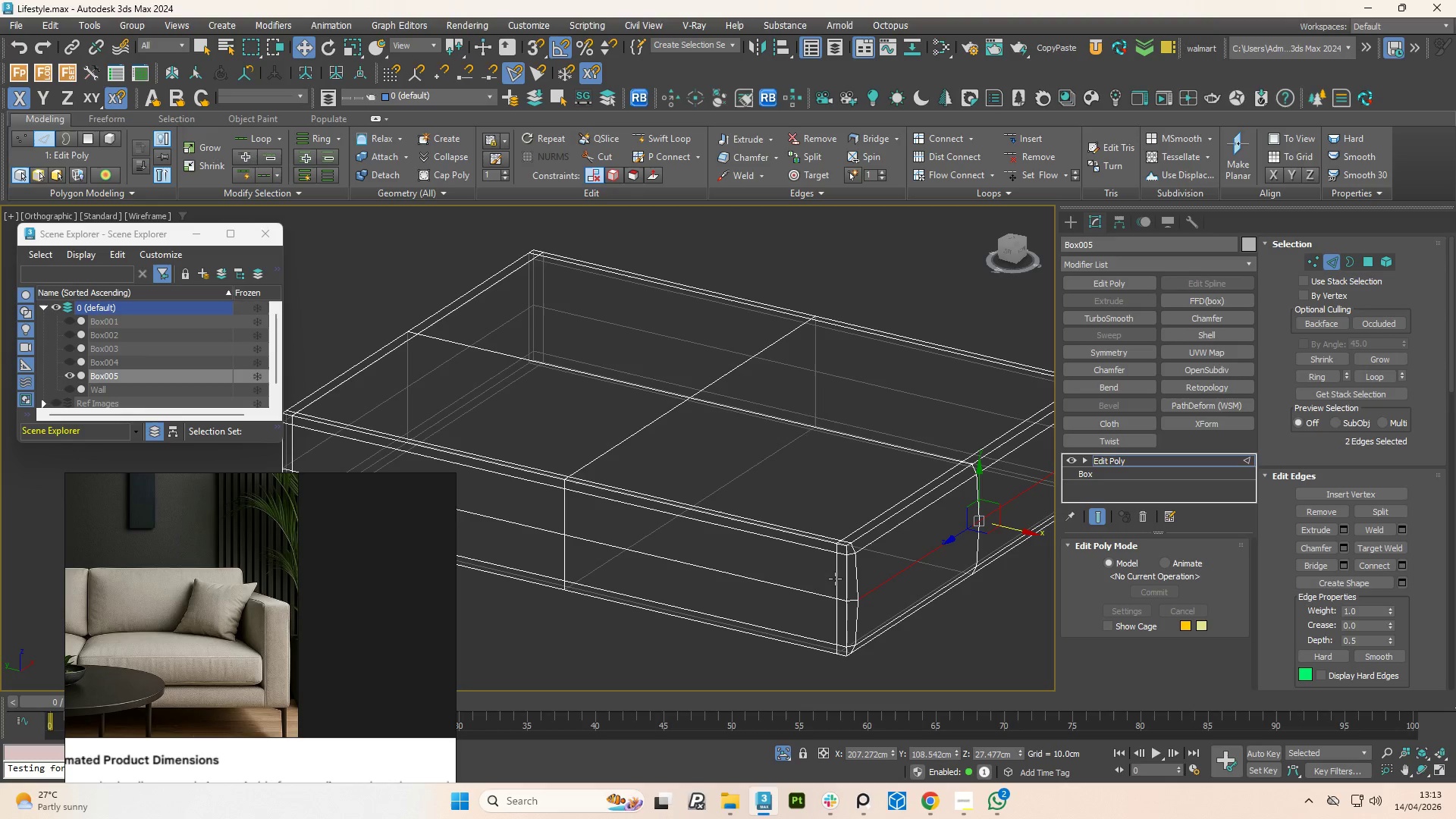 
hold_key(key=AltLeft, duration=1.19)
 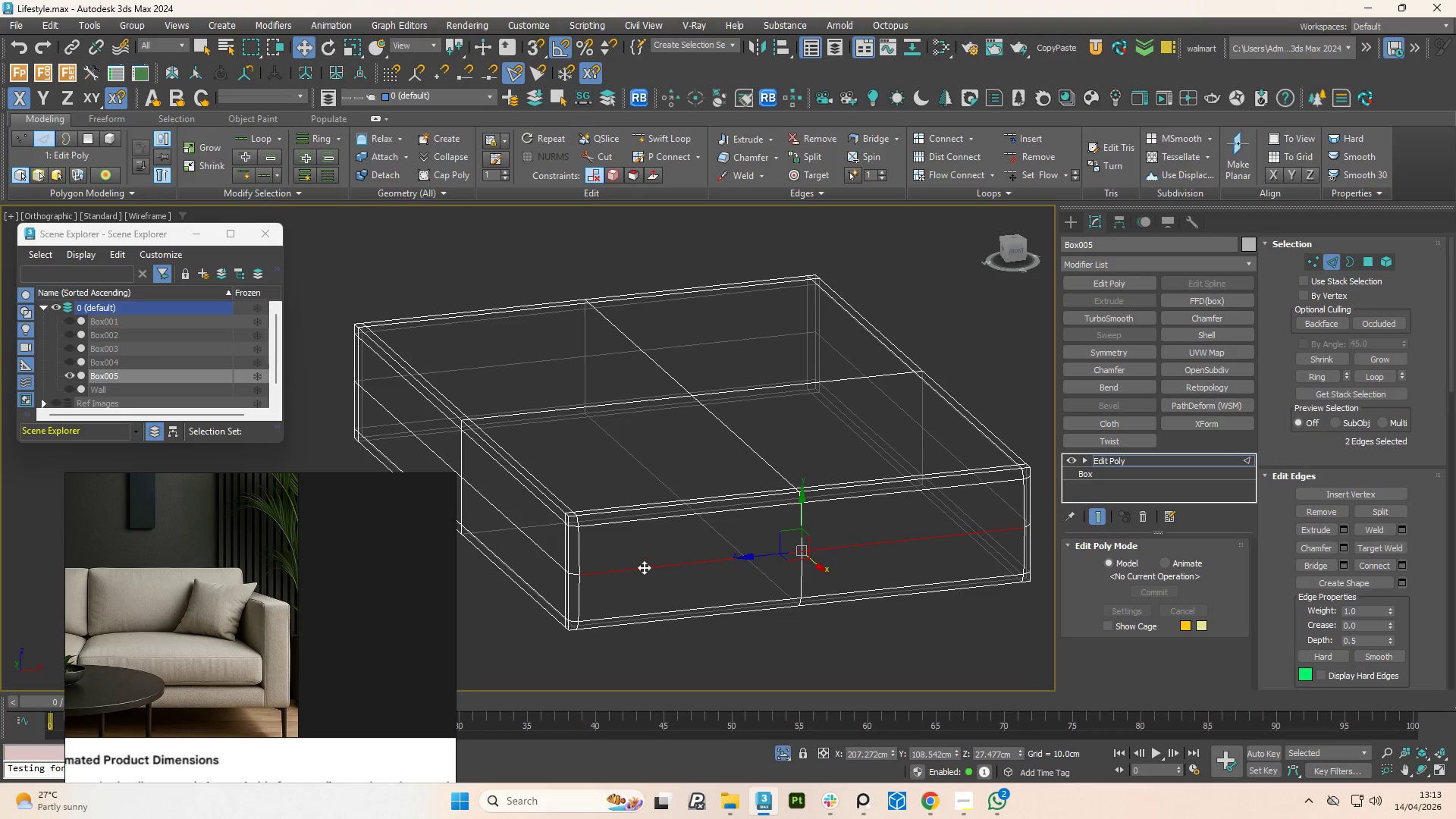 
hold_key(key=AltLeft, duration=0.62)
 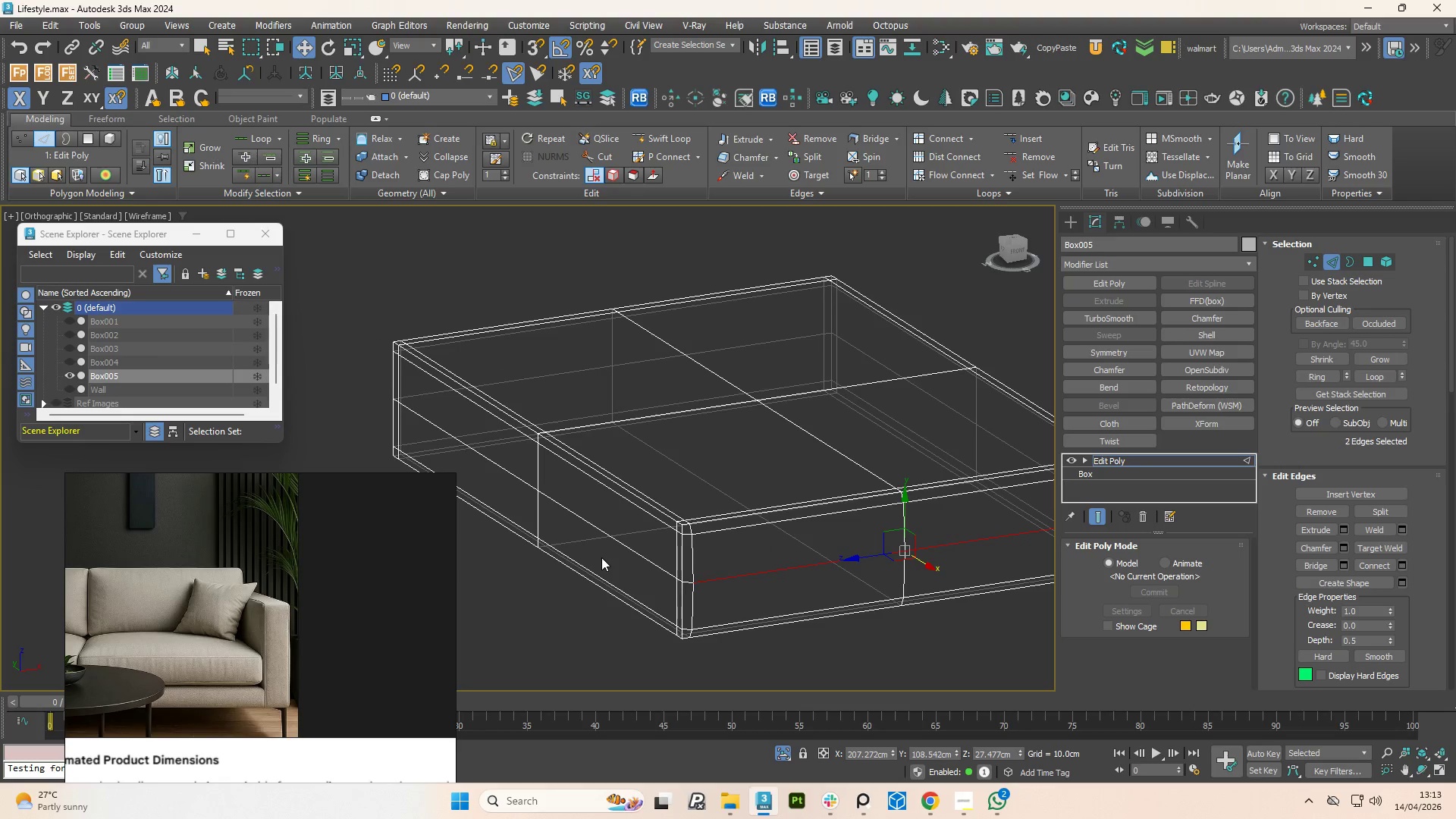 
key(4)
 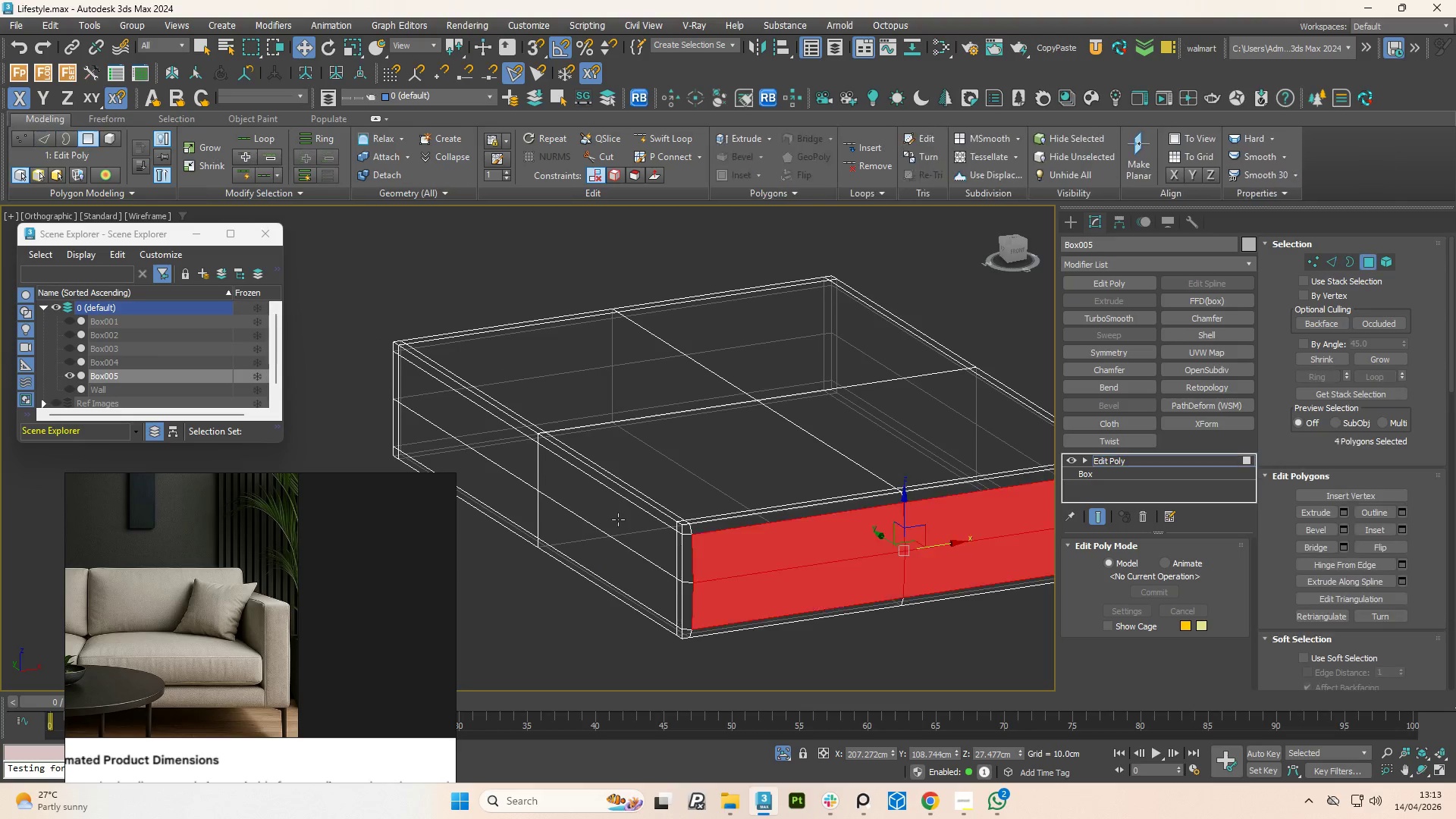 
left_click([618, 519])
 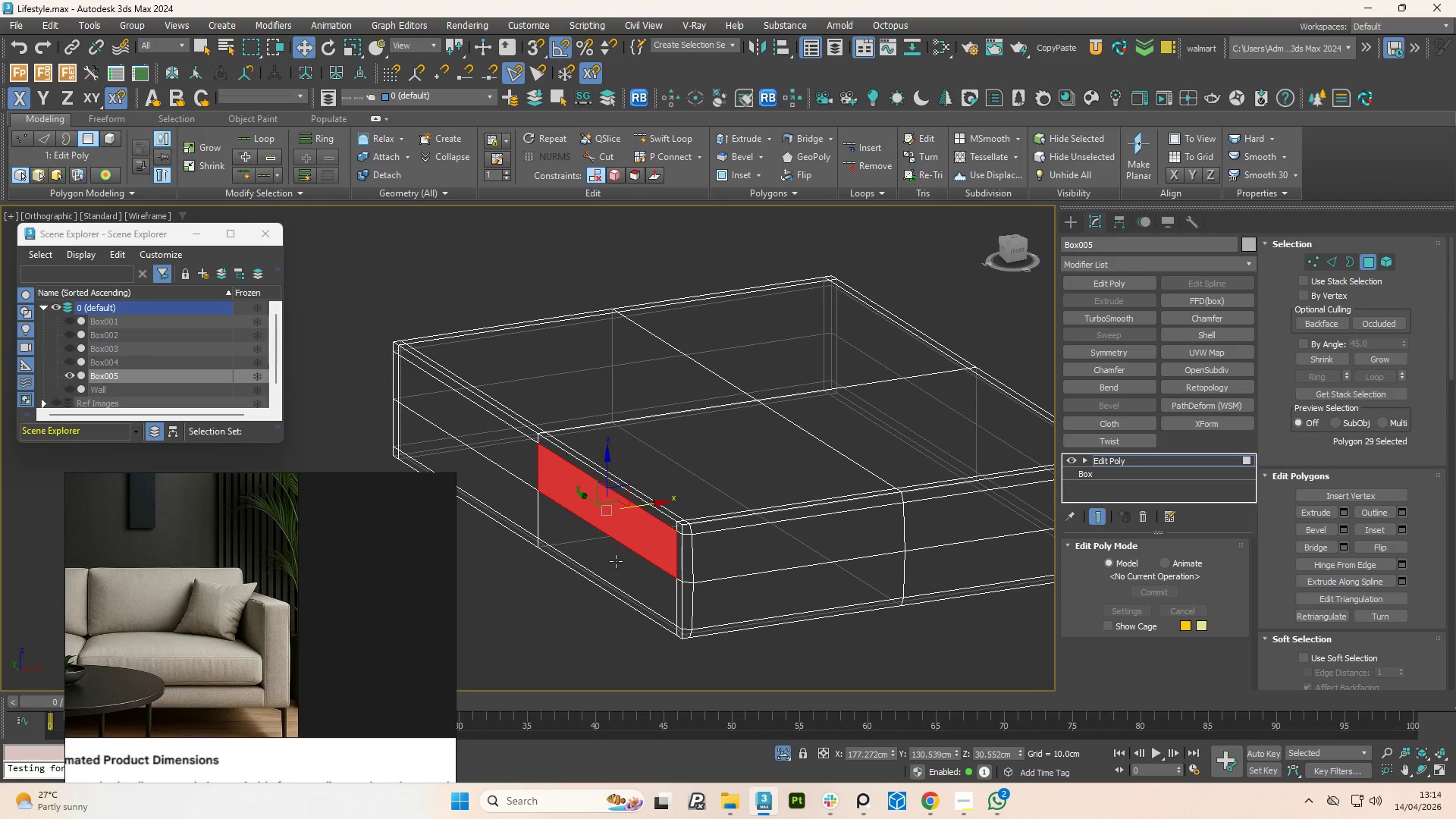 
hold_key(key=ControlLeft, duration=1.25)
left_click([616, 561])
 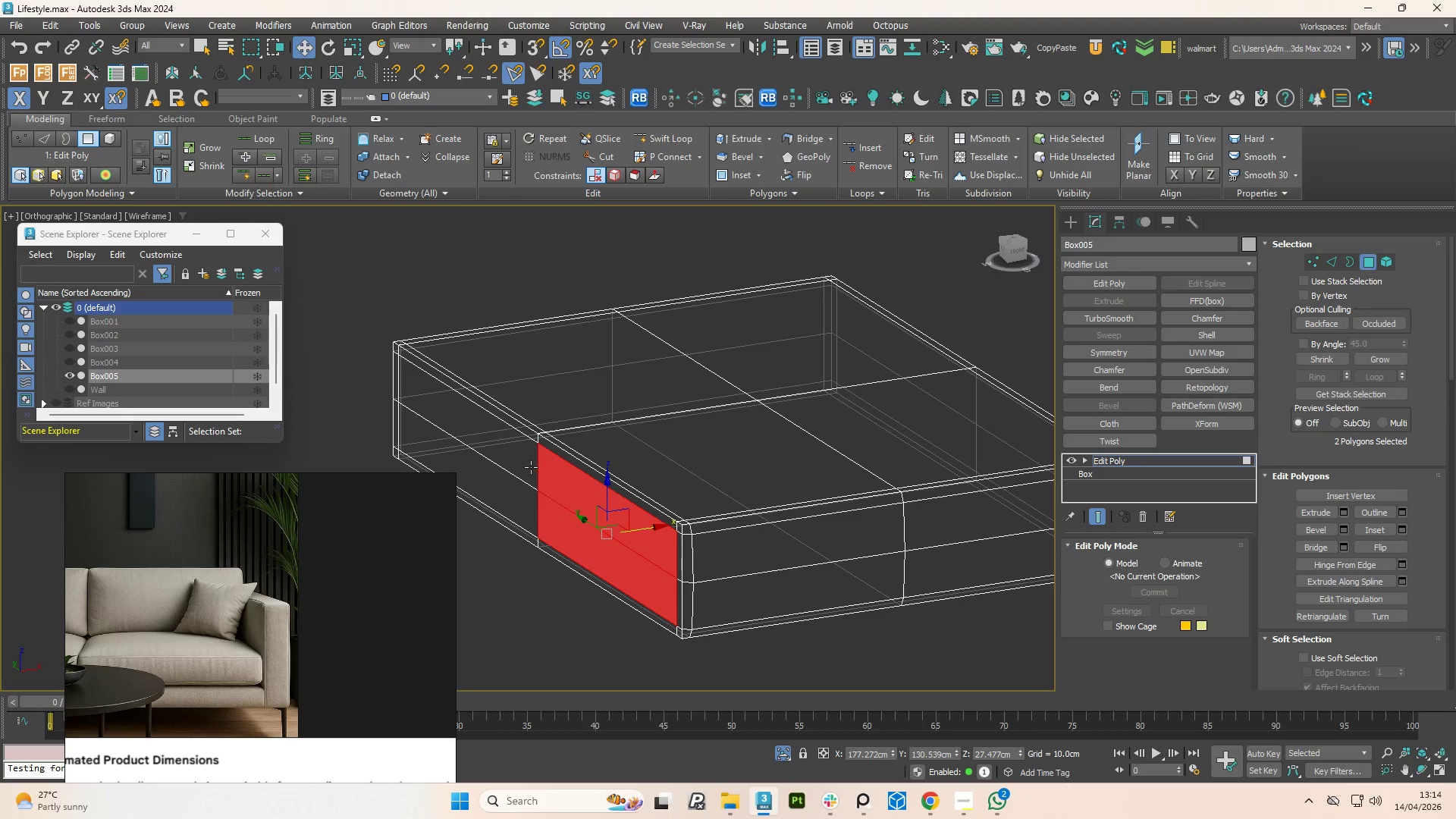 
left_click([531, 467])
 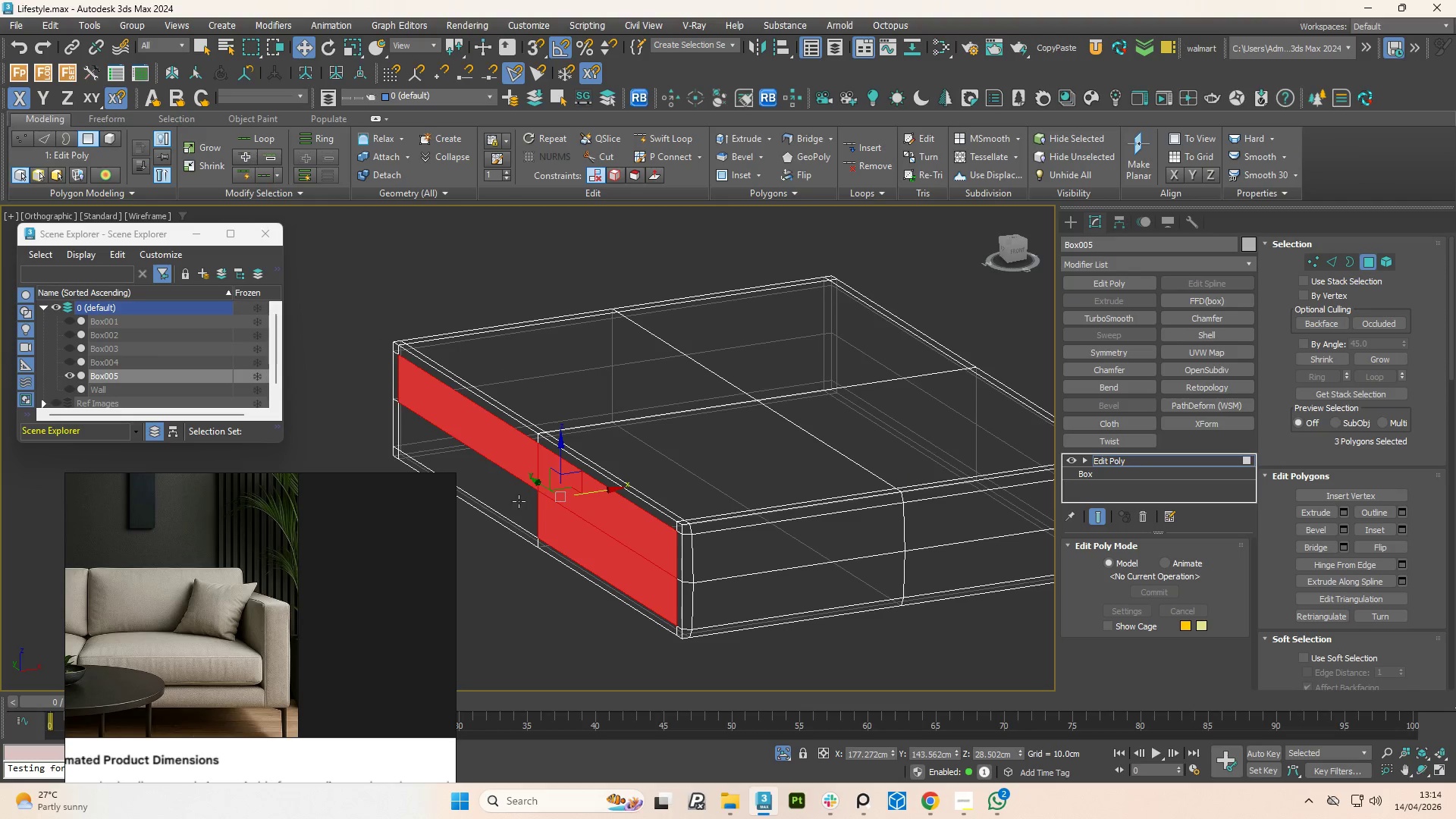 
double_click([518, 504])
 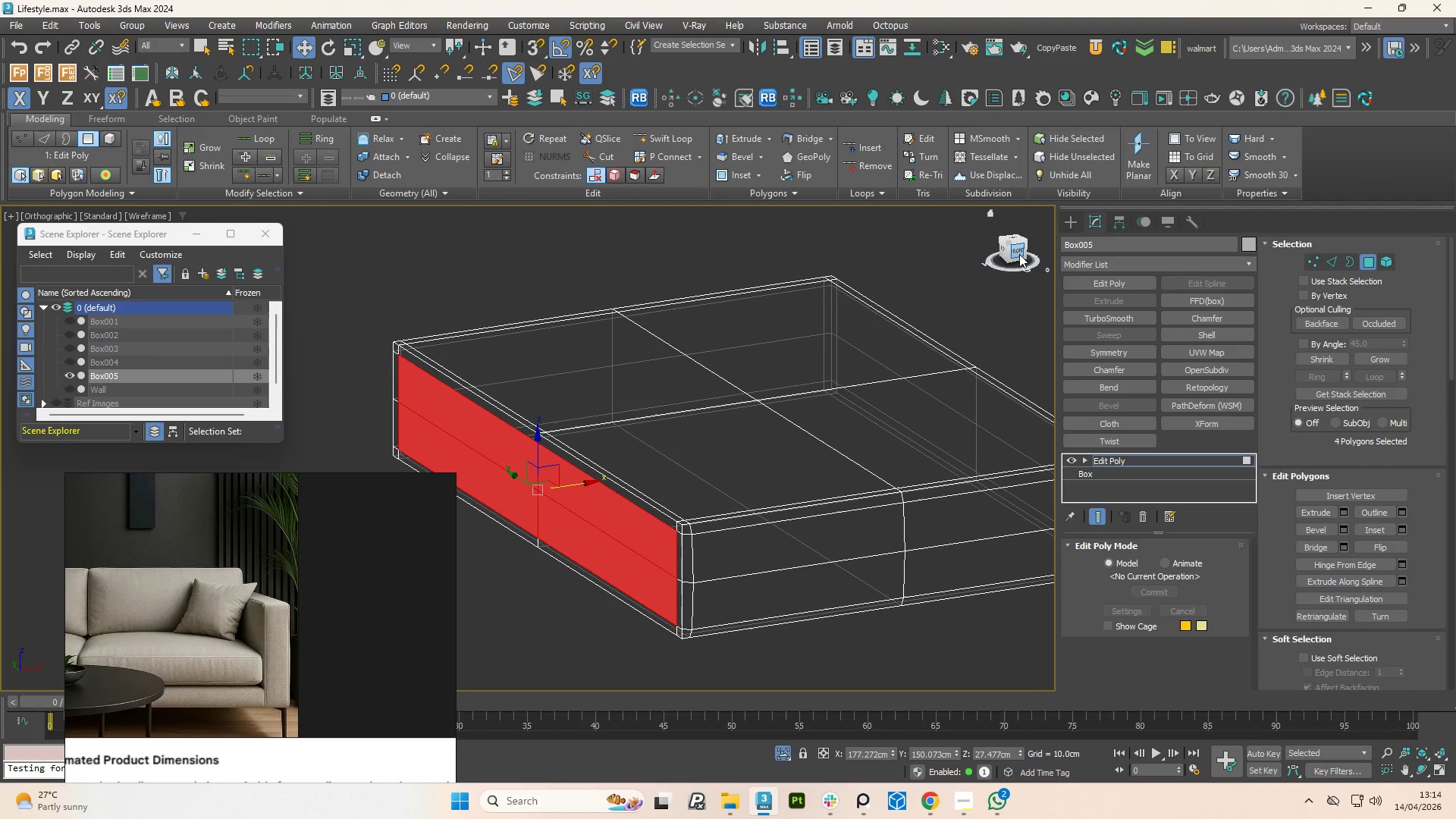 
left_click([1018, 249])
 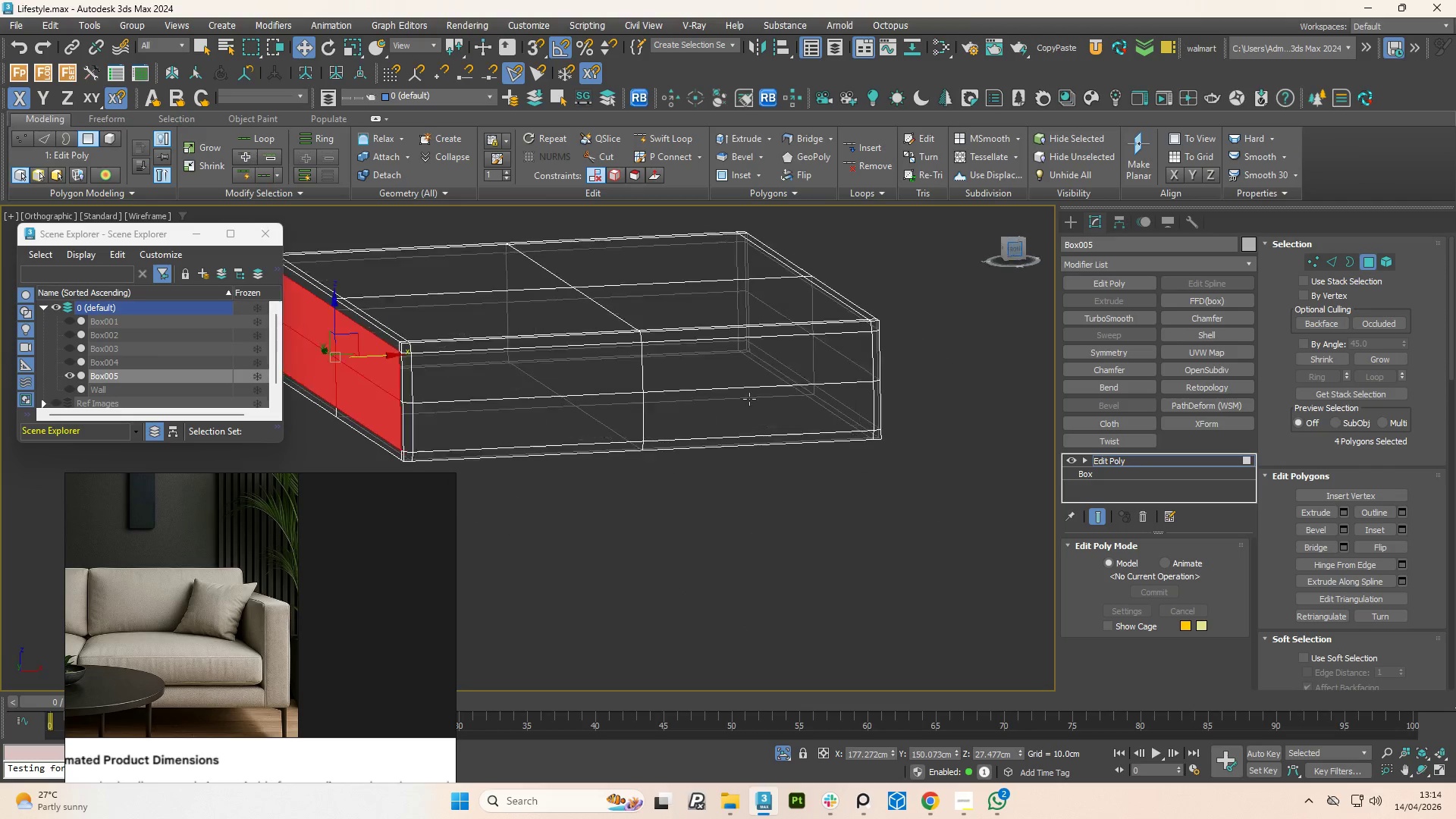 
scroll: coordinate [754, 403], scroll_direction: down, amount: 2.0
 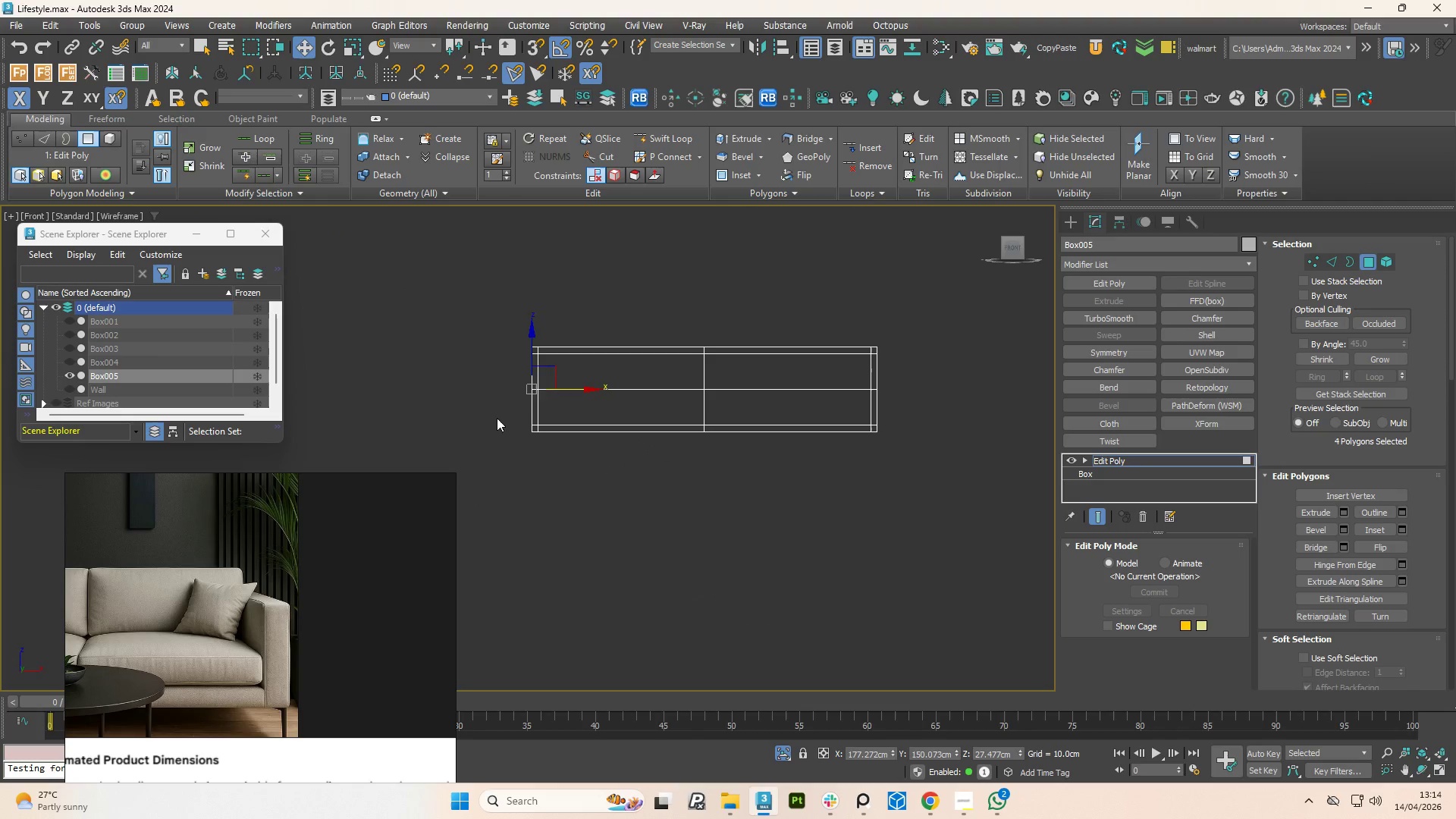 
scroll: coordinate [529, 387], scroll_direction: up, amount: 3.0
 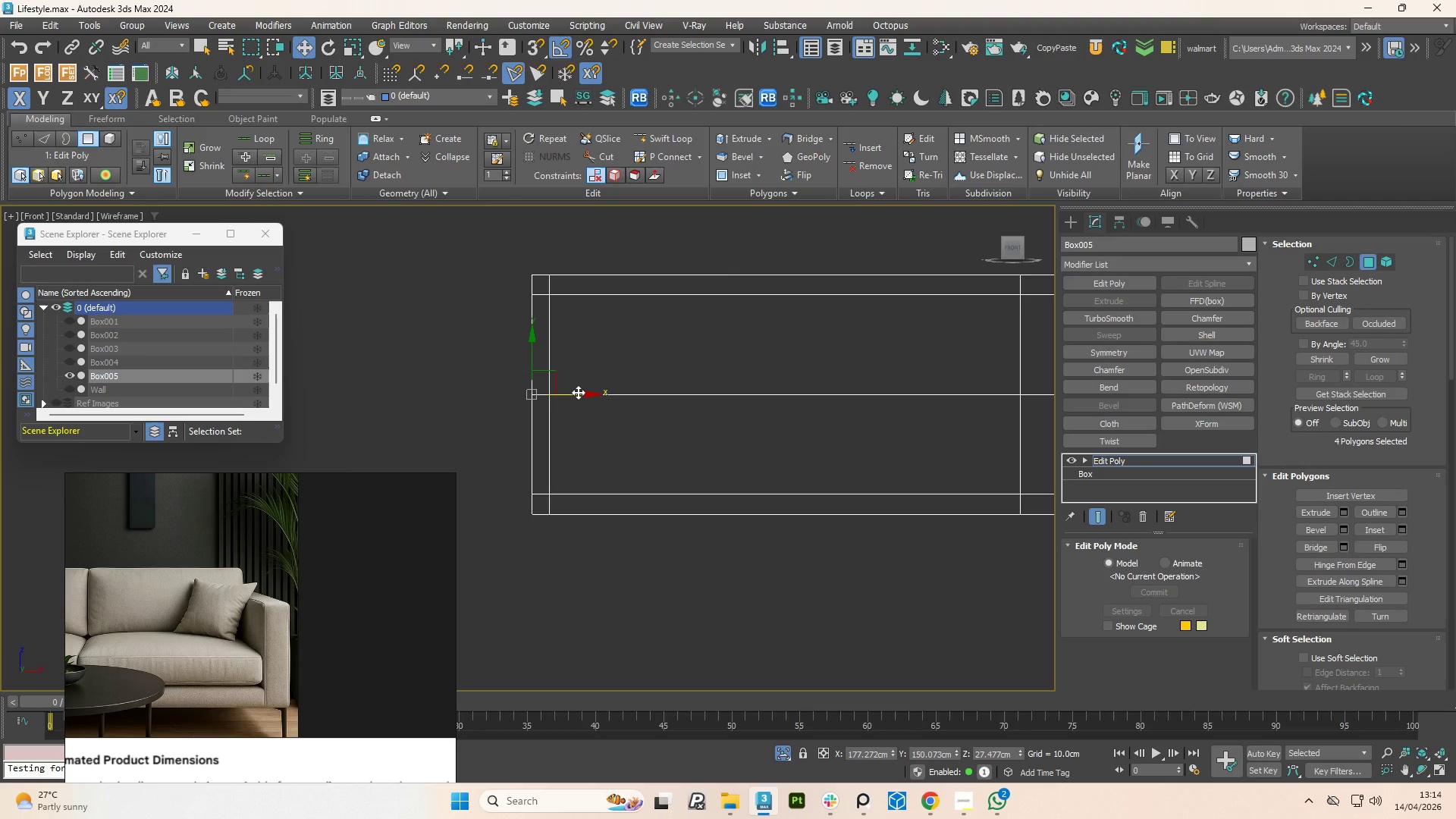 
left_click_drag(start_coordinate=[578, 392], to_coordinate=[573, 392])
 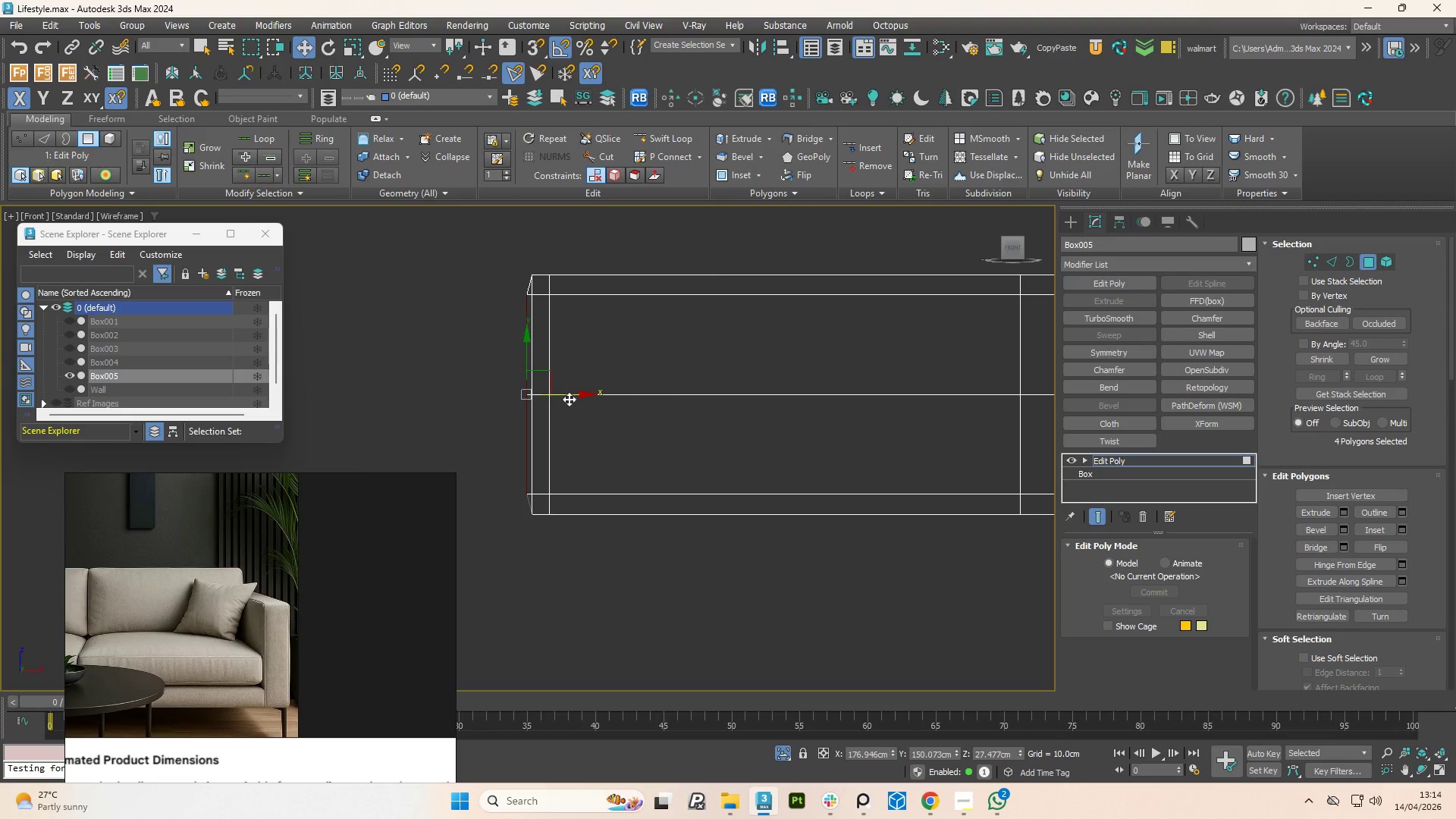 
hold_key(key=AltLeft, duration=0.91)
 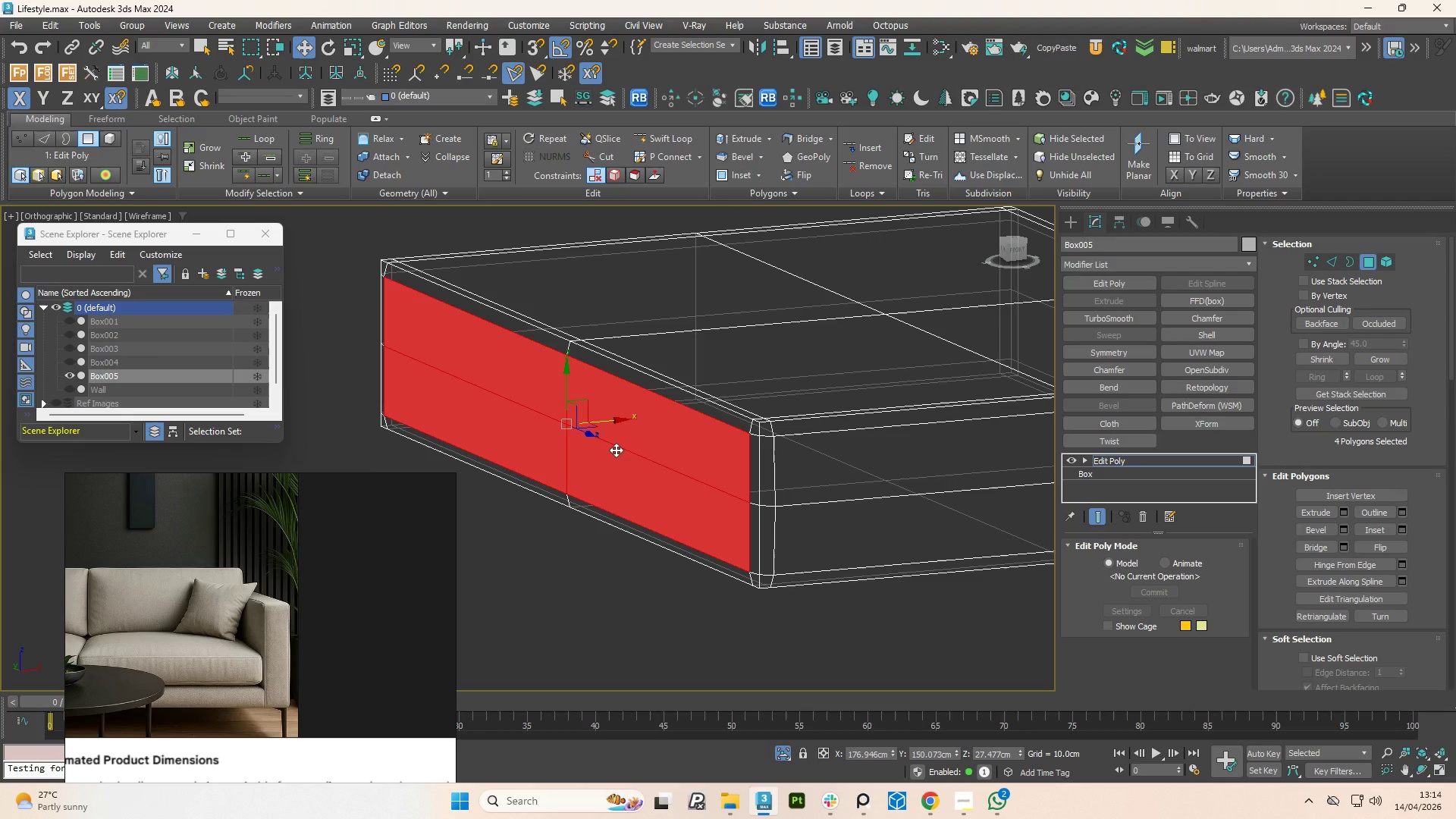 
scroll: coordinate [569, 409], scroll_direction: down, amount: 1.0
 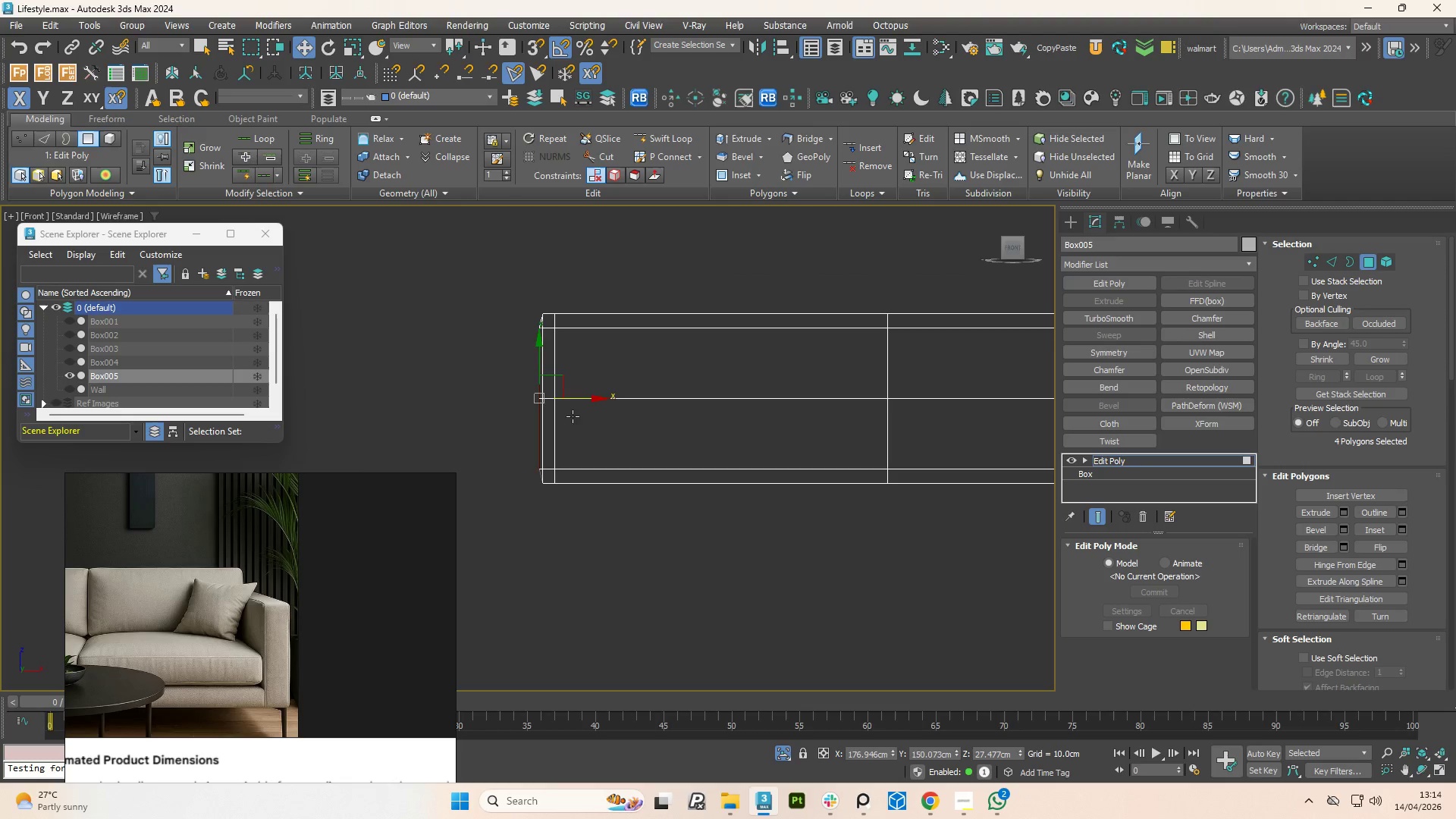 
key(2)
 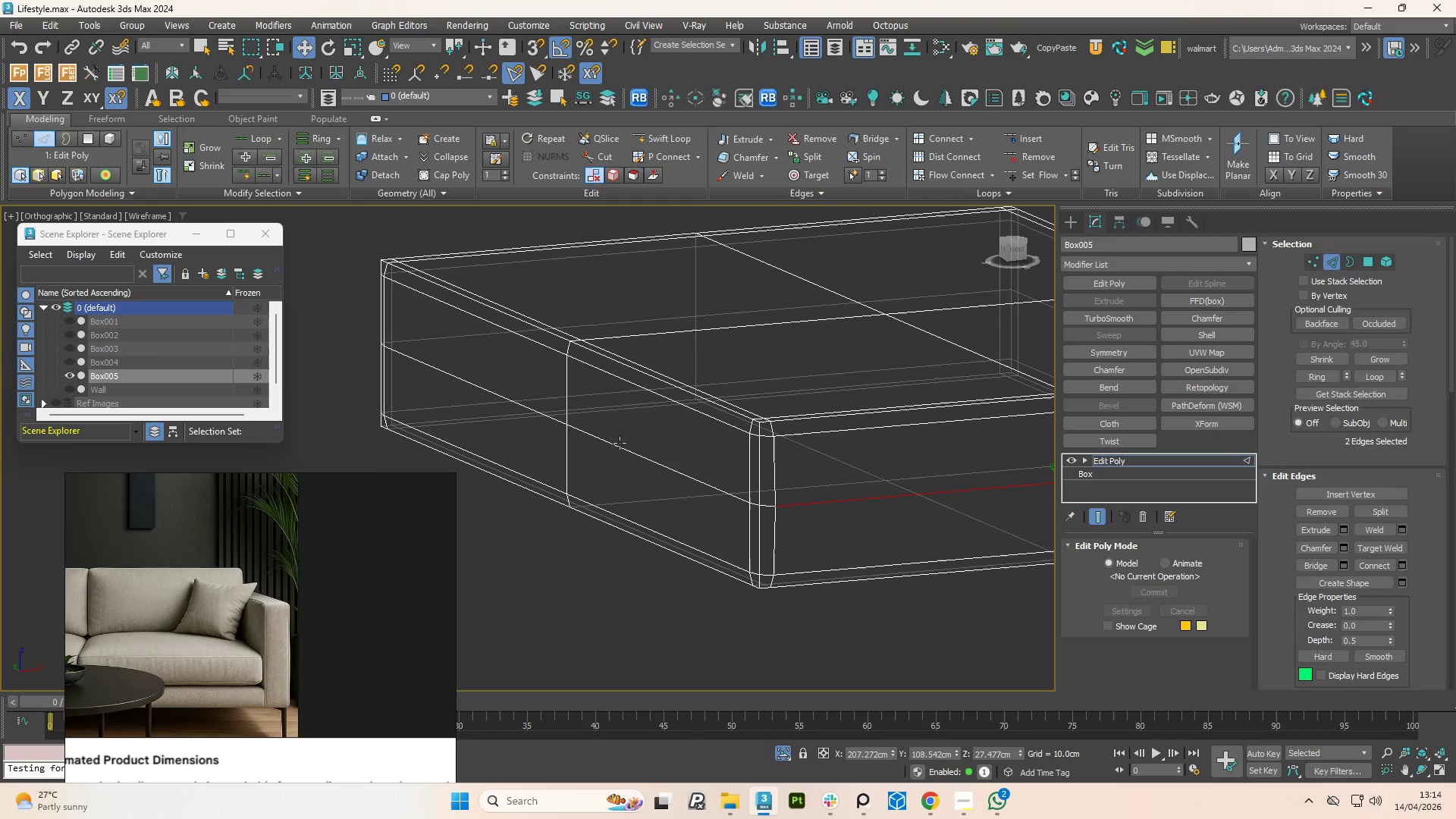 
left_click([620, 443])
 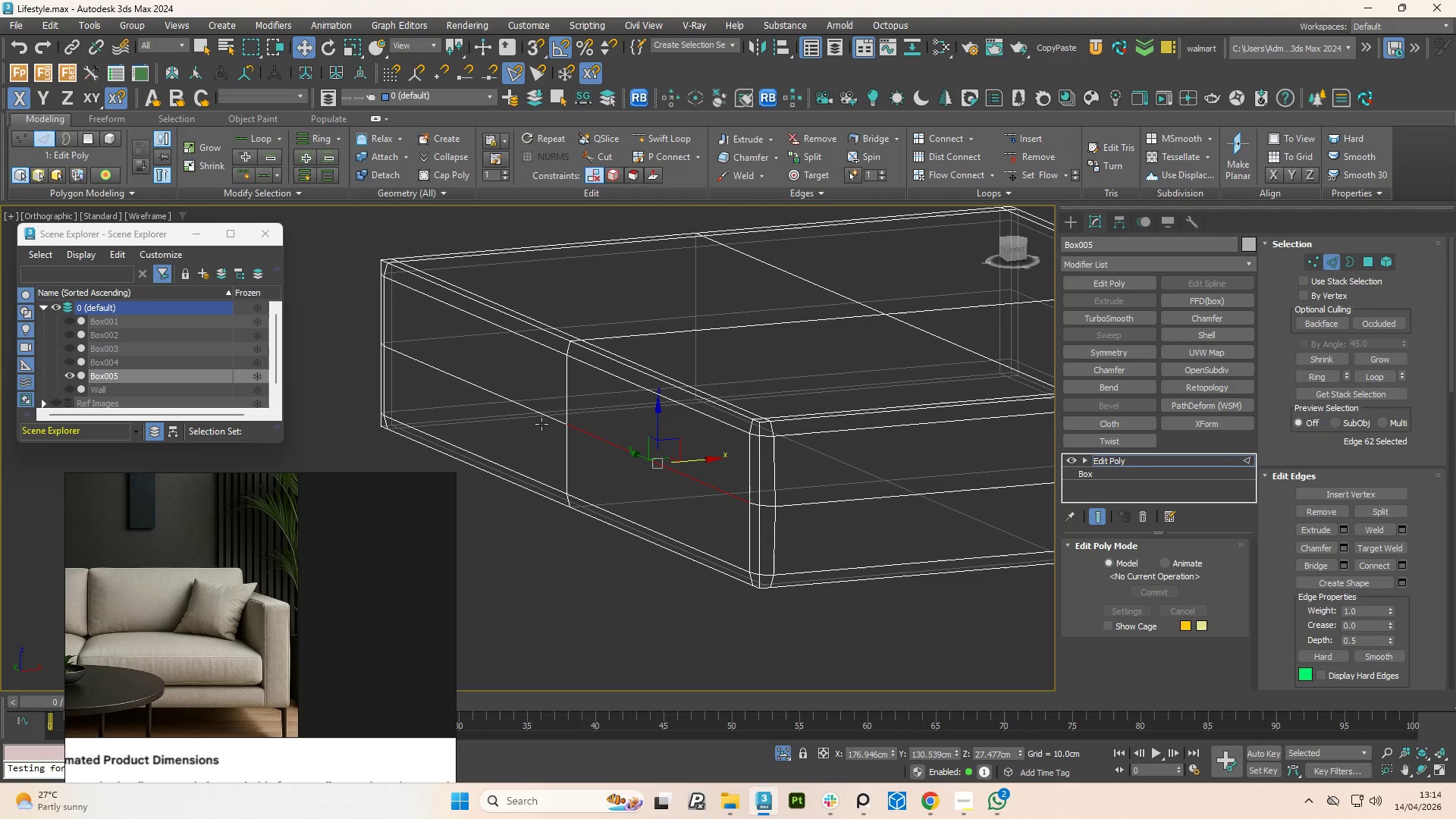 
hold_key(key=ControlLeft, duration=0.42)
left_click([535, 405])
 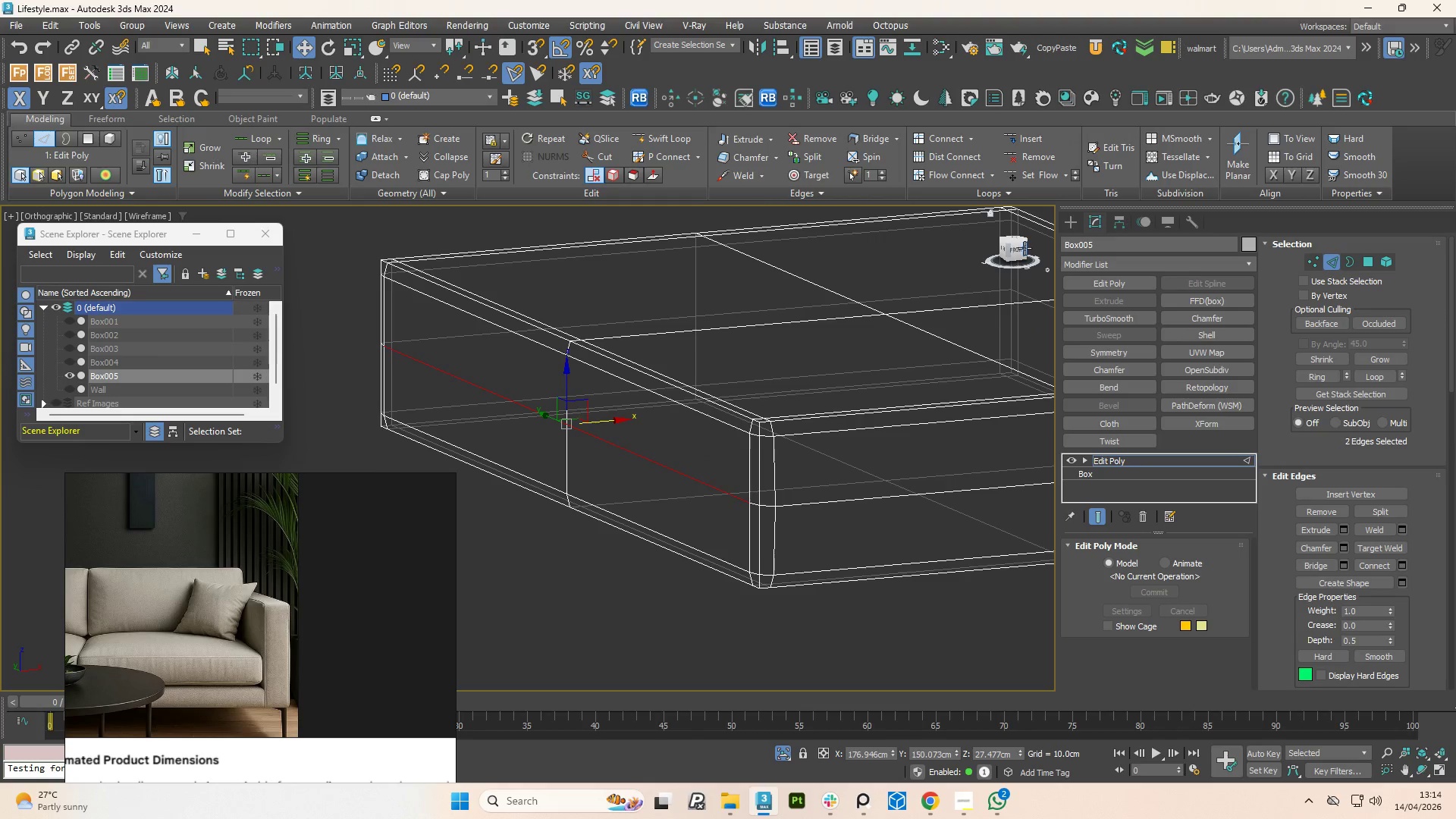 
left_click([1016, 249])
 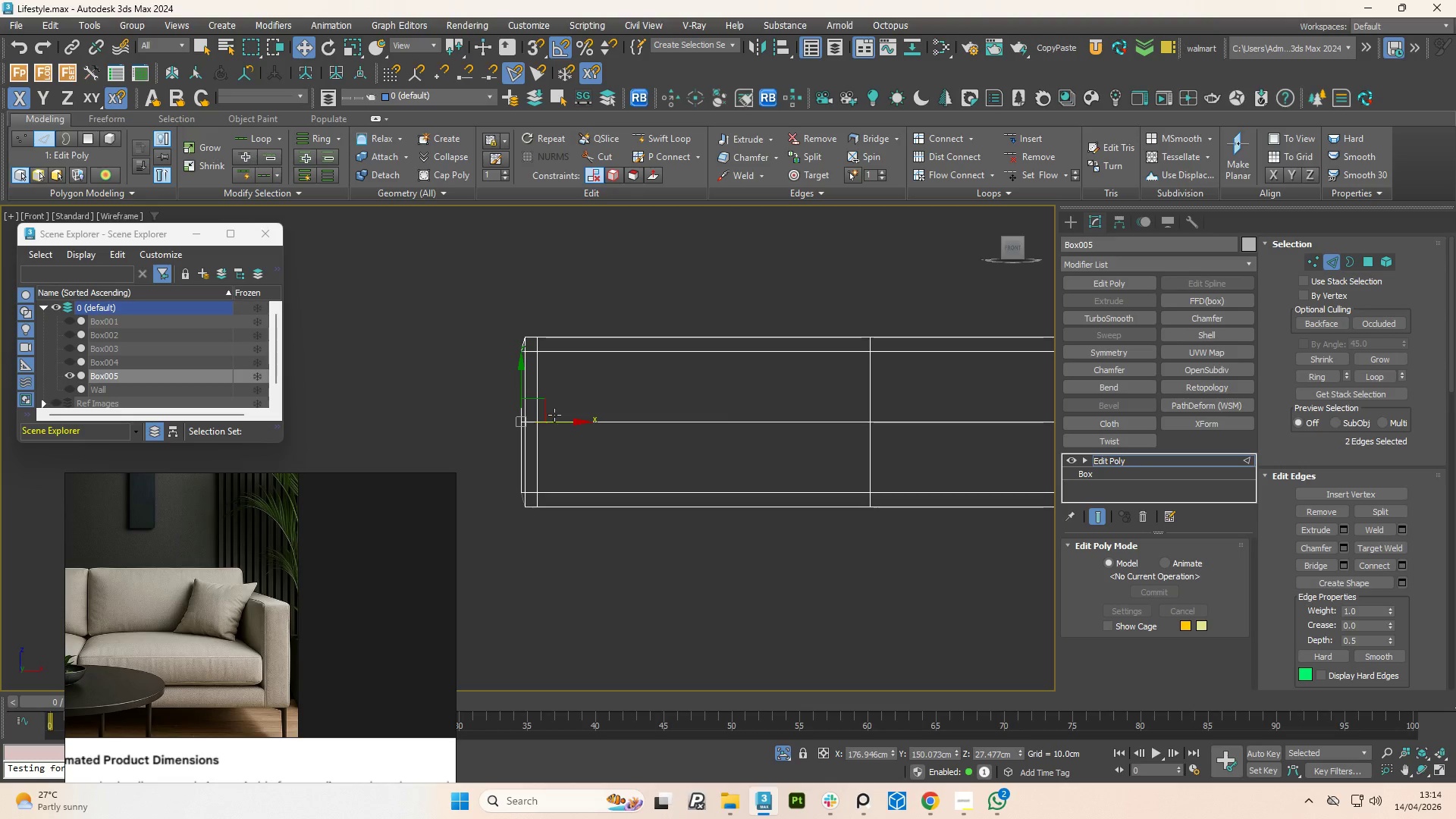 
left_click_drag(start_coordinate=[560, 421], to_coordinate=[555, 421])
 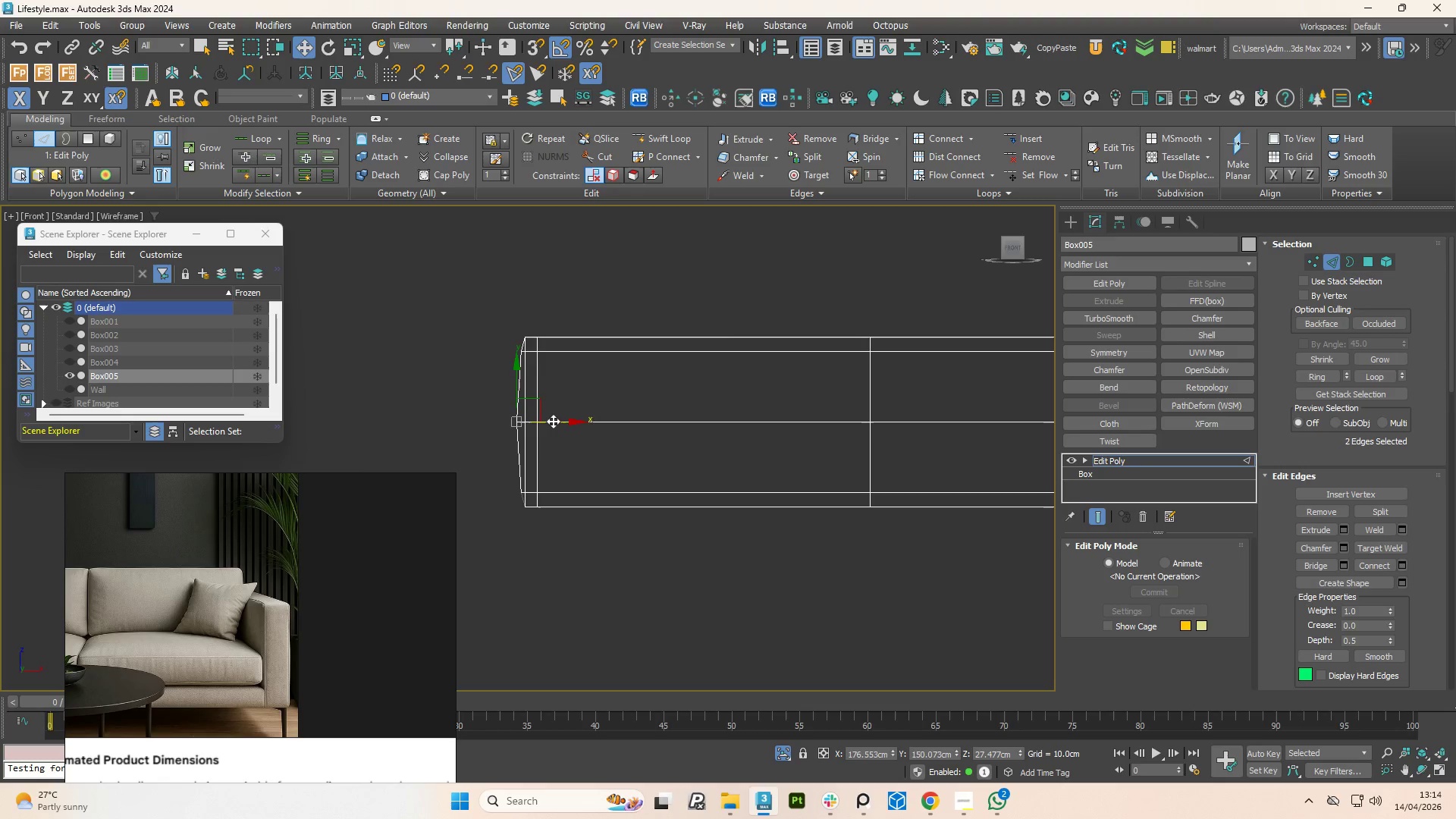 
hold_key(key=AltLeft, duration=1.5)
 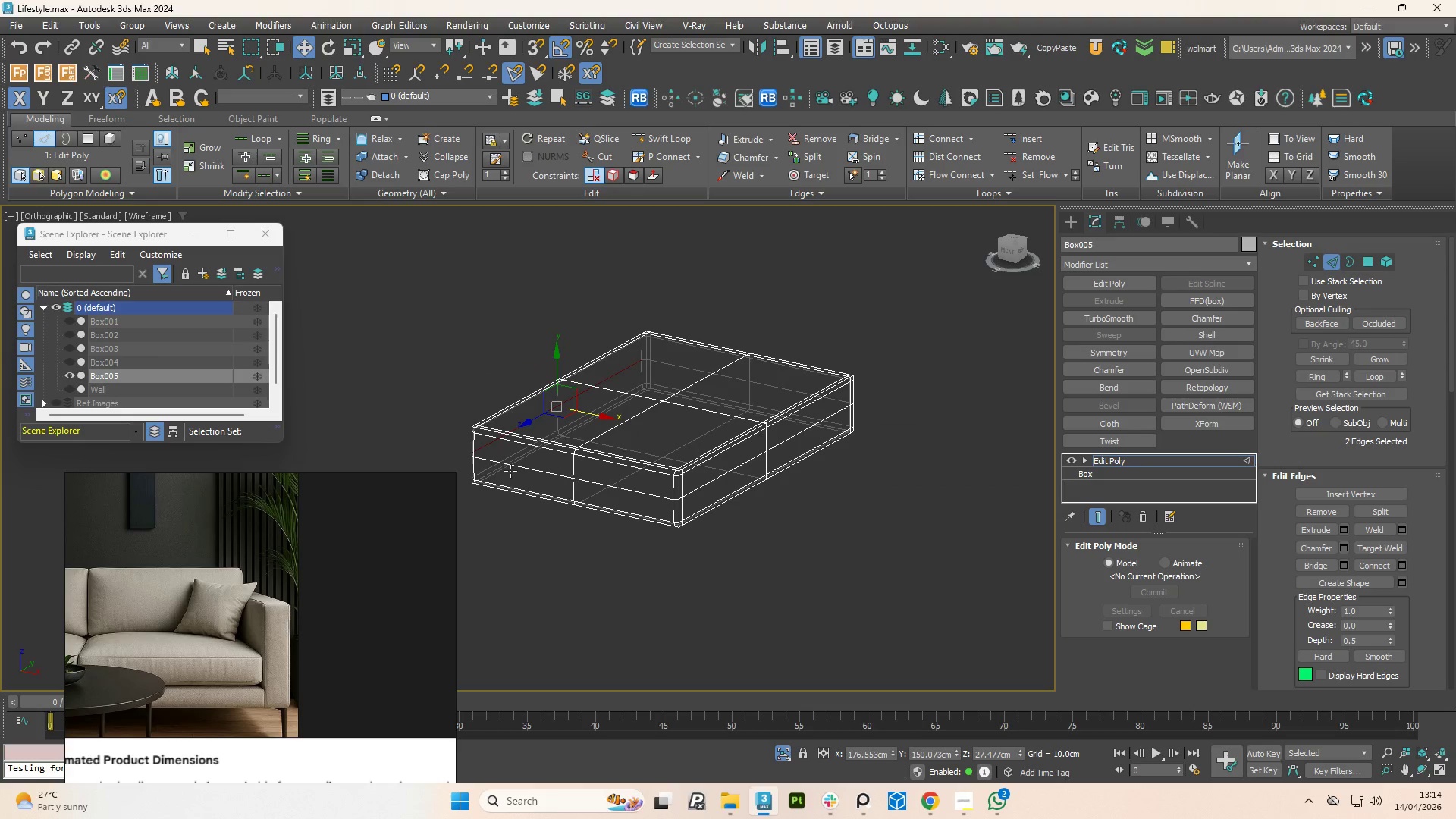 
scroll: coordinate [548, 438], scroll_direction: down, amount: 3.0
 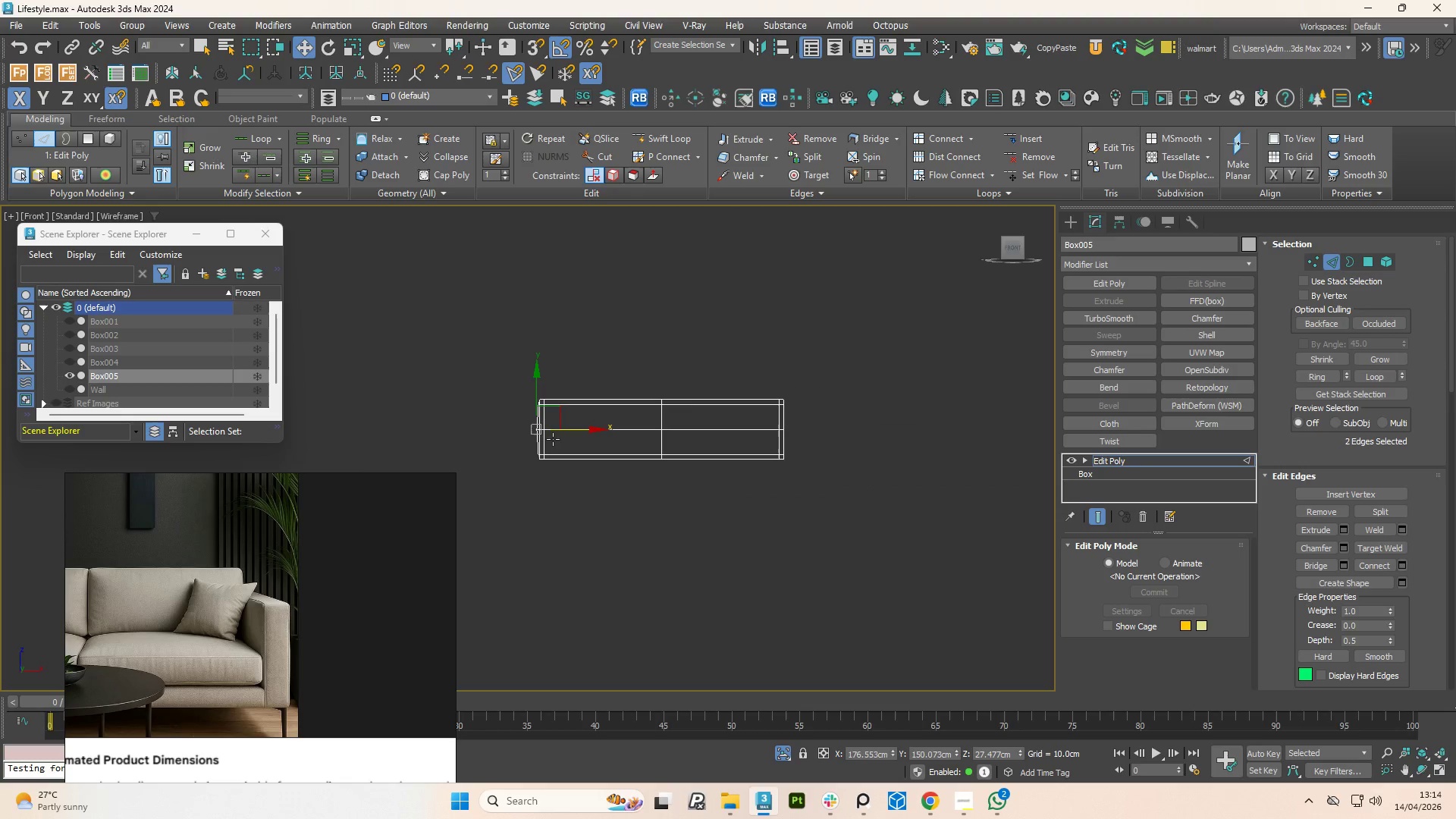 
hold_key(key=AltLeft, duration=0.61)
 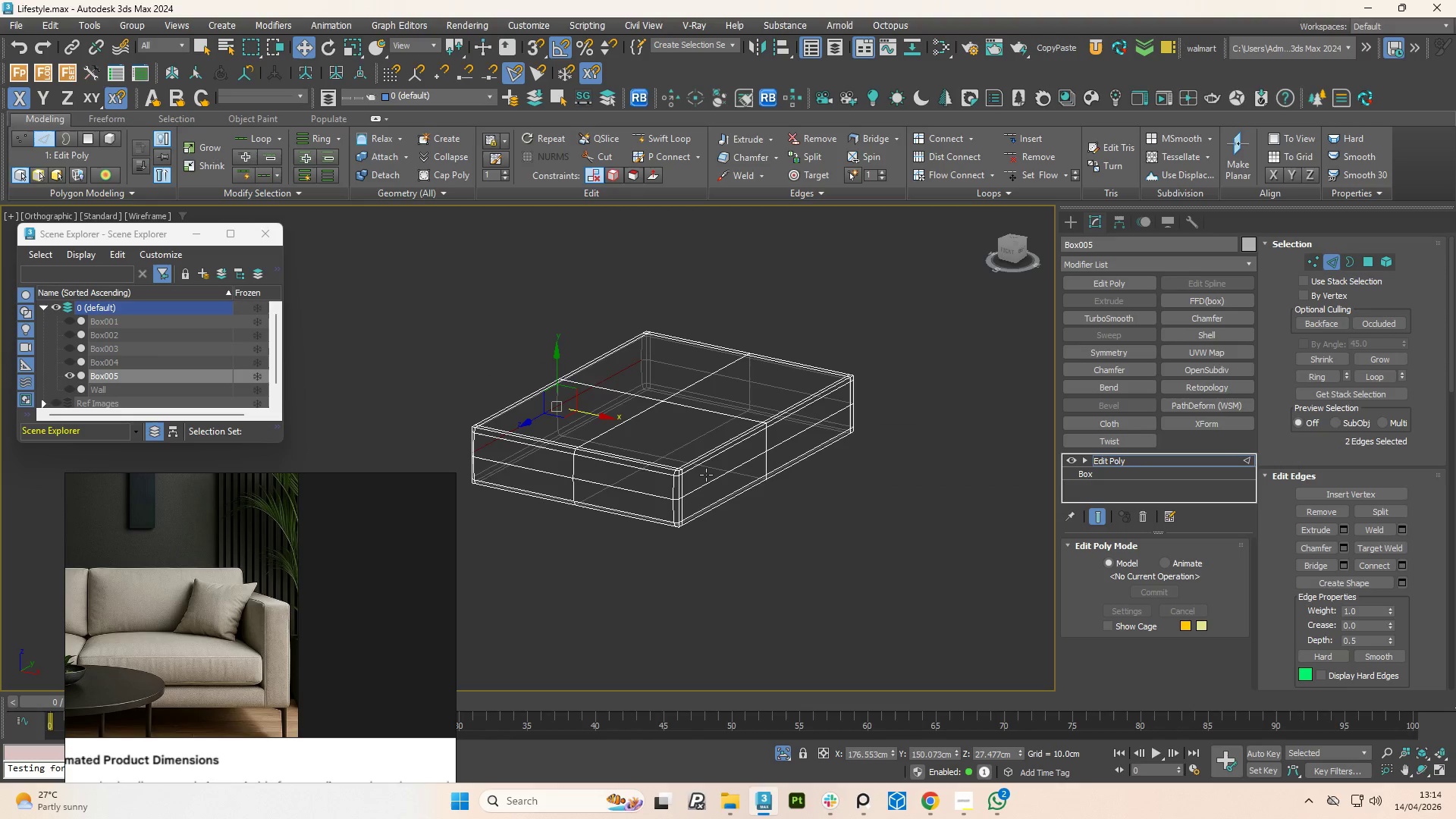 
scroll: coordinate [706, 475], scroll_direction: up, amount: 2.0
 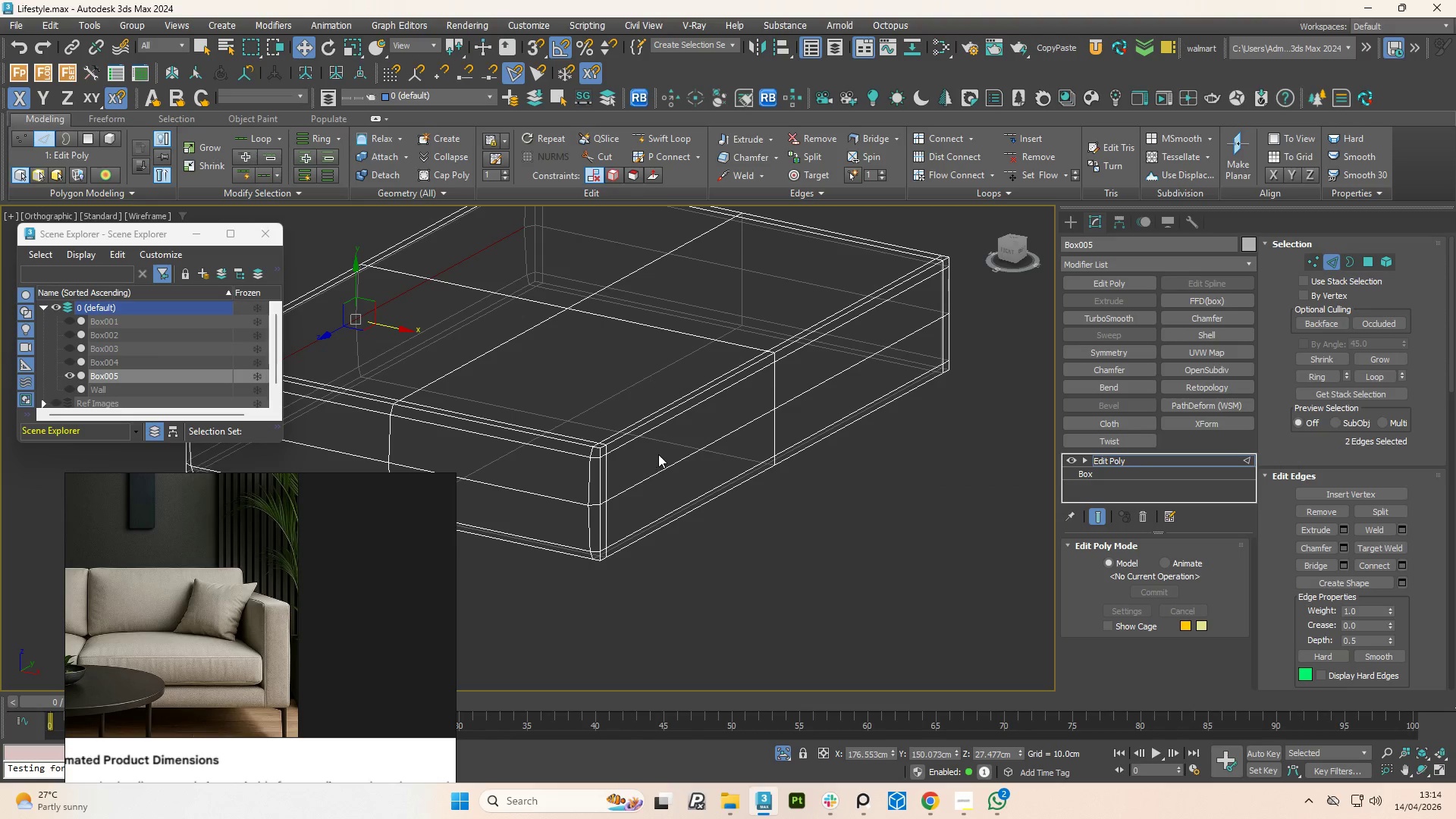 
key(4)
 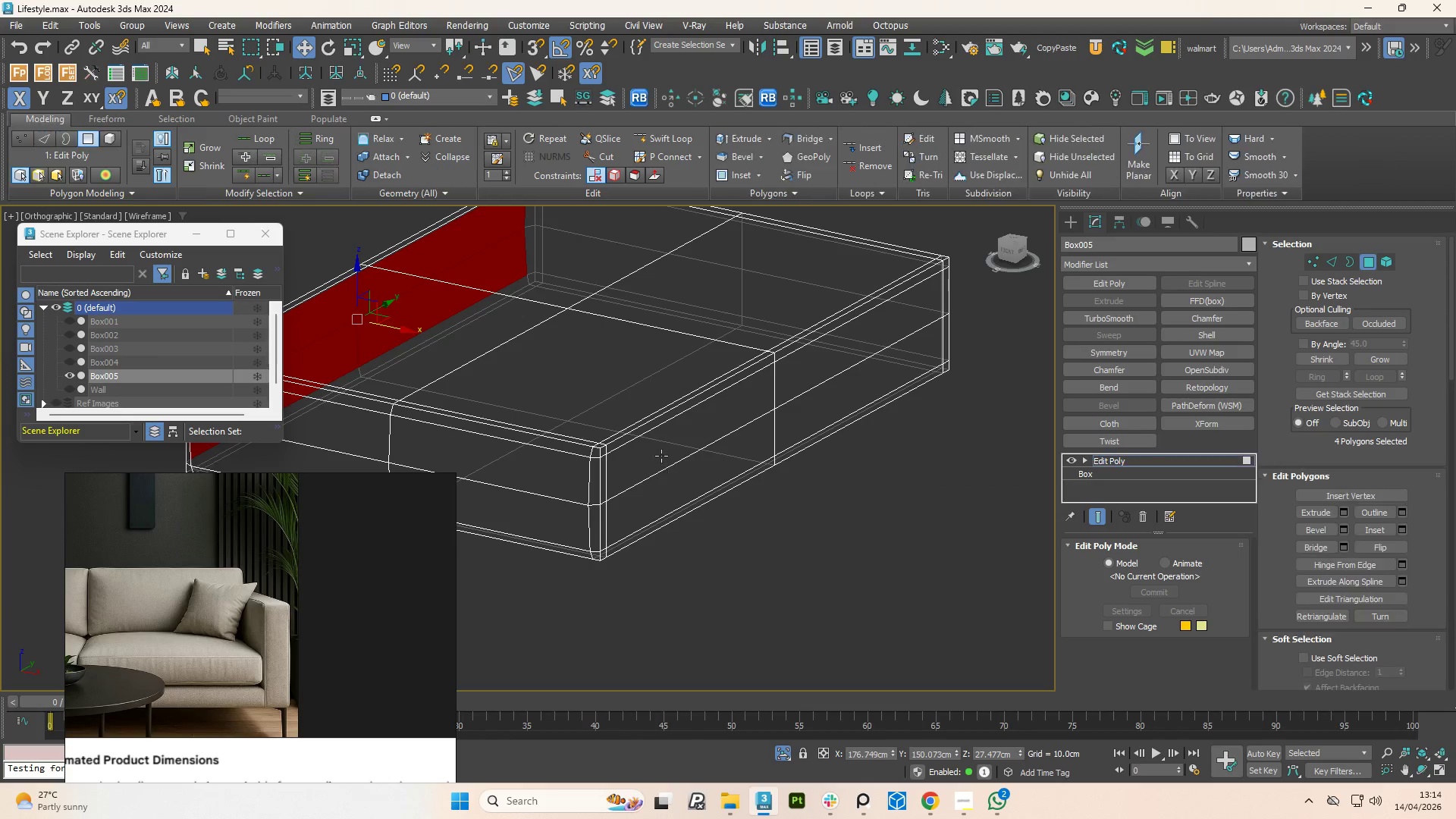 
left_click([661, 456])
 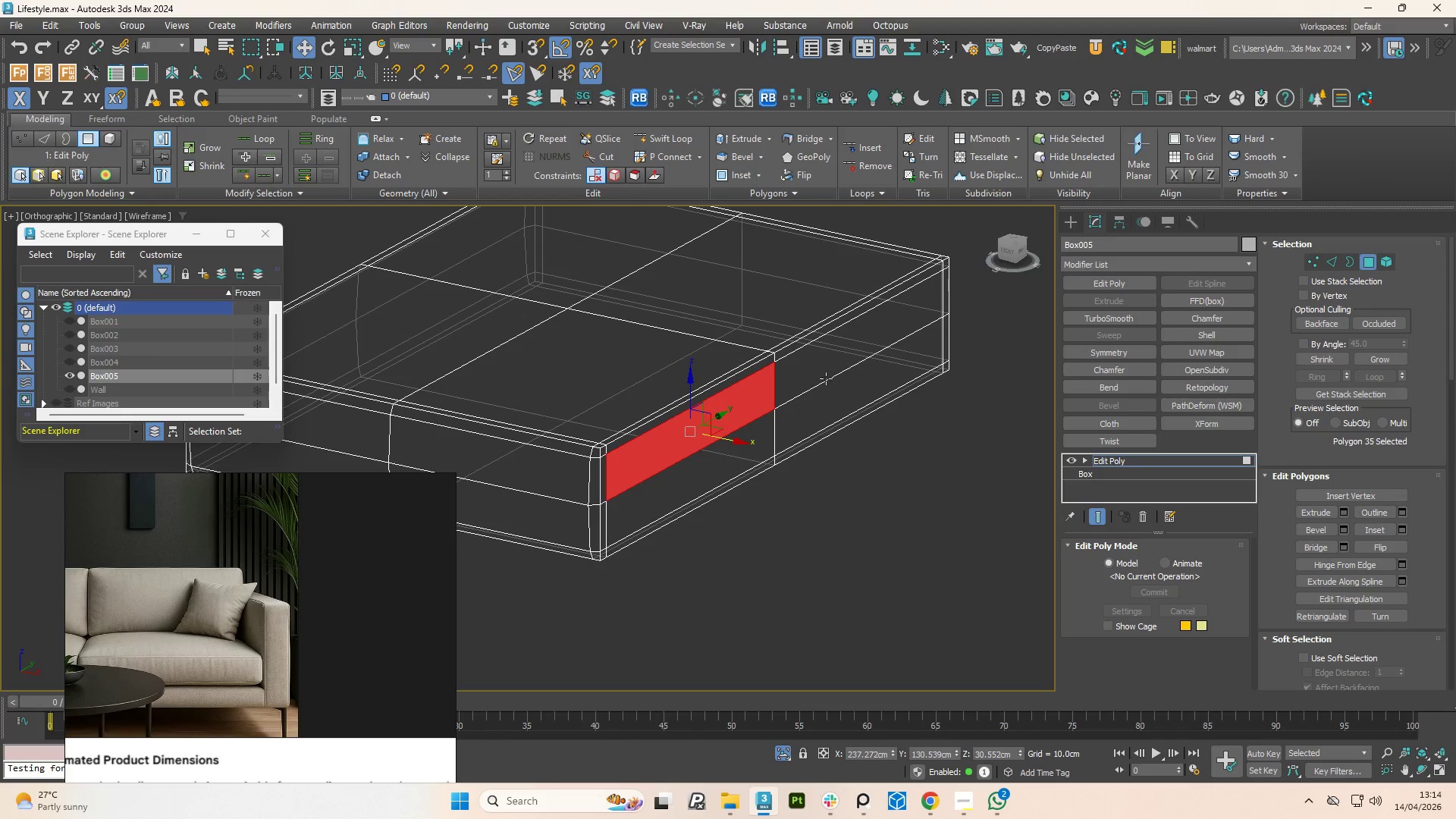 
hold_key(key=ControlLeft, duration=1.38)
left_click([833, 364])
 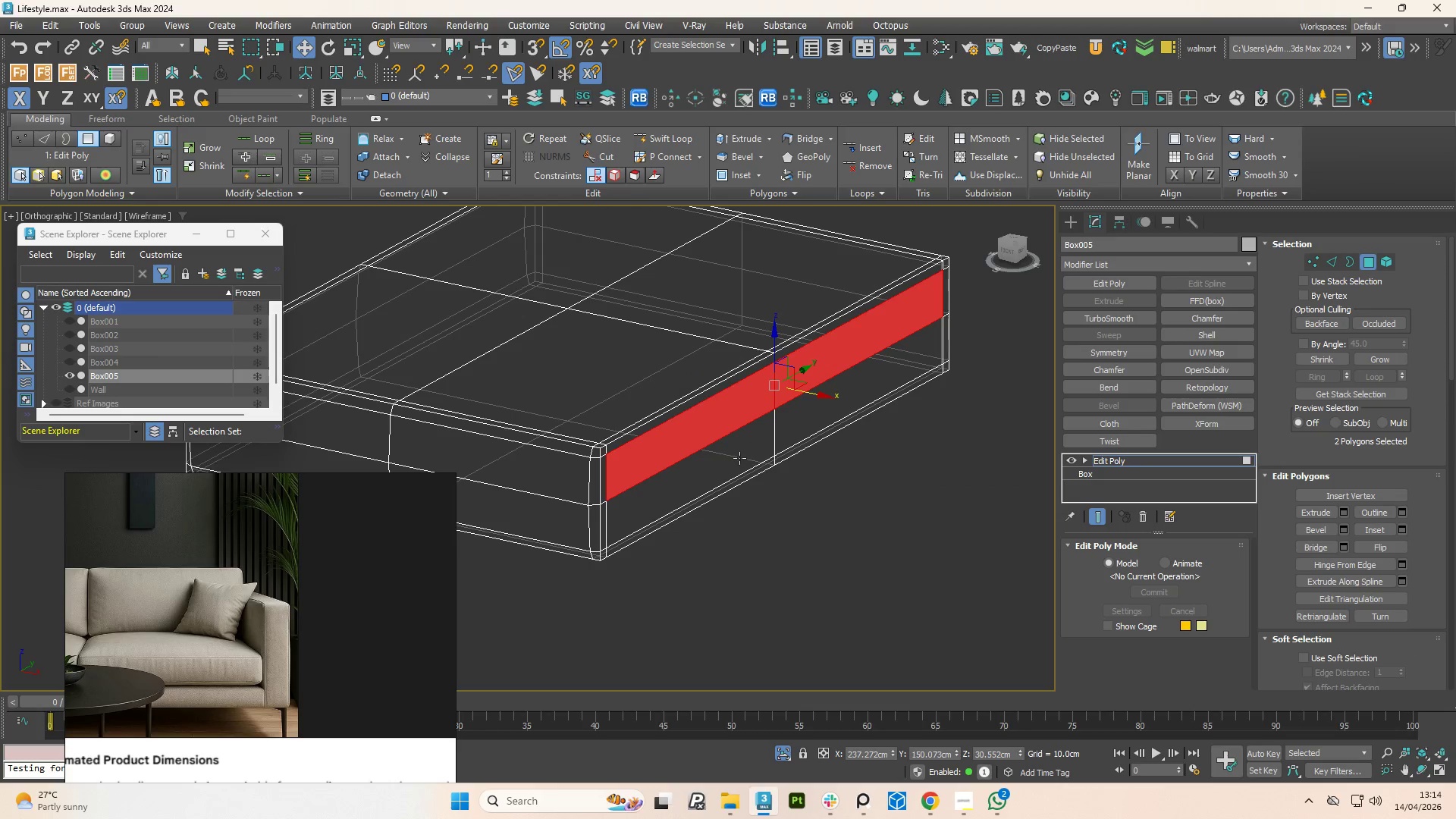 
left_click([735, 458])
 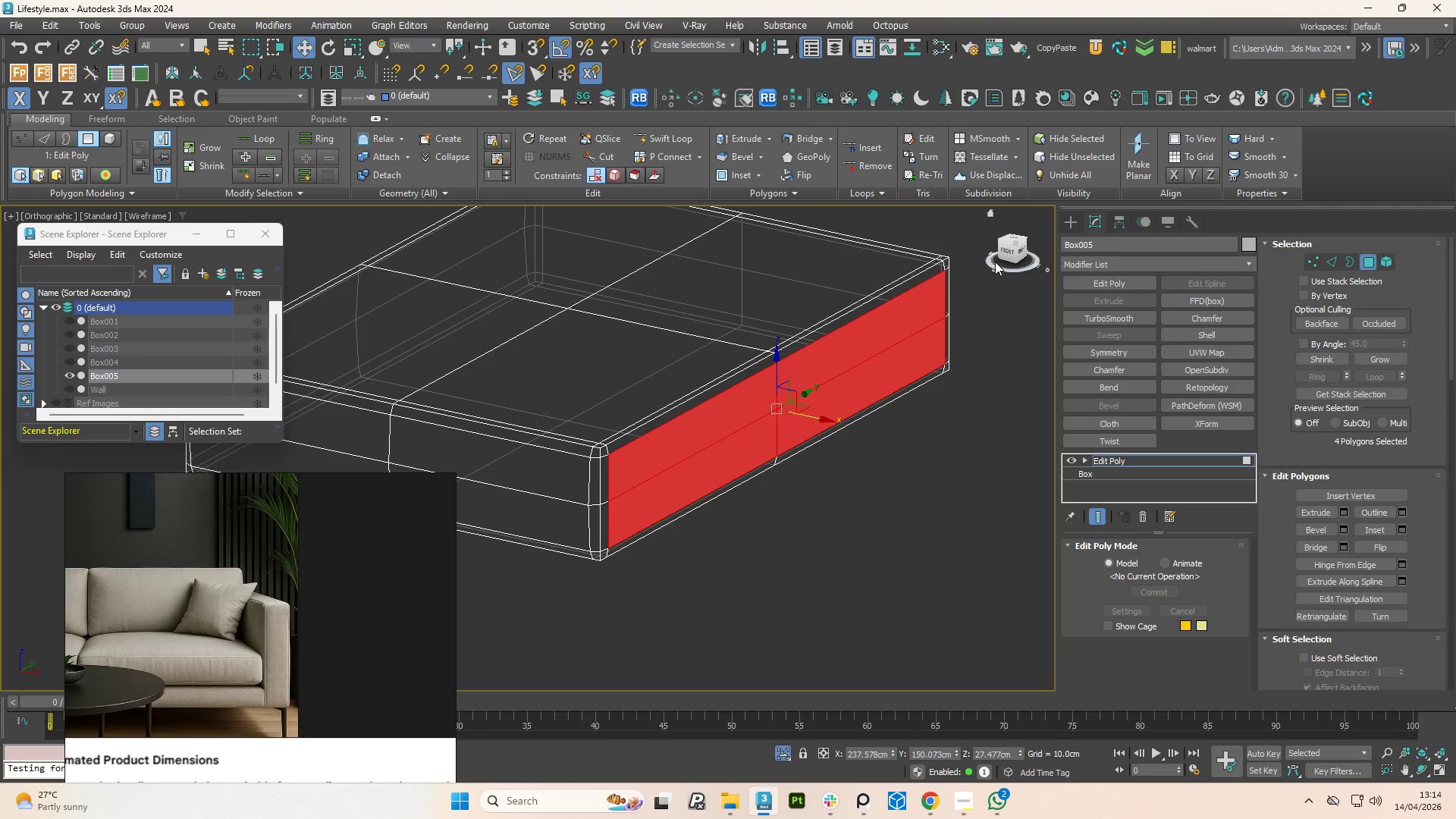 
key(Control+Z)
 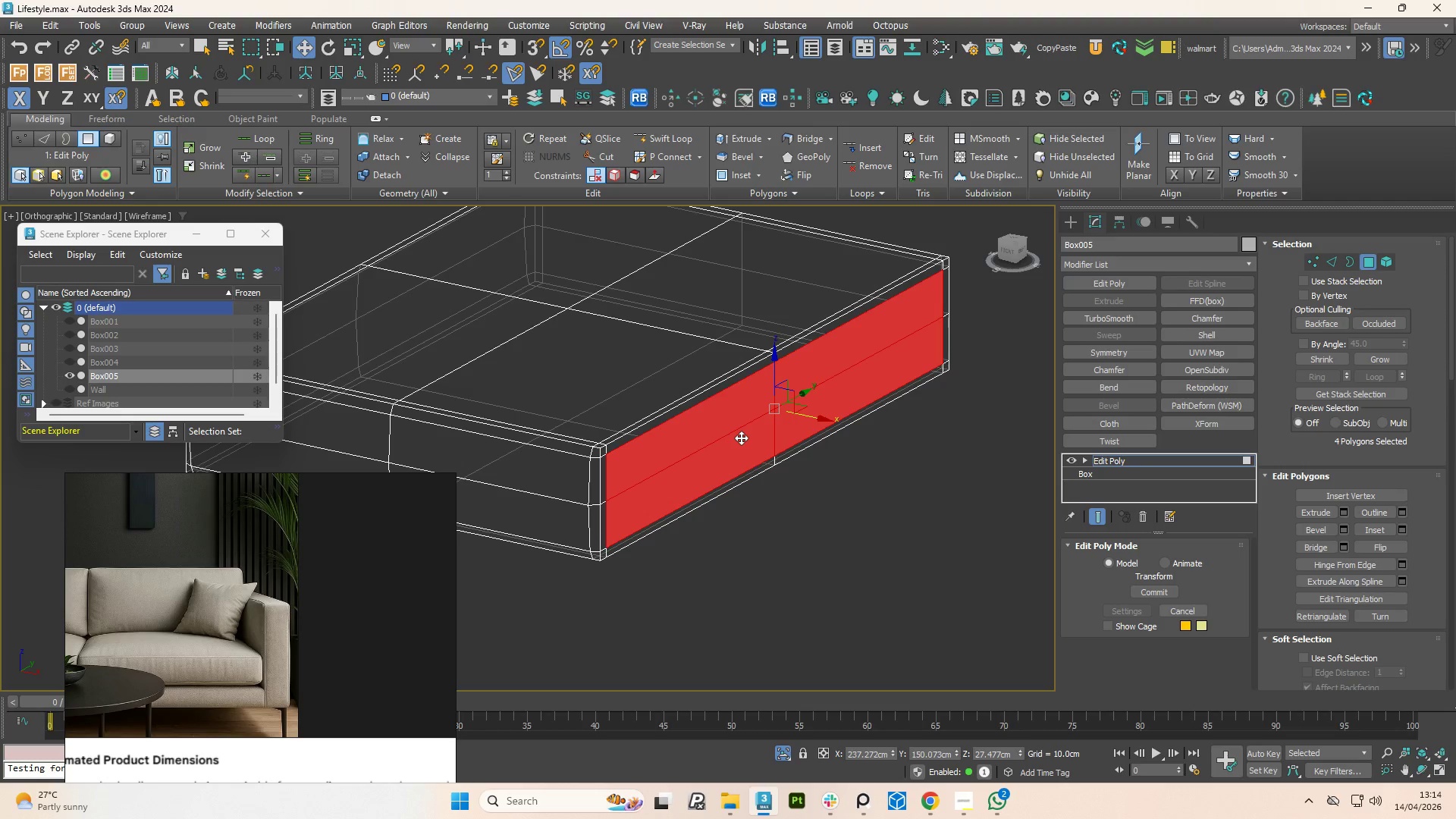 
key(Control+Z)
 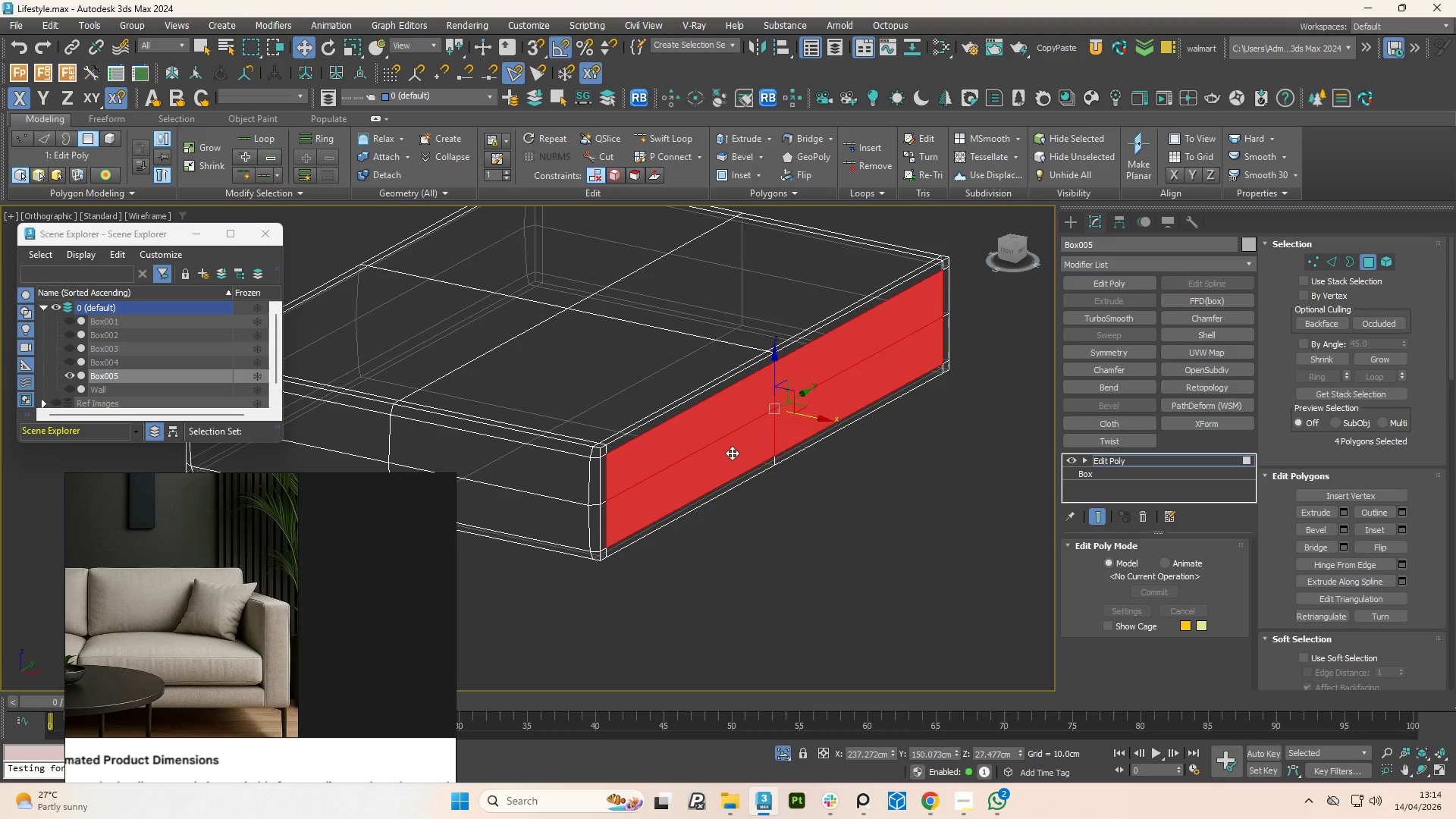 
key(Control+Z)
 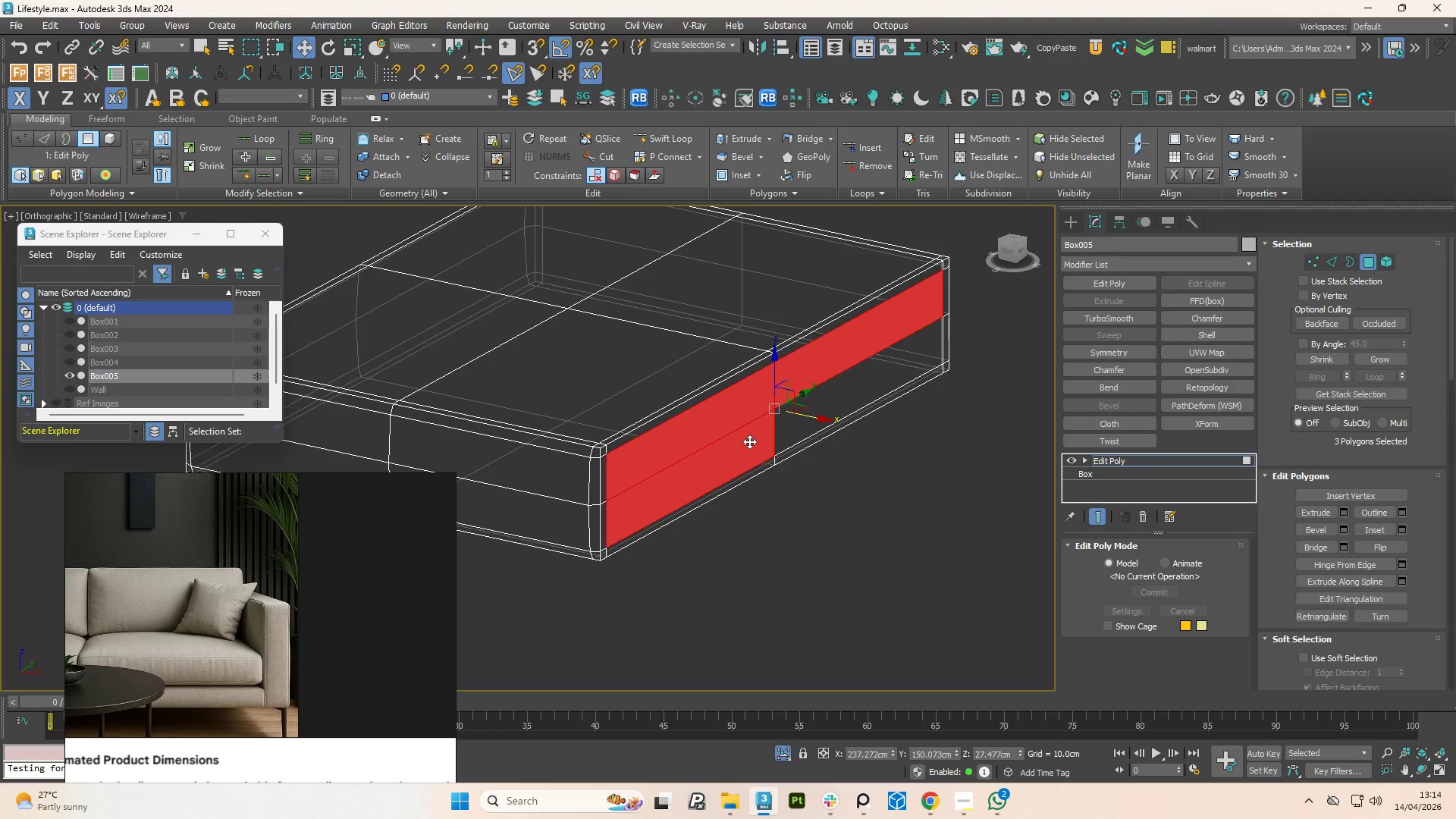 
key(Control+Z)
 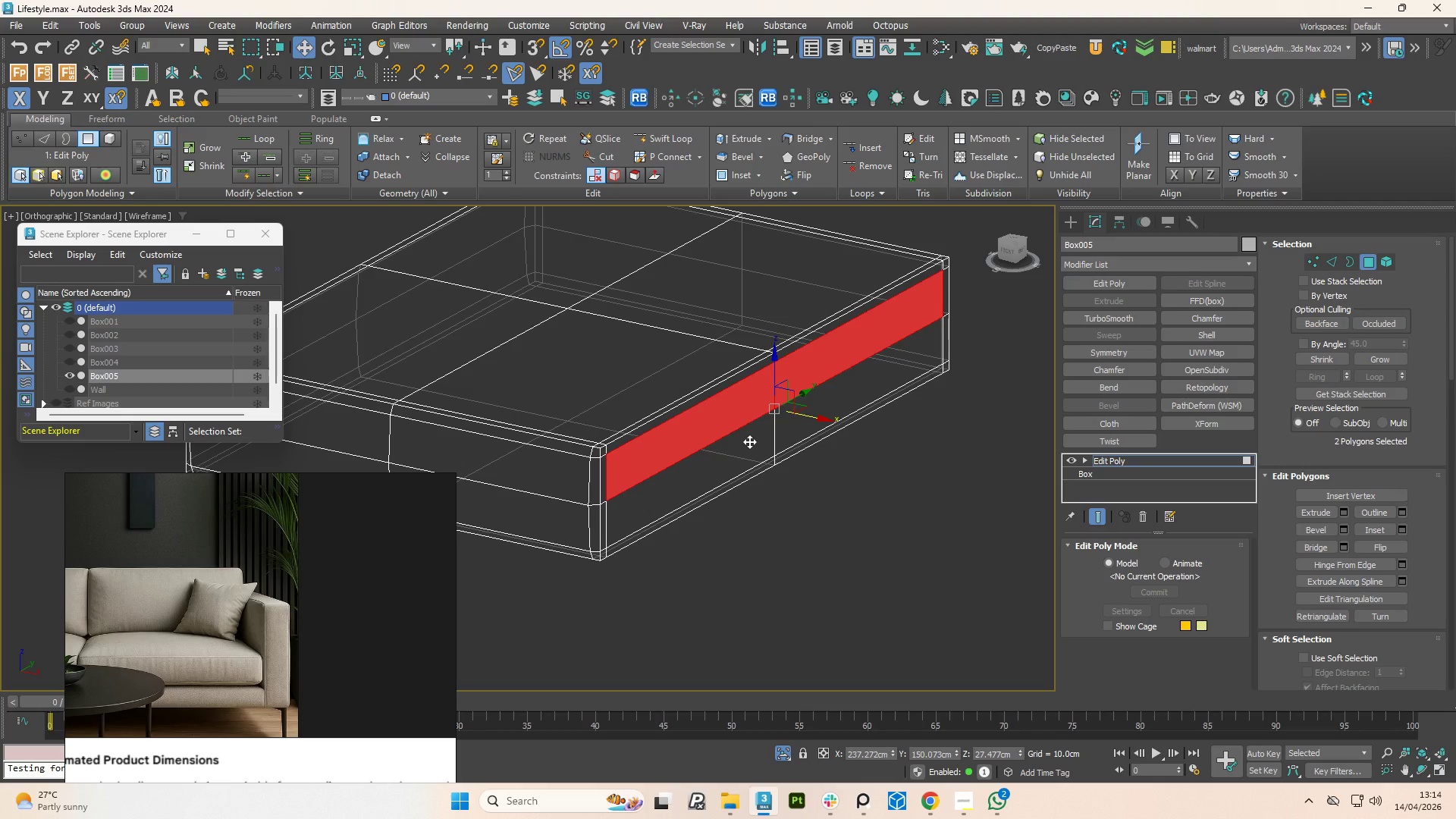 
left_click([749, 441])
 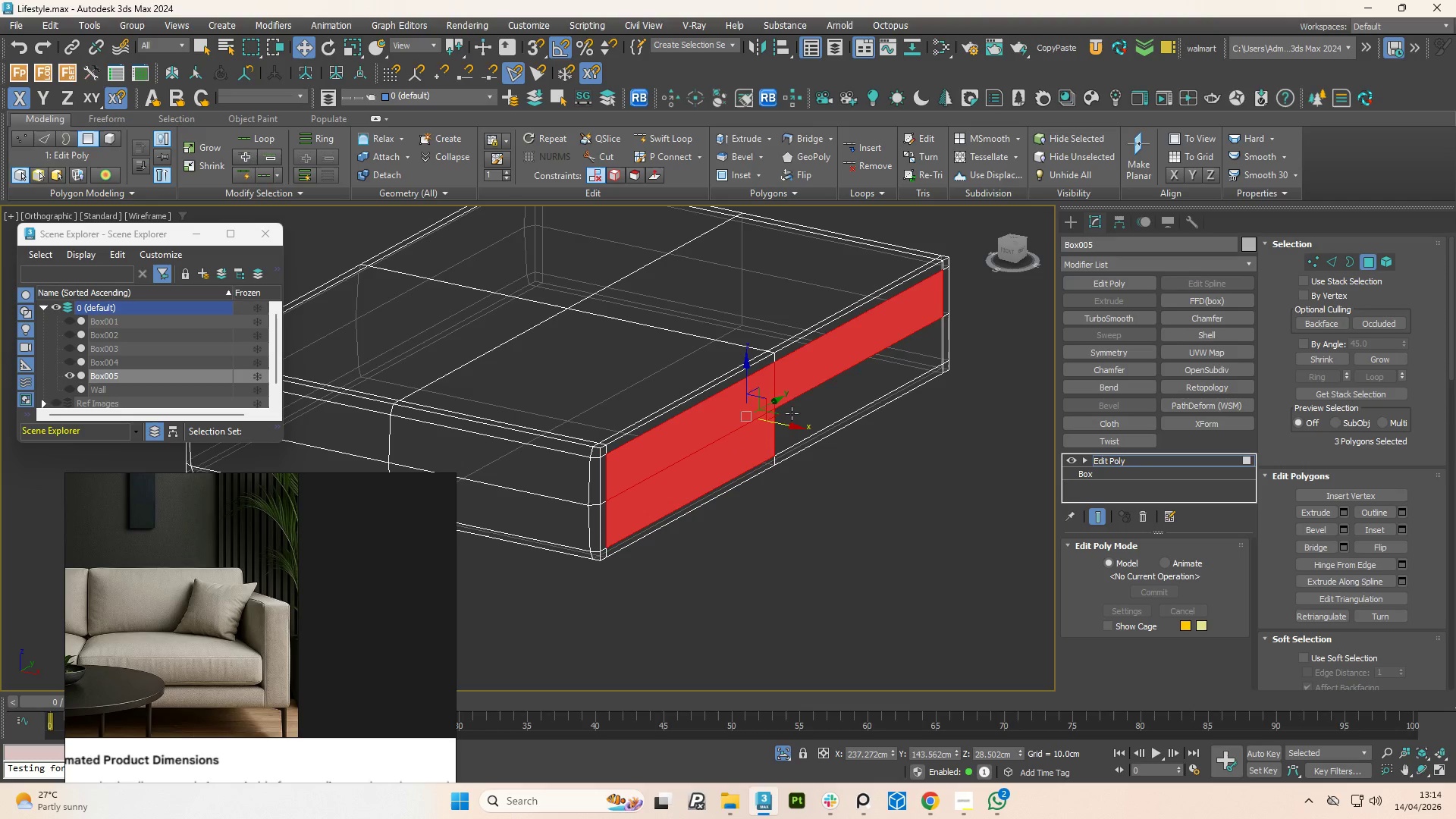 
left_click([792, 413])
 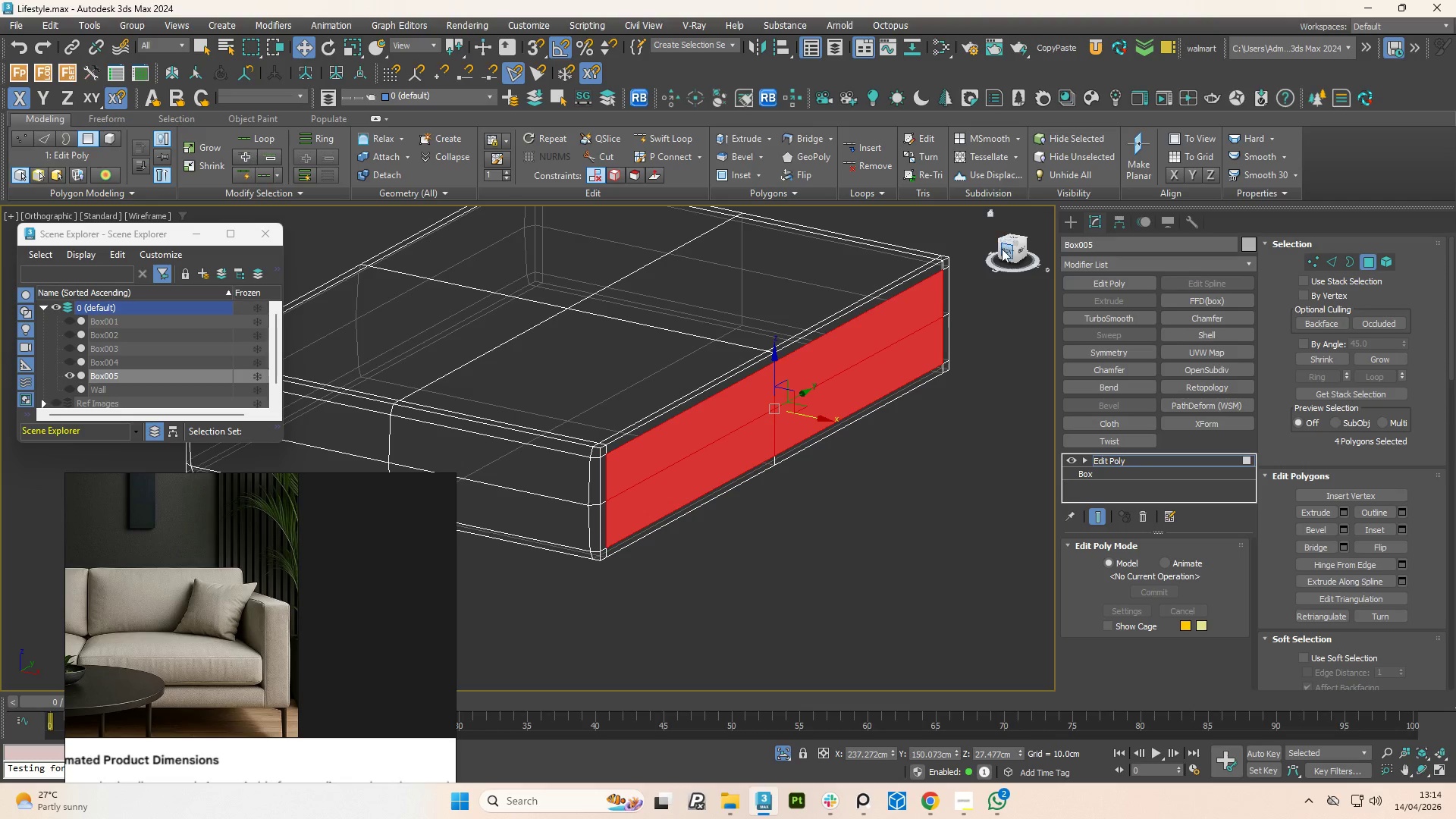 
left_click([1006, 250])
 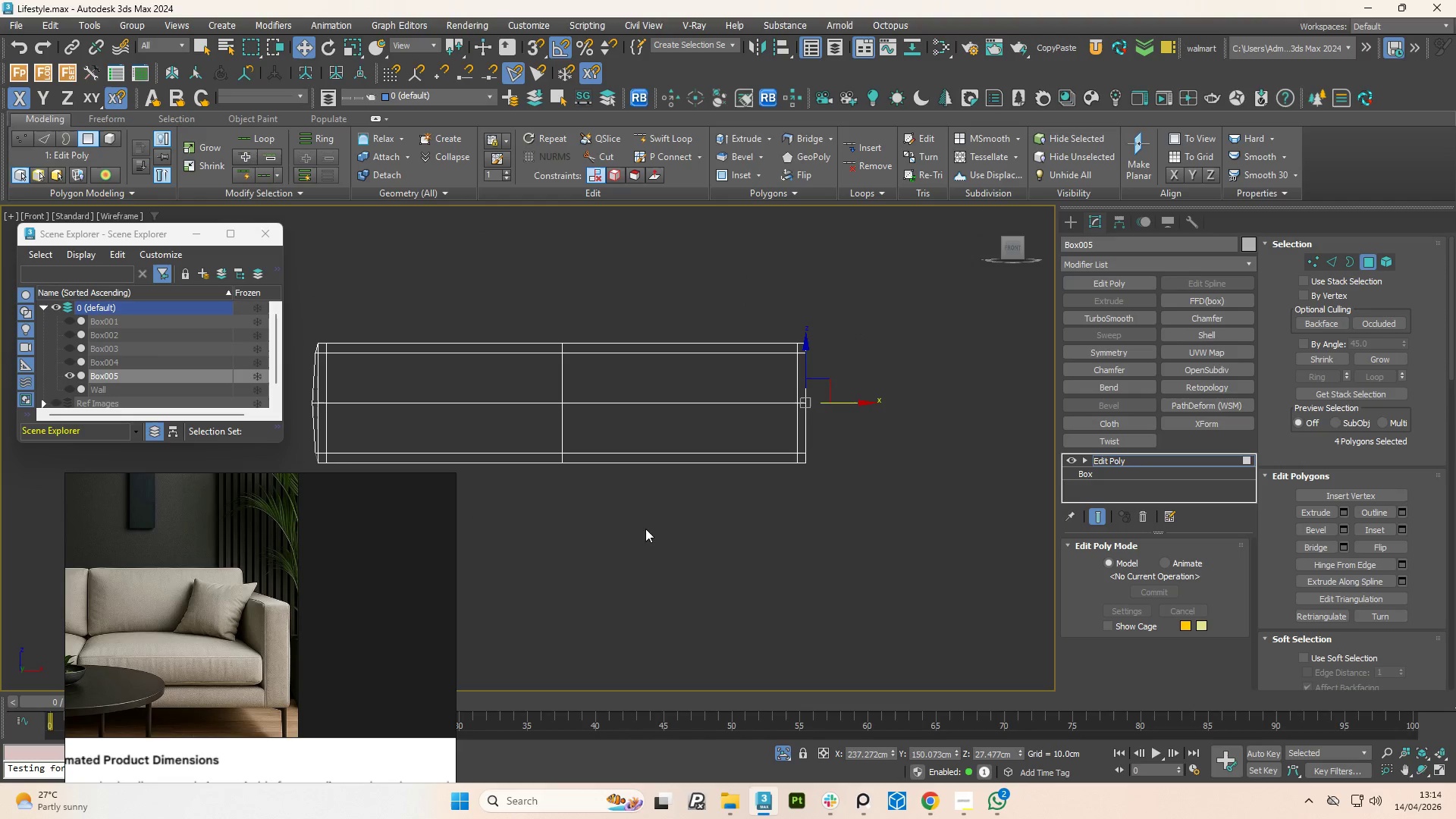 
scroll: coordinate [837, 393], scroll_direction: up, amount: 2.0
 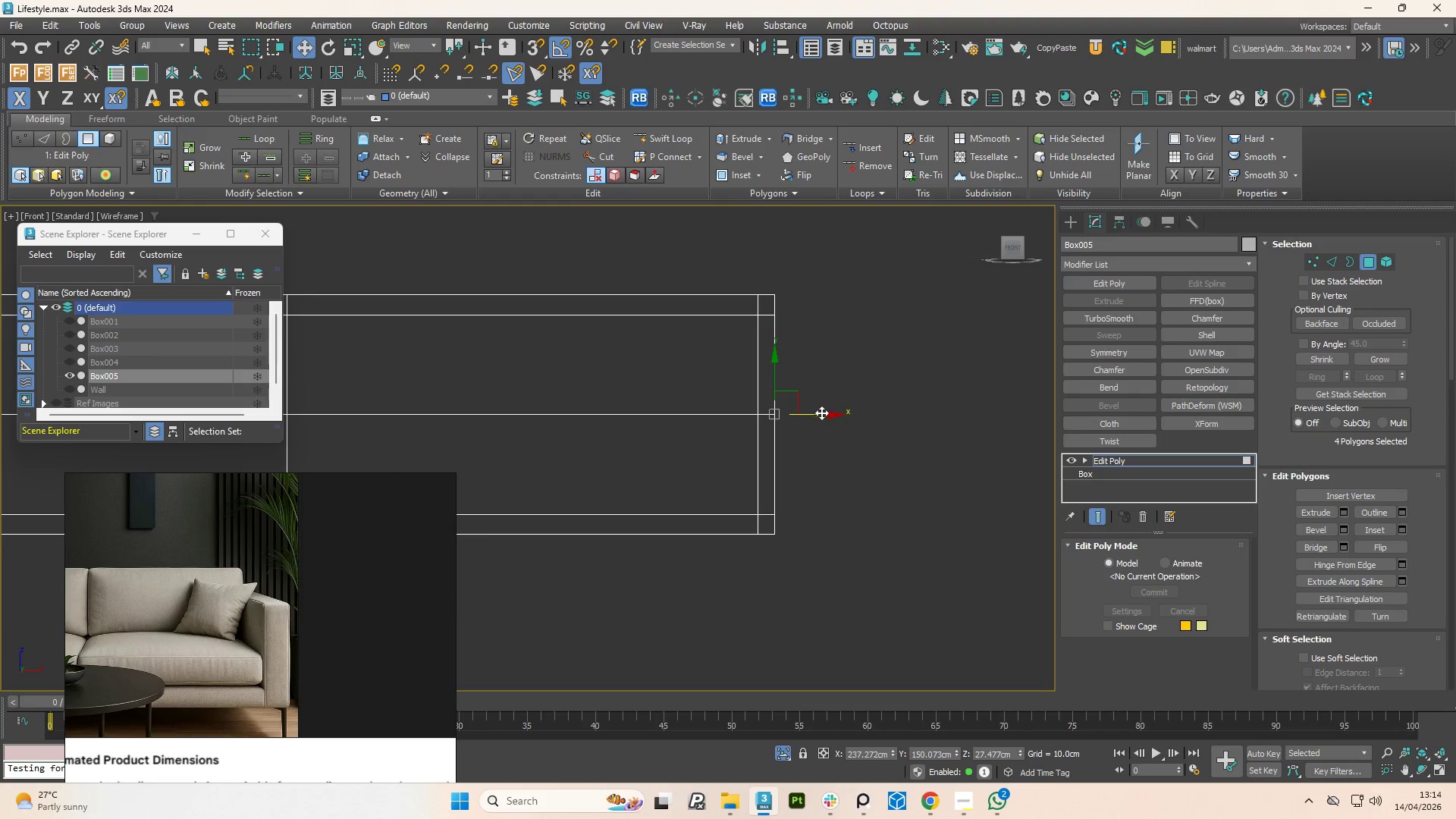 
scroll: coordinate [955, 466], scroll_direction: down, amount: 2.0
 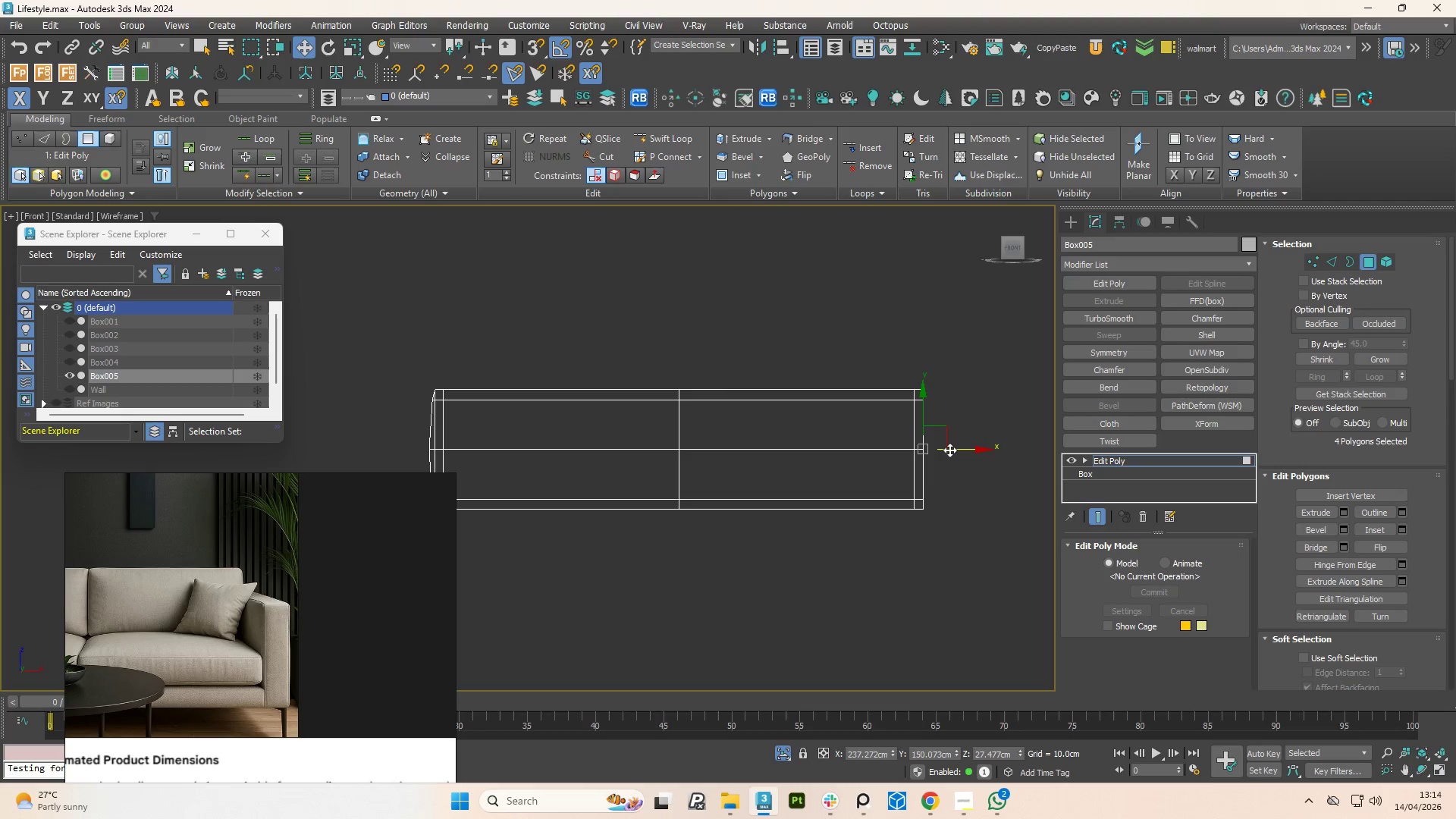 
scroll: coordinate [950, 442], scroll_direction: up, amount: 1.0
 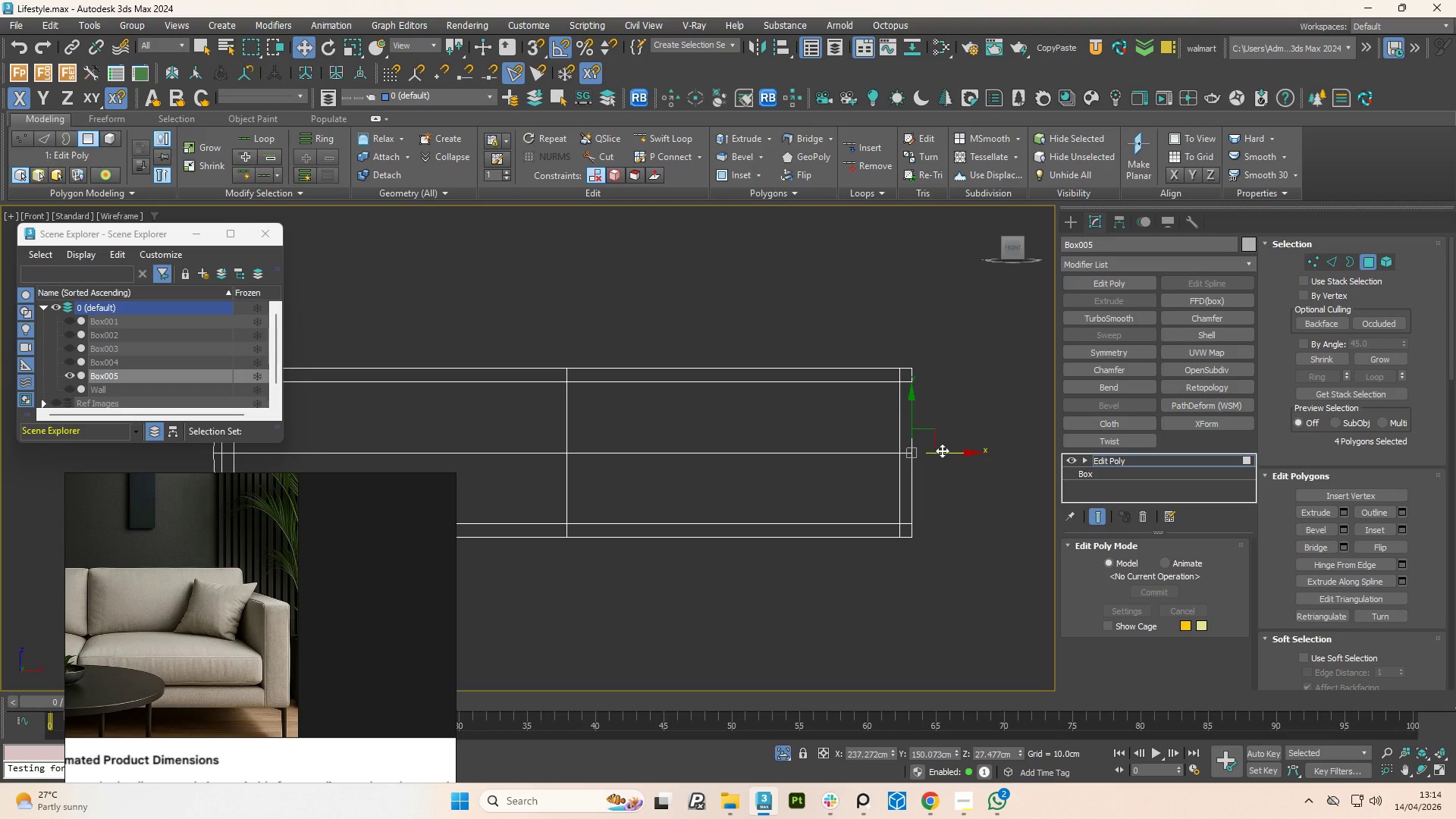 
left_click_drag(start_coordinate=[949, 451], to_coordinate=[953, 451])
 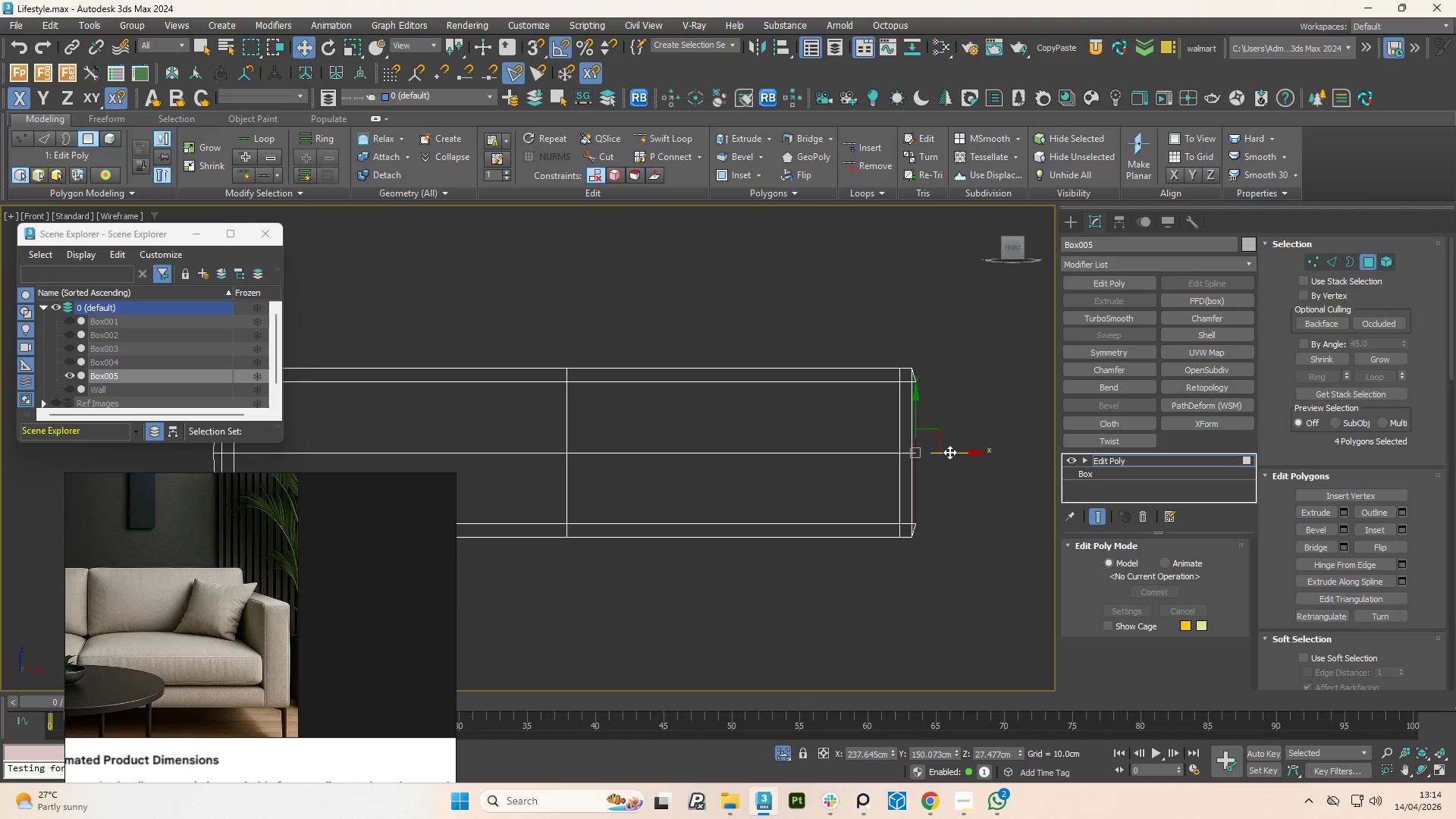 
key(2)
 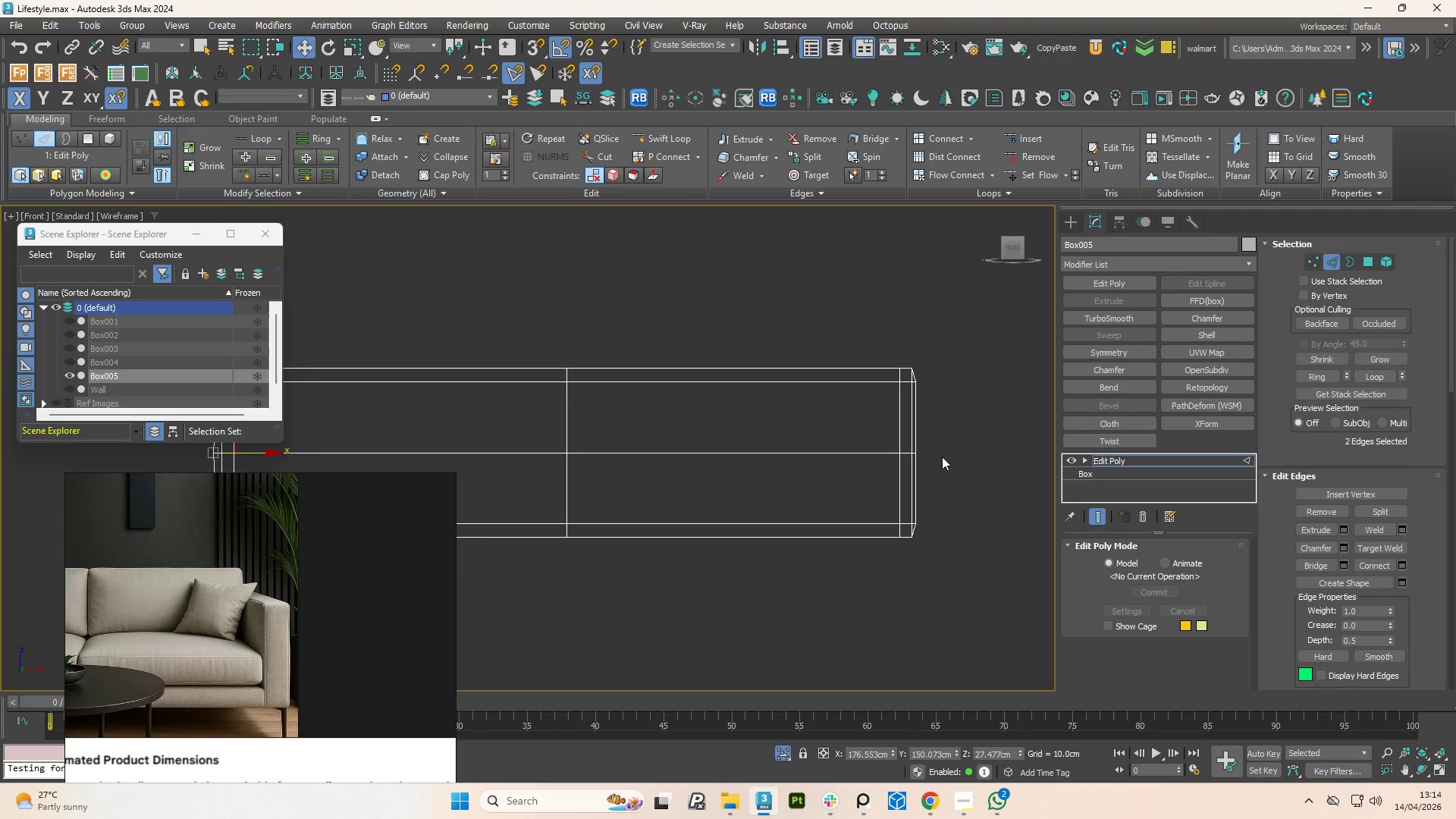 
hold_key(key=AltLeft, duration=0.53)
 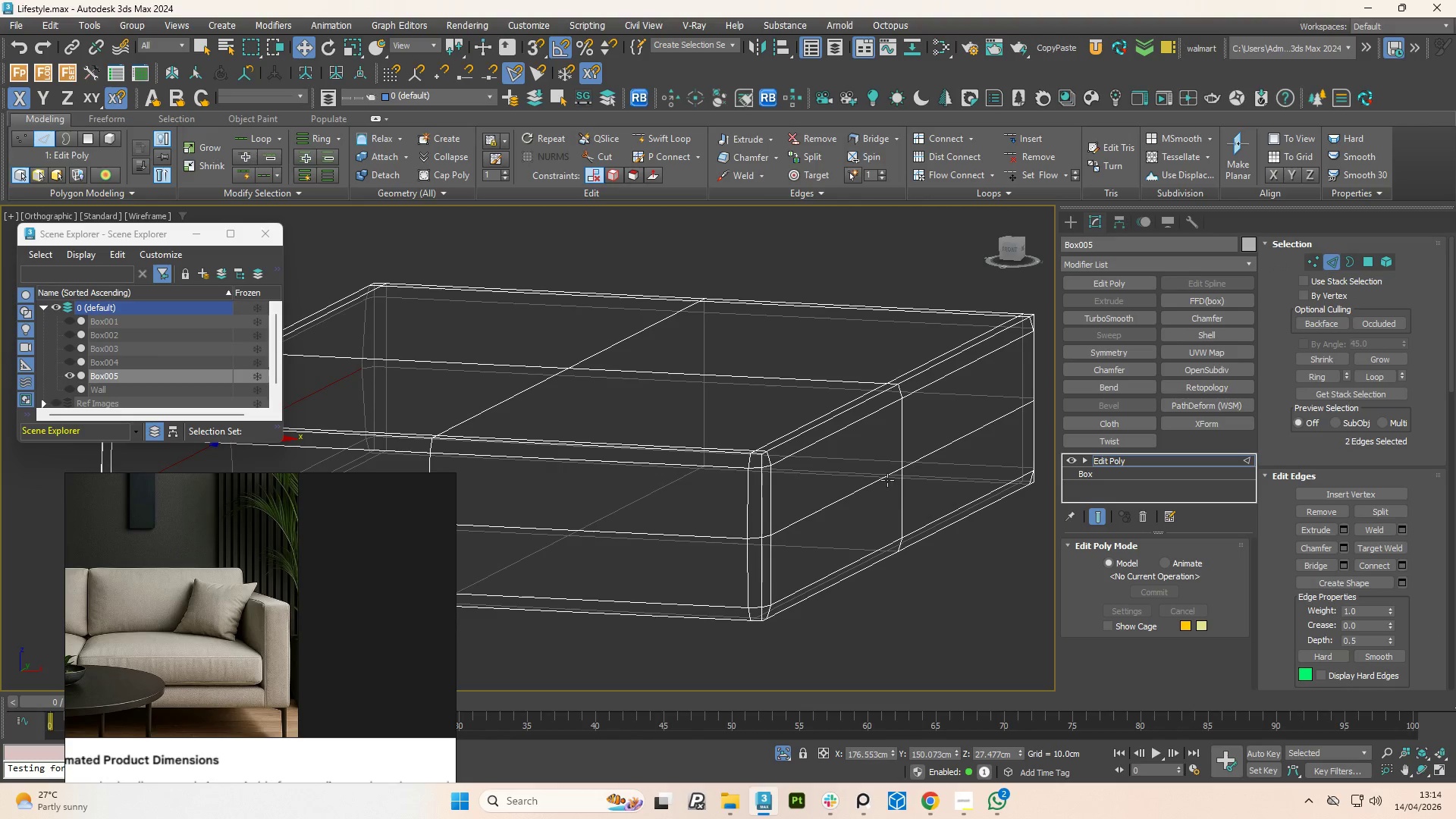 
left_click([887, 480])
 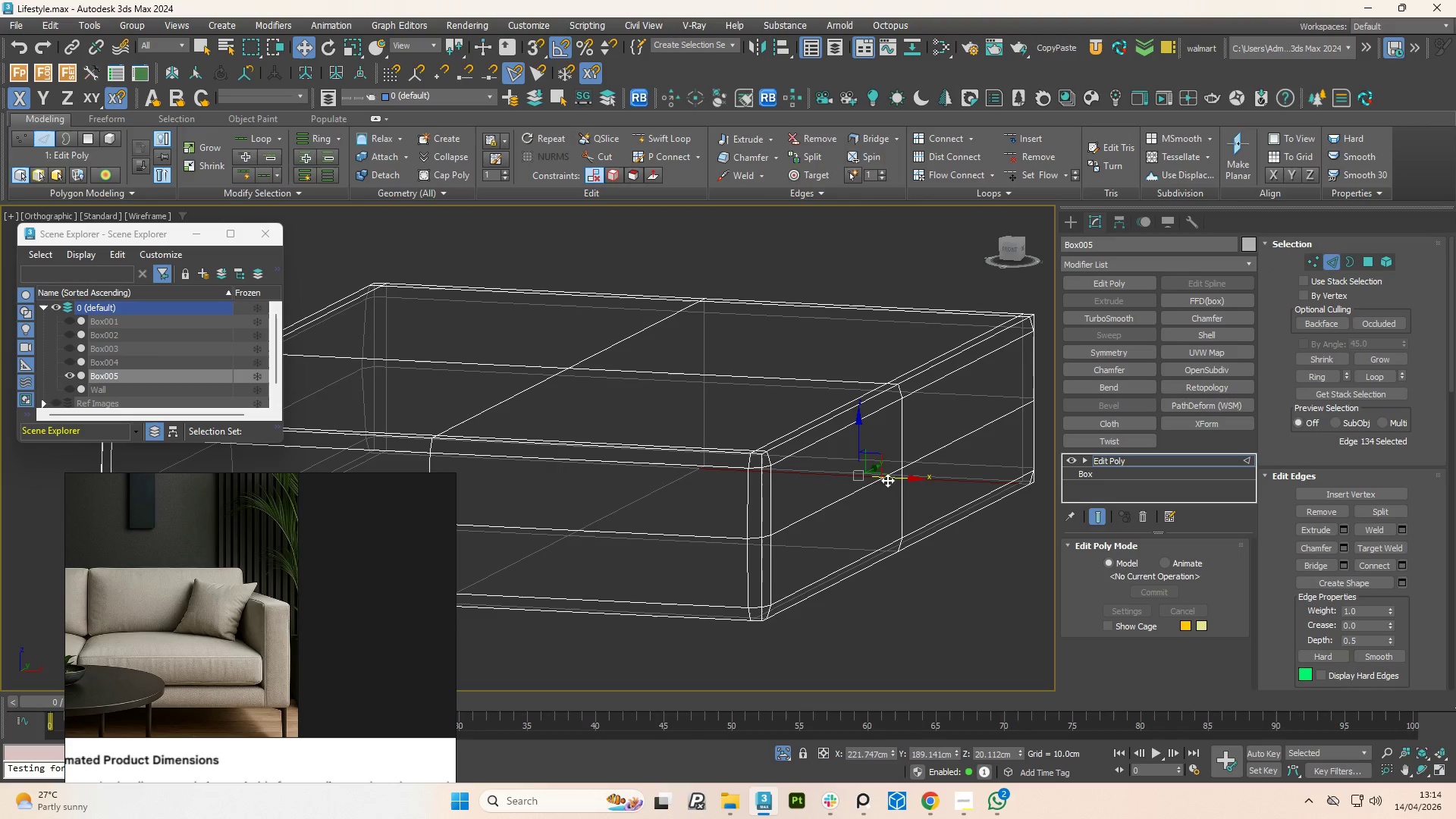 
hold_key(key=ControlLeft, duration=0.42)
 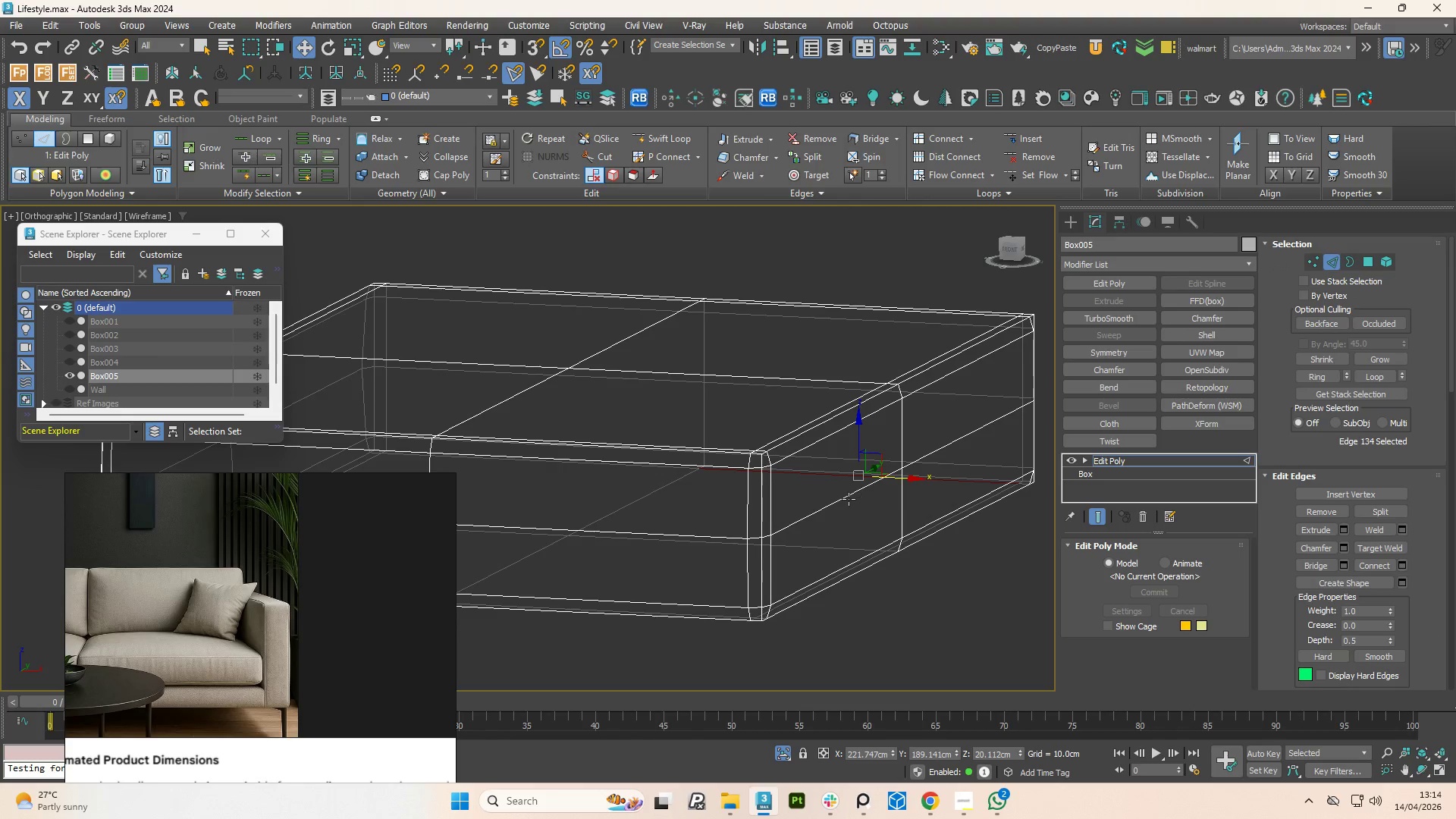 
left_click([847, 499])
 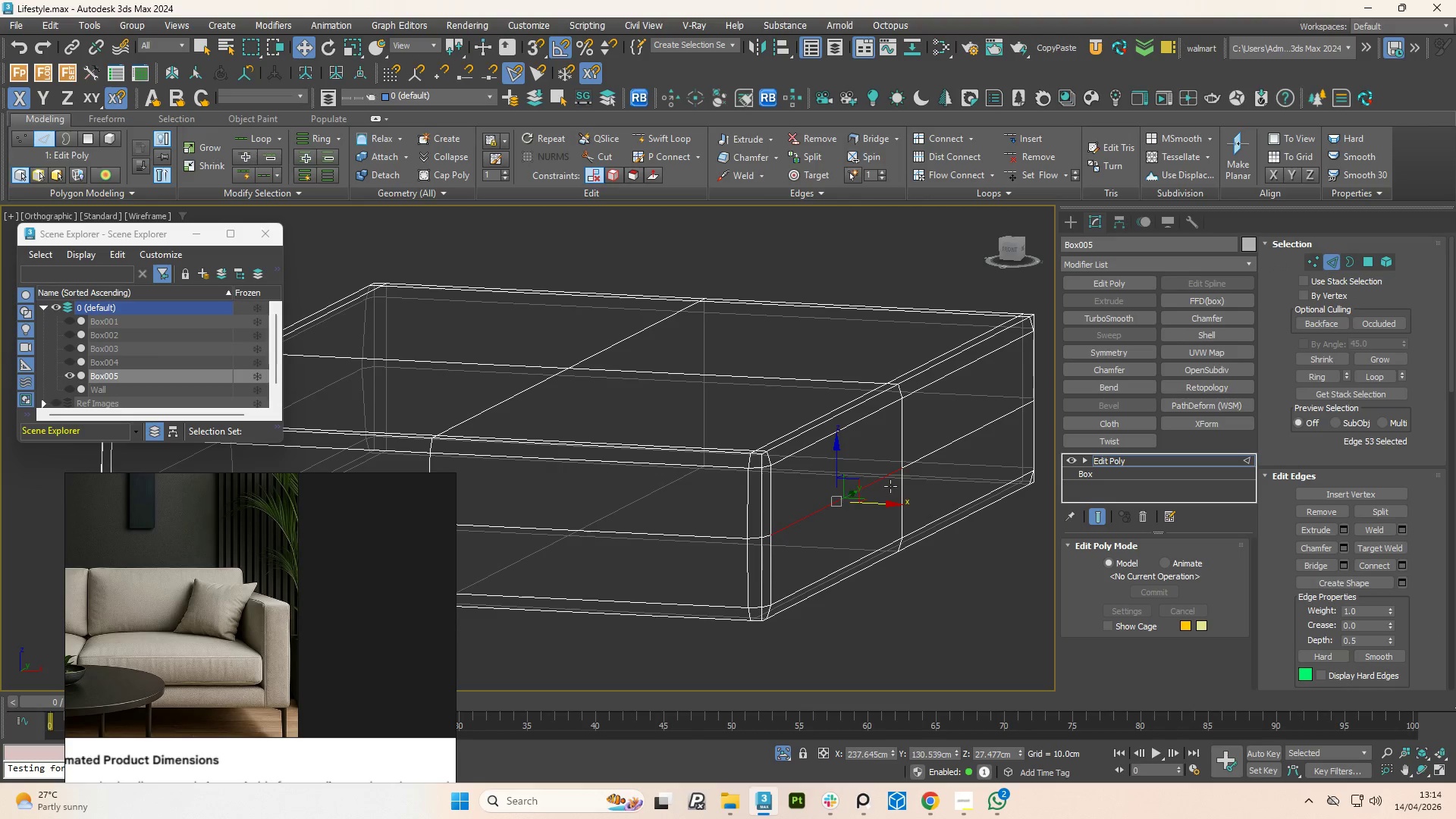 
hold_key(key=ControlLeft, duration=0.75)
left_click([928, 452])
 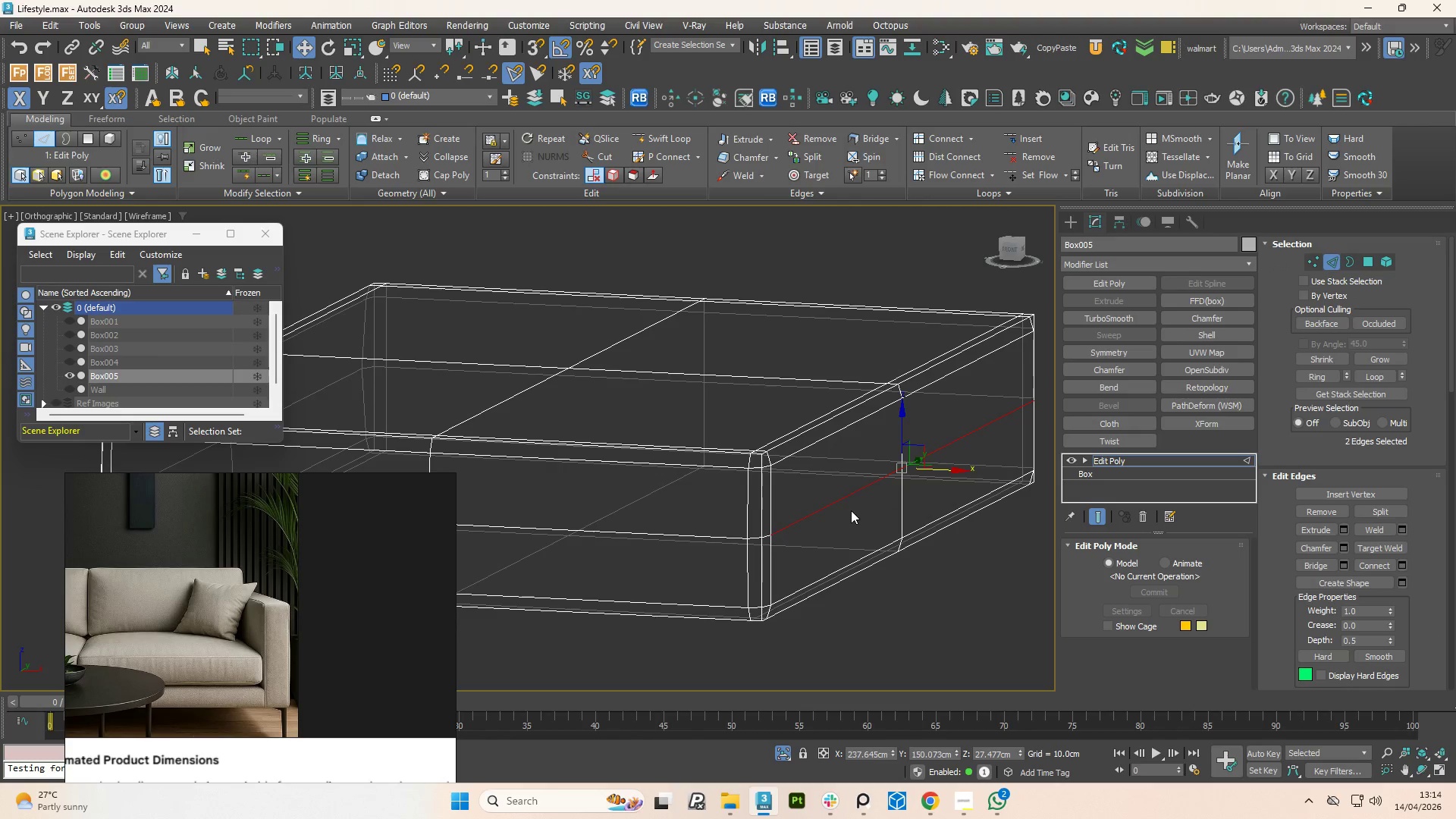 
hold_key(key=AltLeft, duration=0.89)
 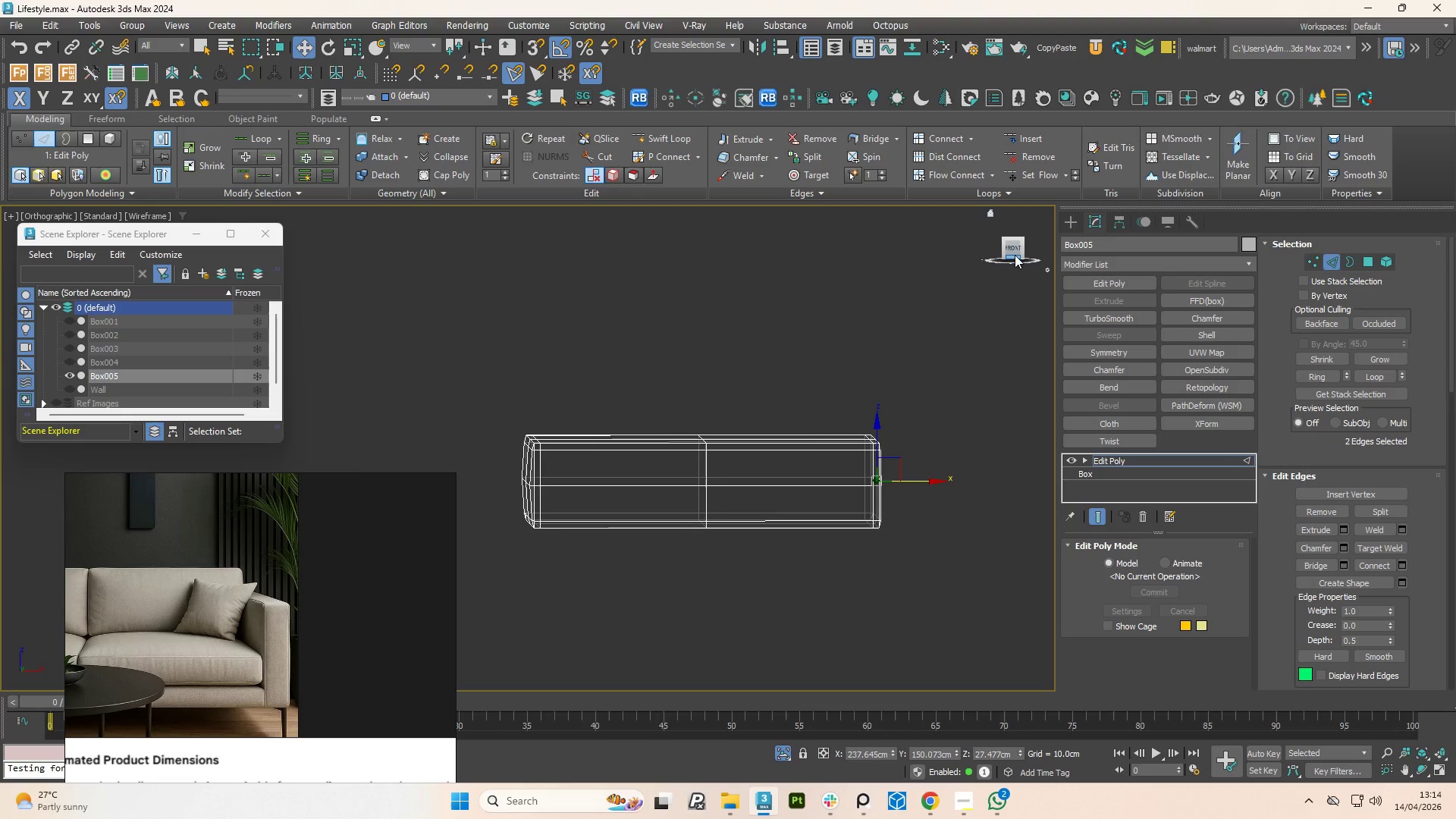 
scroll: coordinate [837, 510], scroll_direction: down, amount: 2.0
 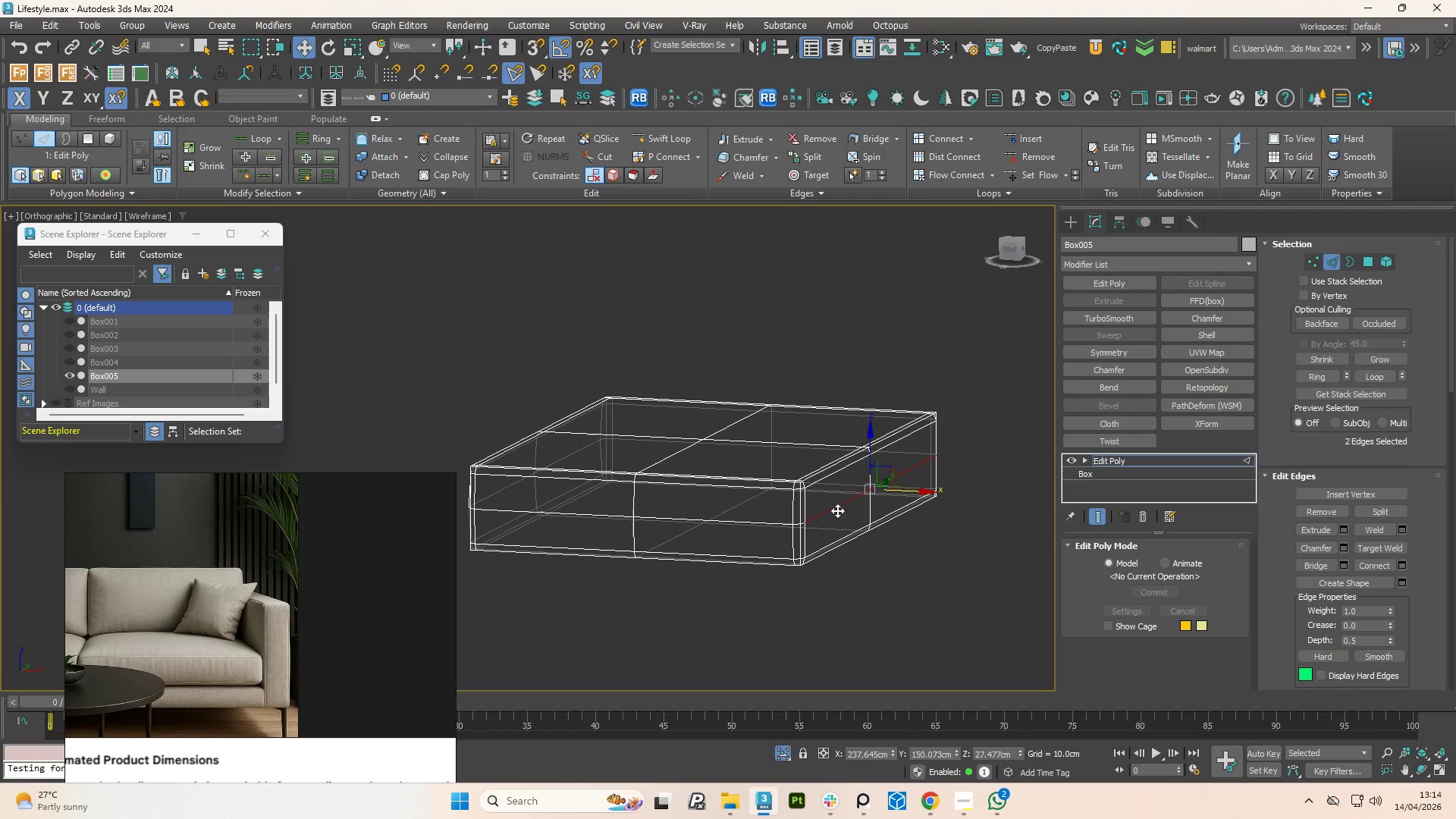 
left_click([1015, 249])
 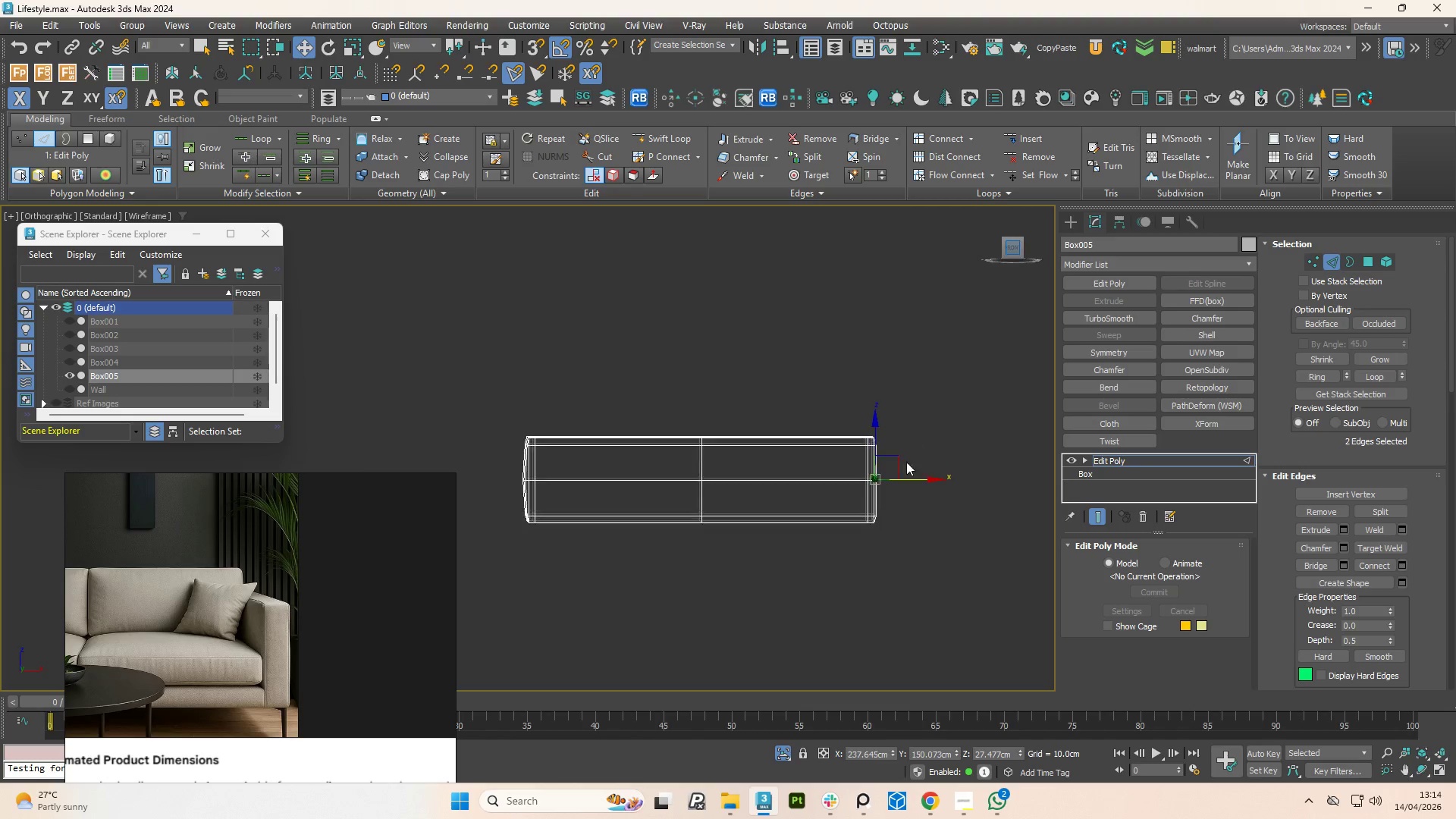 
scroll: coordinate [898, 475], scroll_direction: up, amount: 4.0
 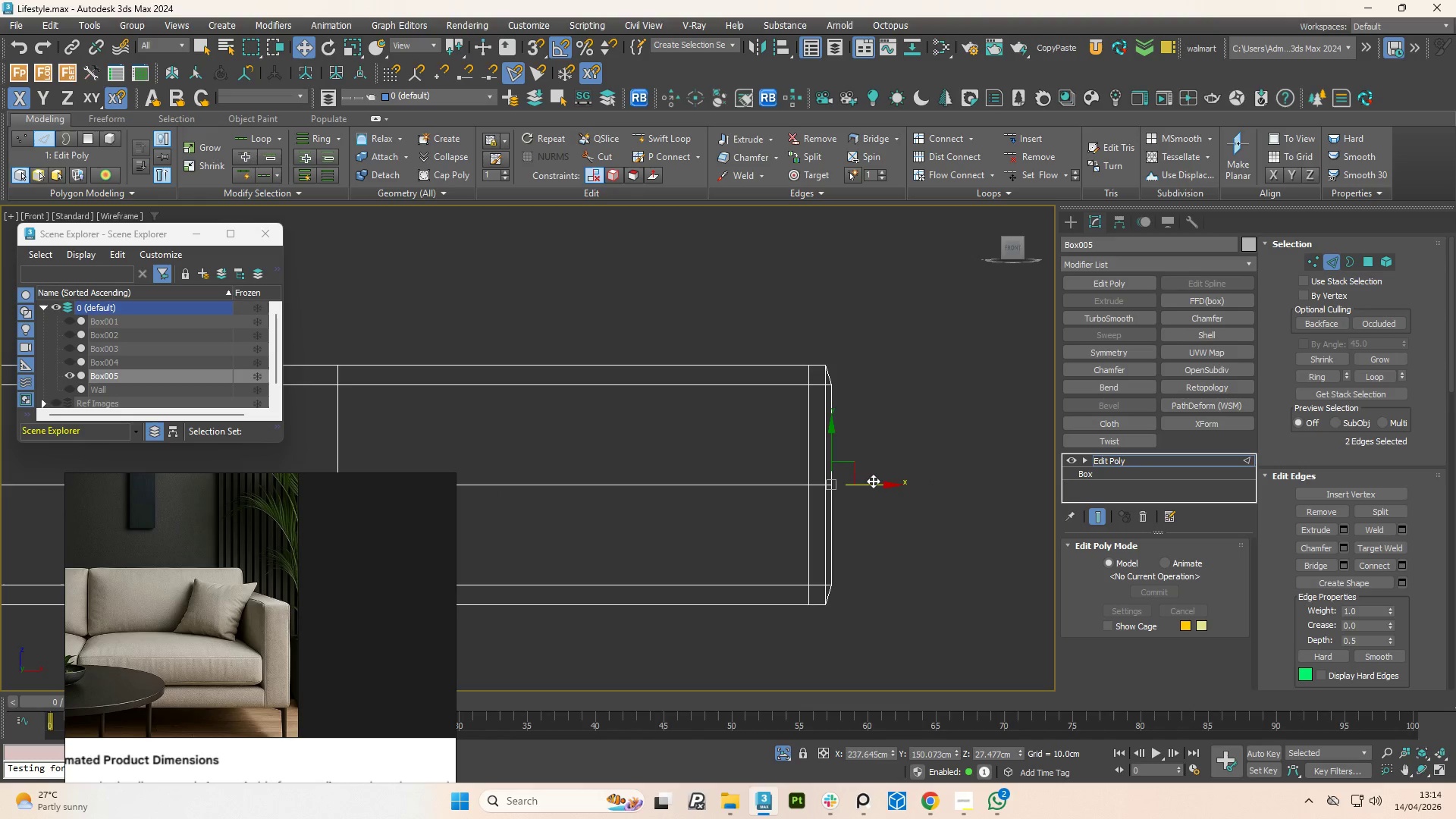 
left_click_drag(start_coordinate=[873, 481], to_coordinate=[878, 481])
 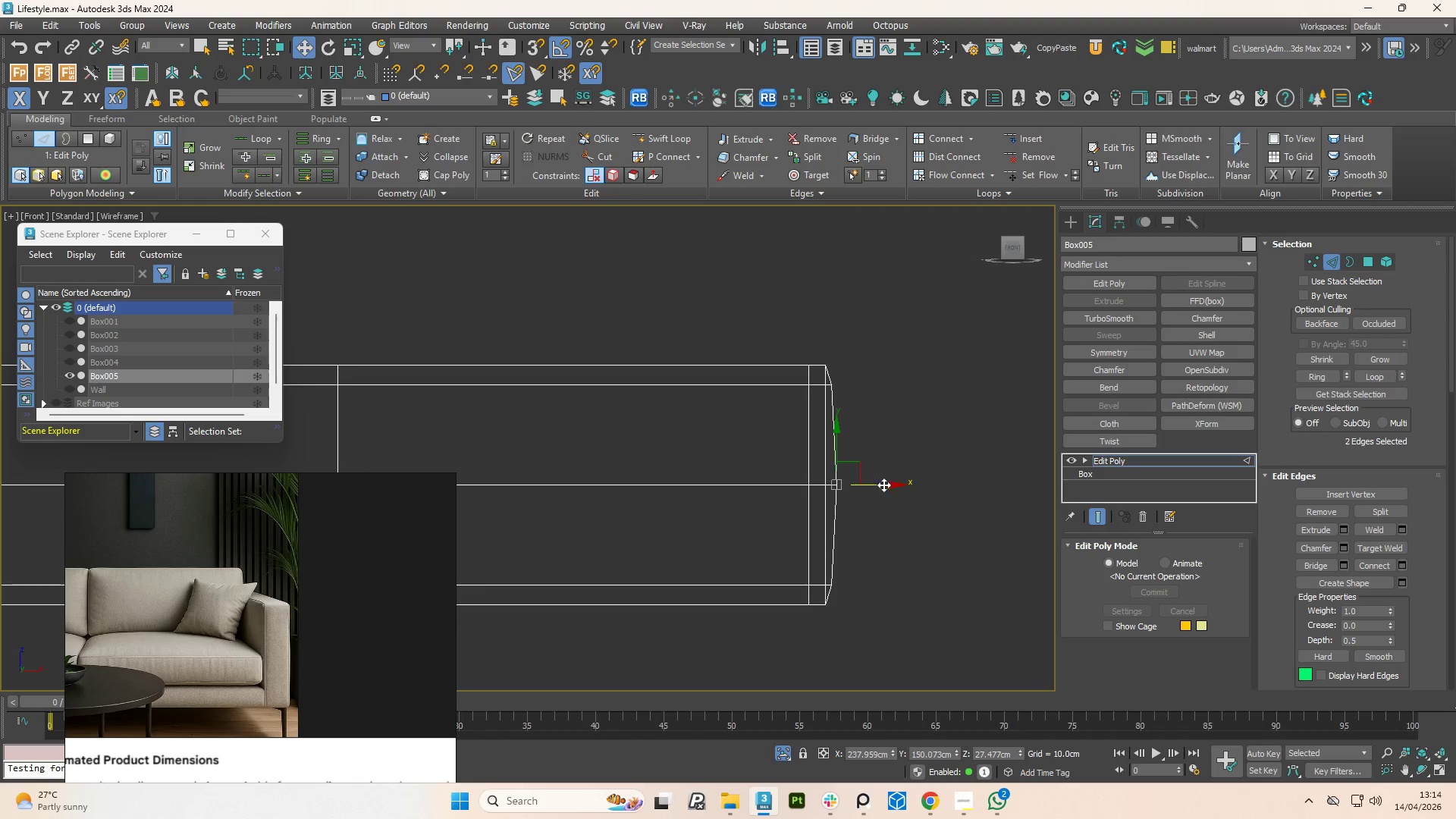 
scroll: coordinate [889, 493], scroll_direction: down, amount: 2.0
 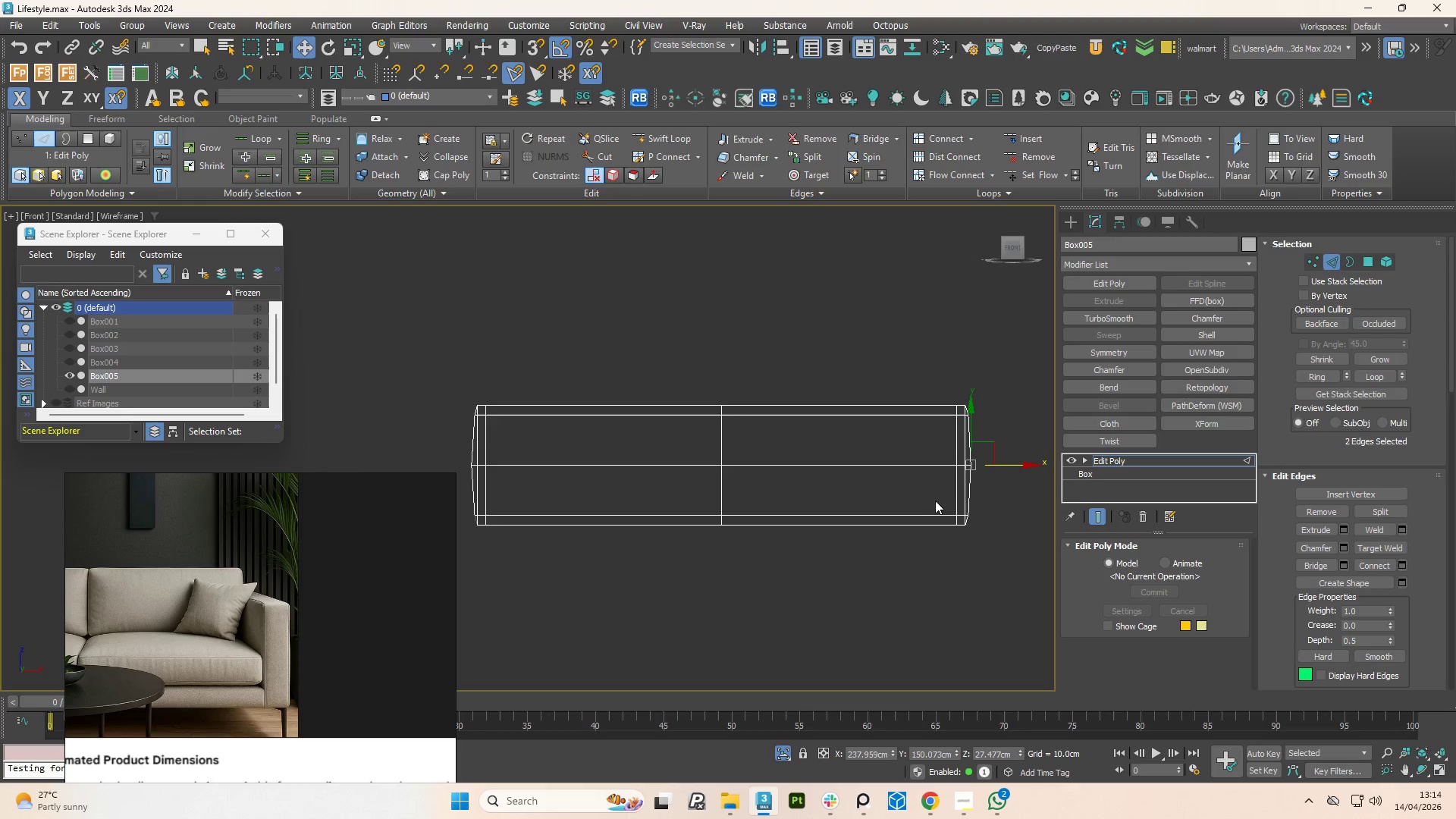 
hold_key(key=AltLeft, duration=0.81)
 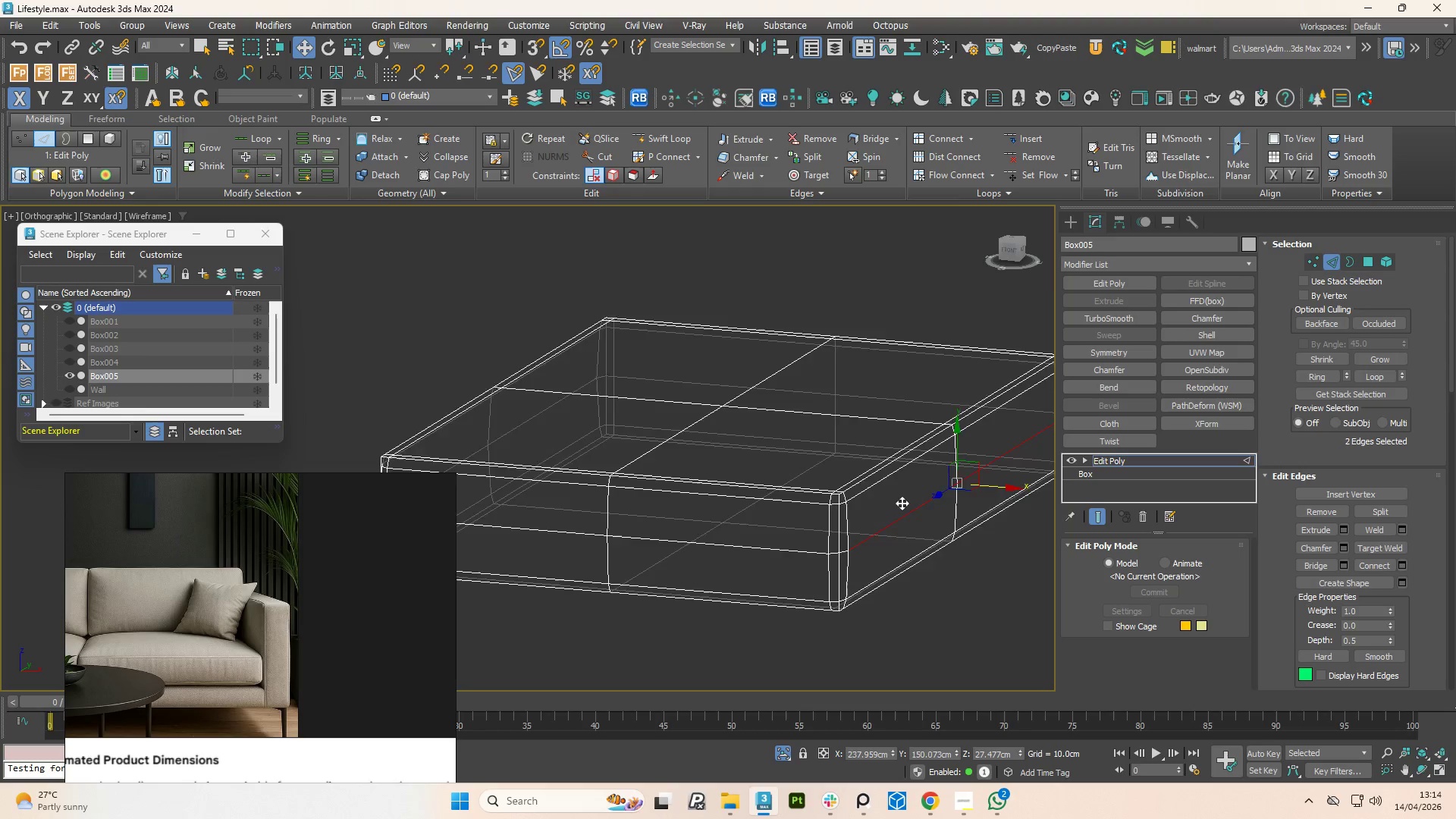 
scroll: coordinate [900, 503], scroll_direction: up, amount: 1.0
 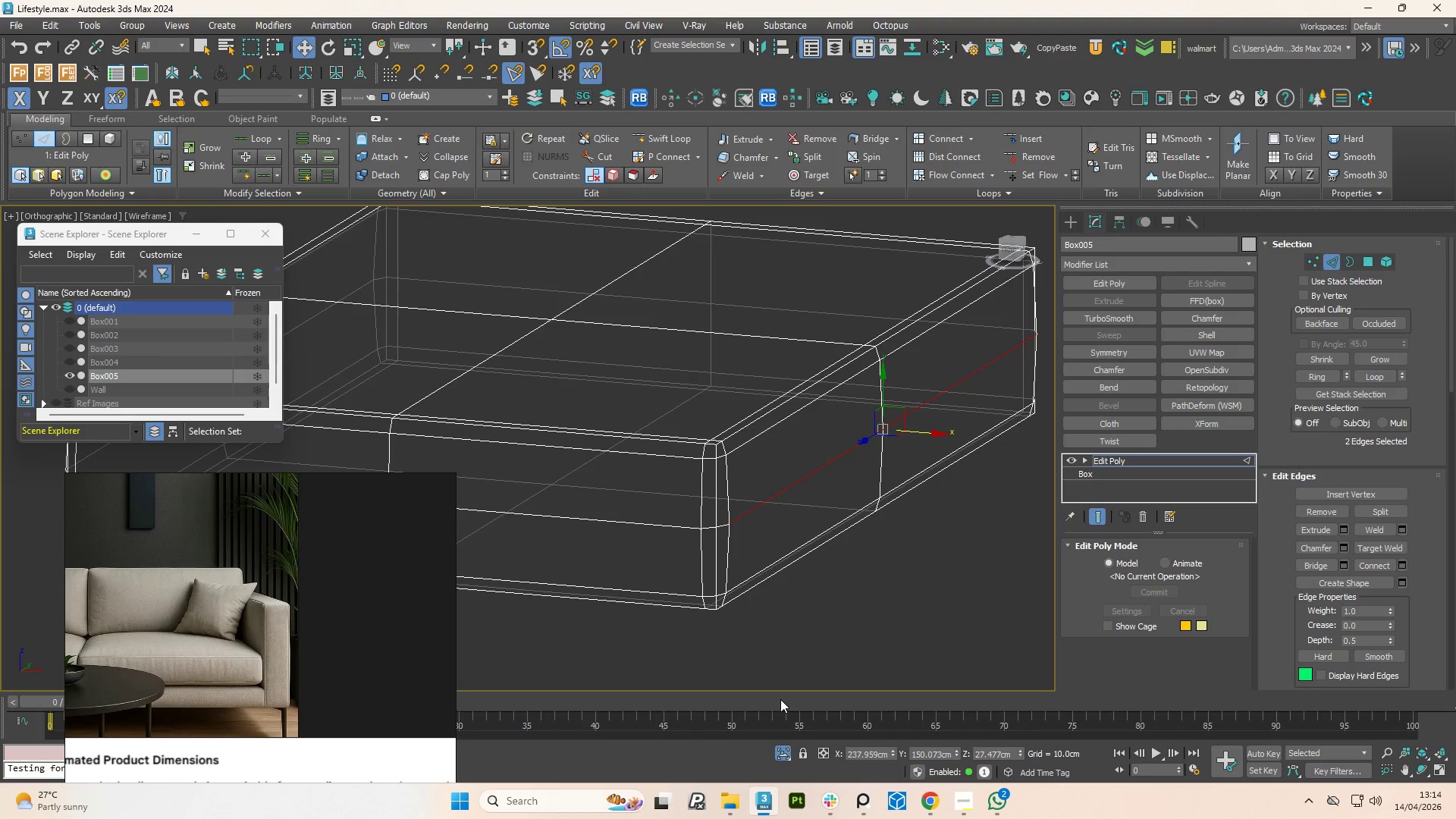 
left_click([783, 752])
 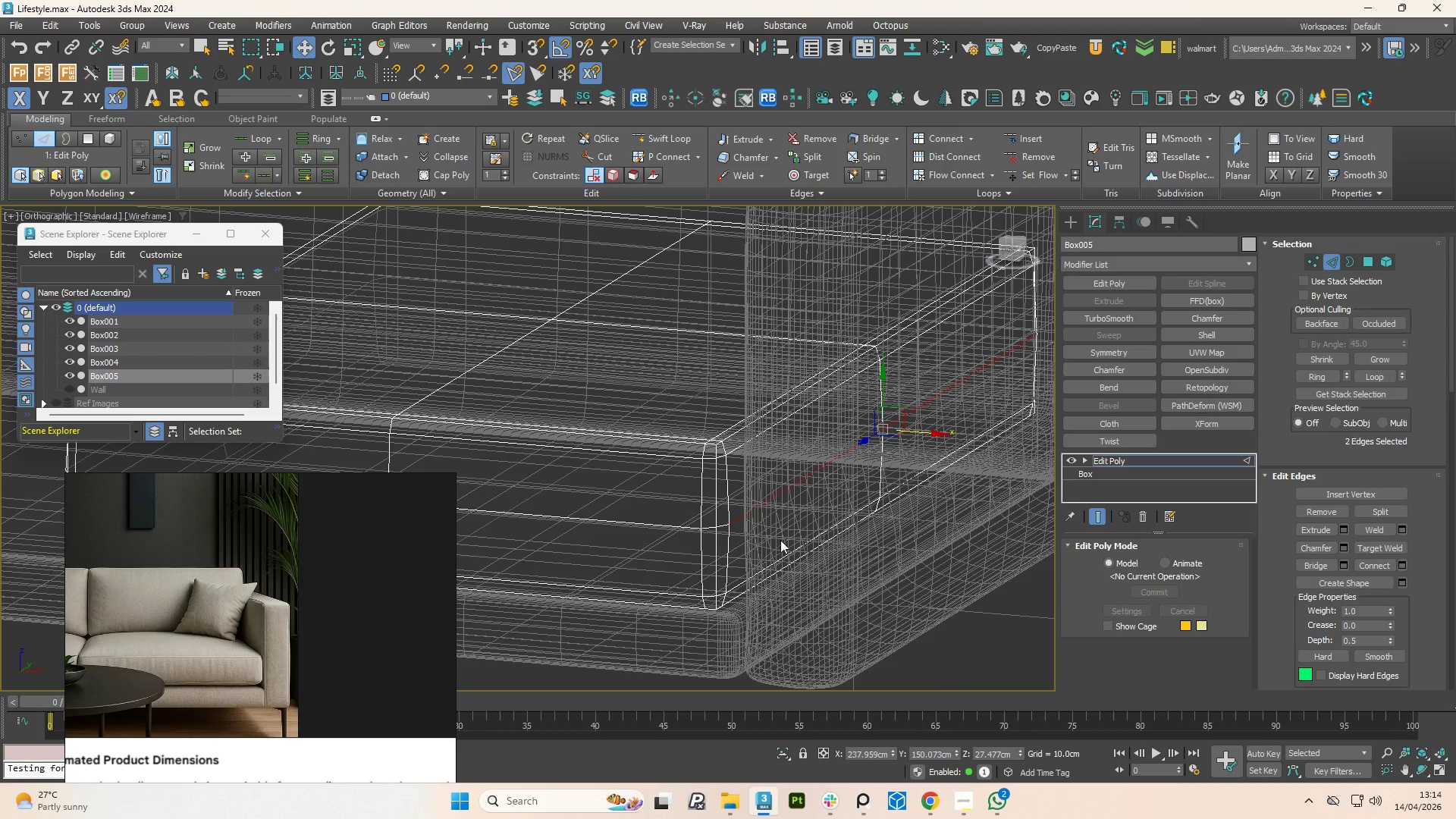 
hold_key(key=AltLeft, duration=0.81)
 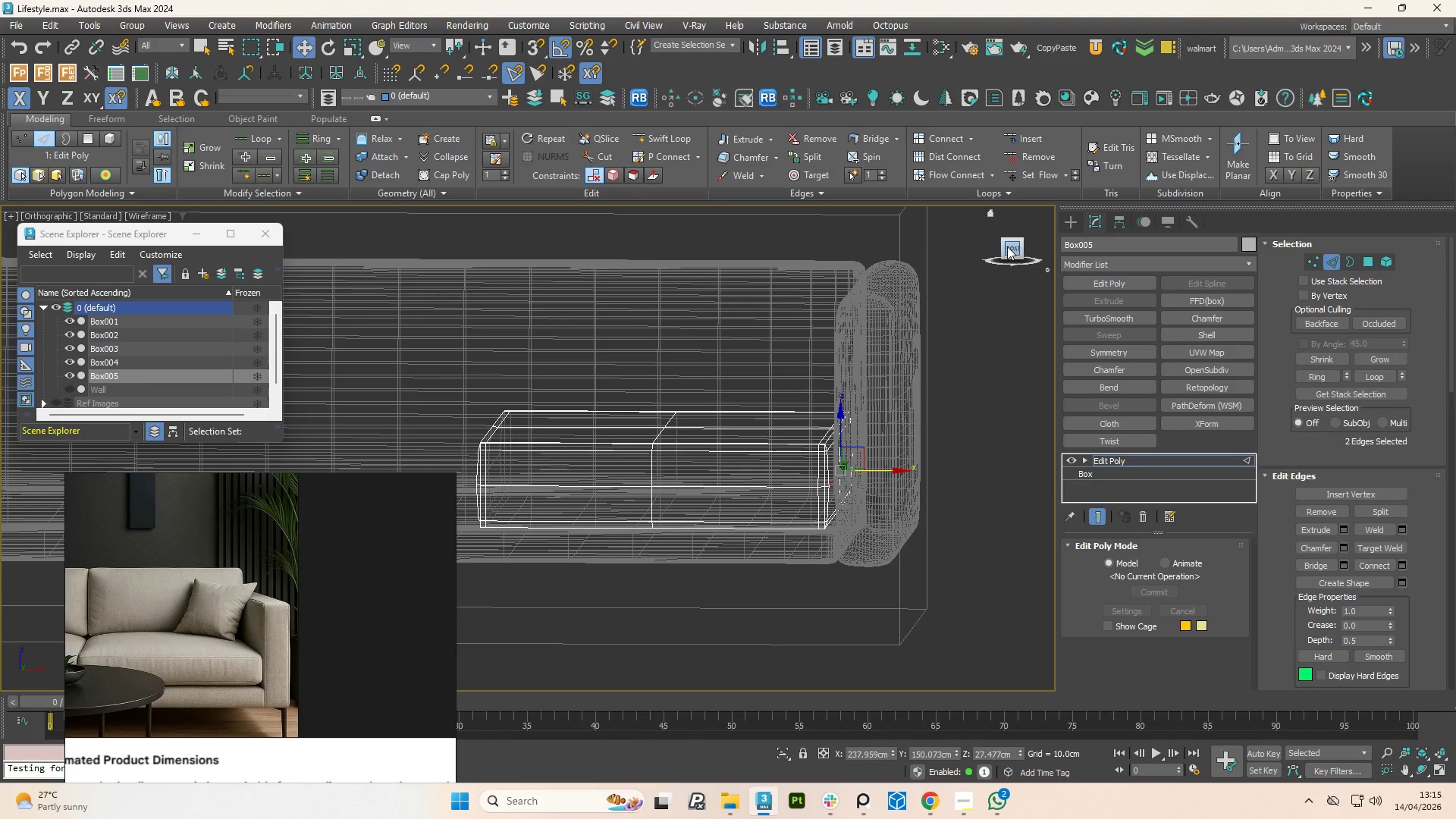 
scroll: coordinate [780, 535], scroll_direction: down, amount: 2.0
 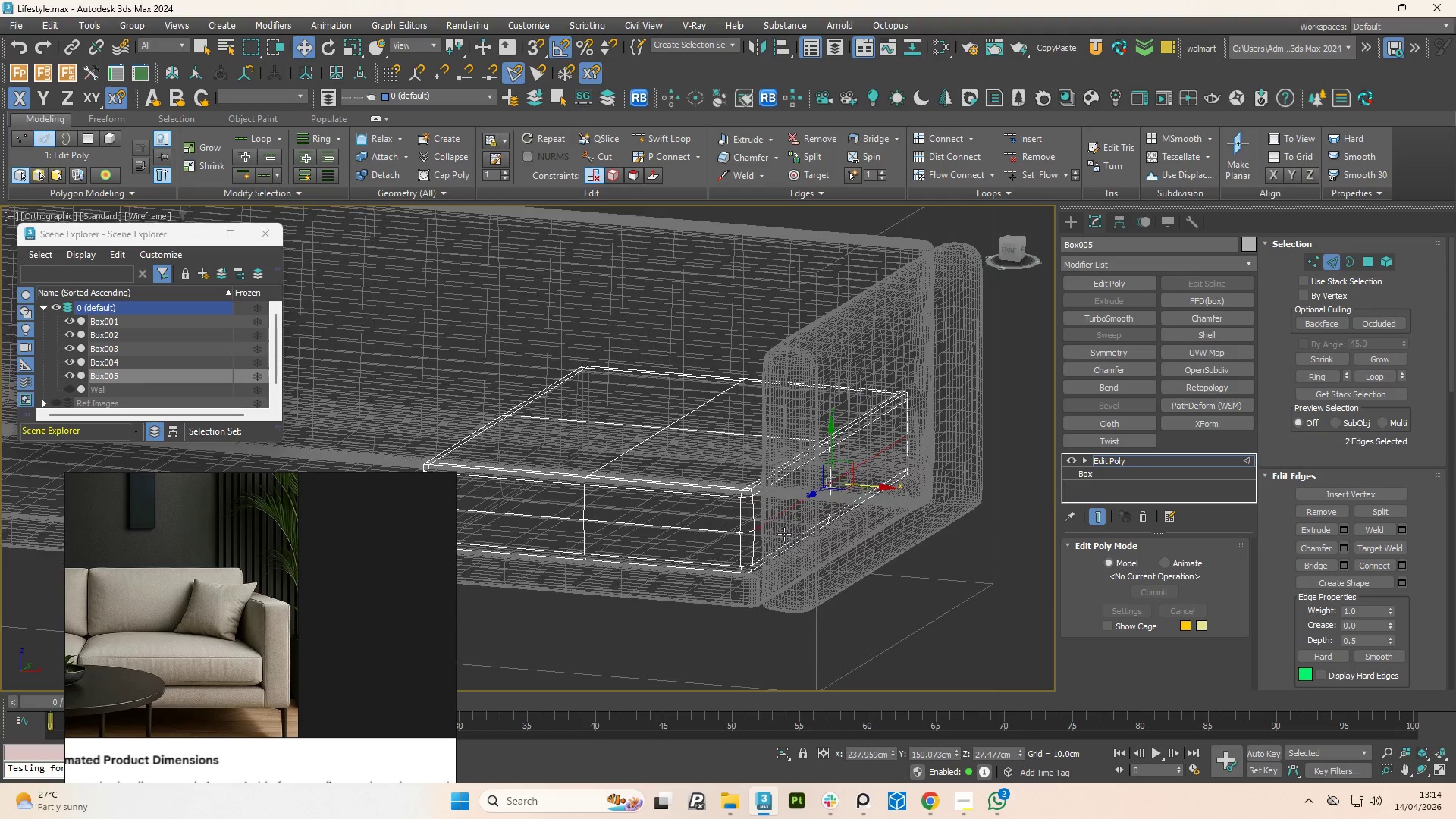 
hold_key(key=AltLeft, duration=10.05)
left_click([1008, 245])
 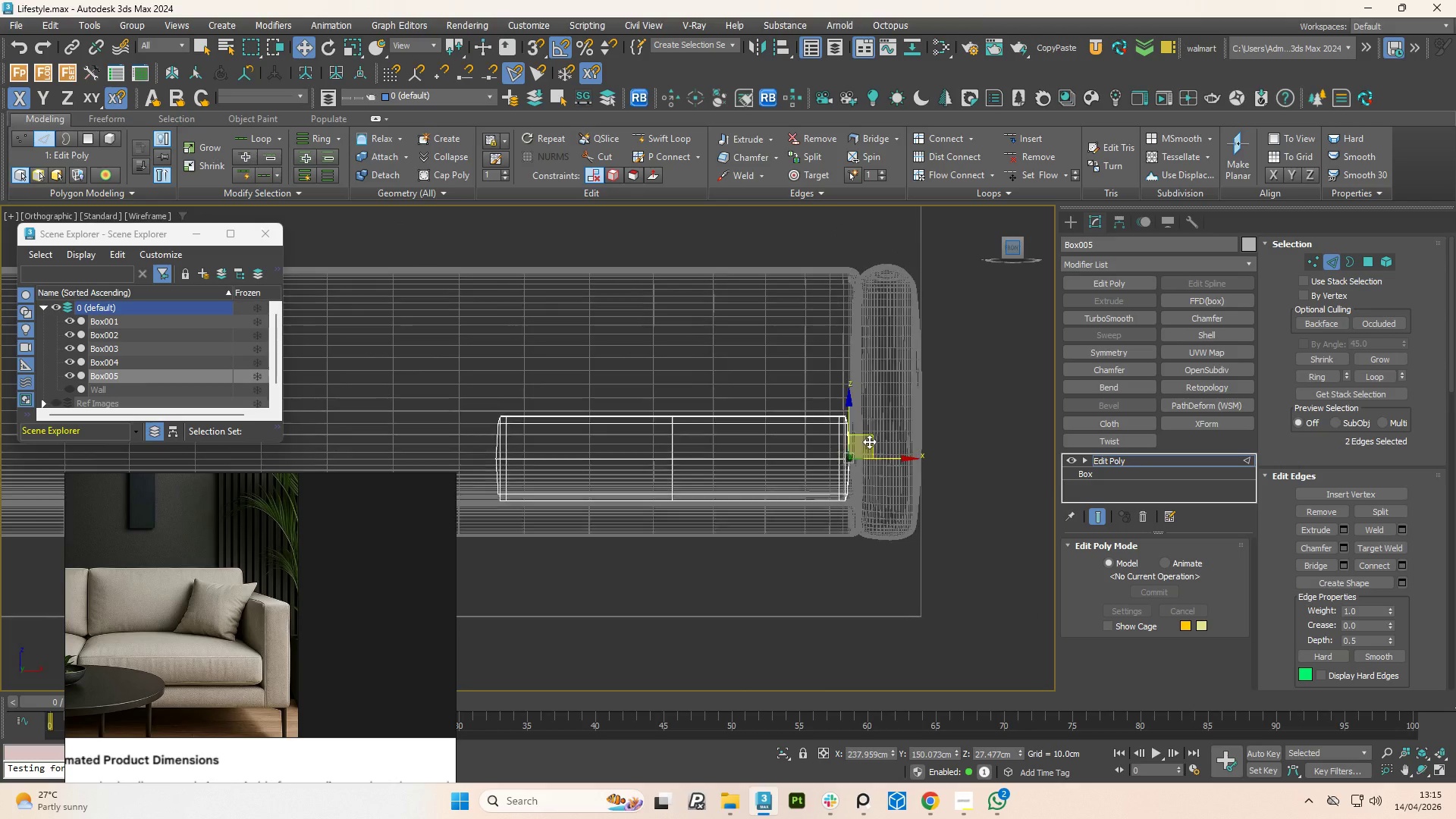 
scroll: coordinate [844, 460], scroll_direction: up, amount: 4.0
 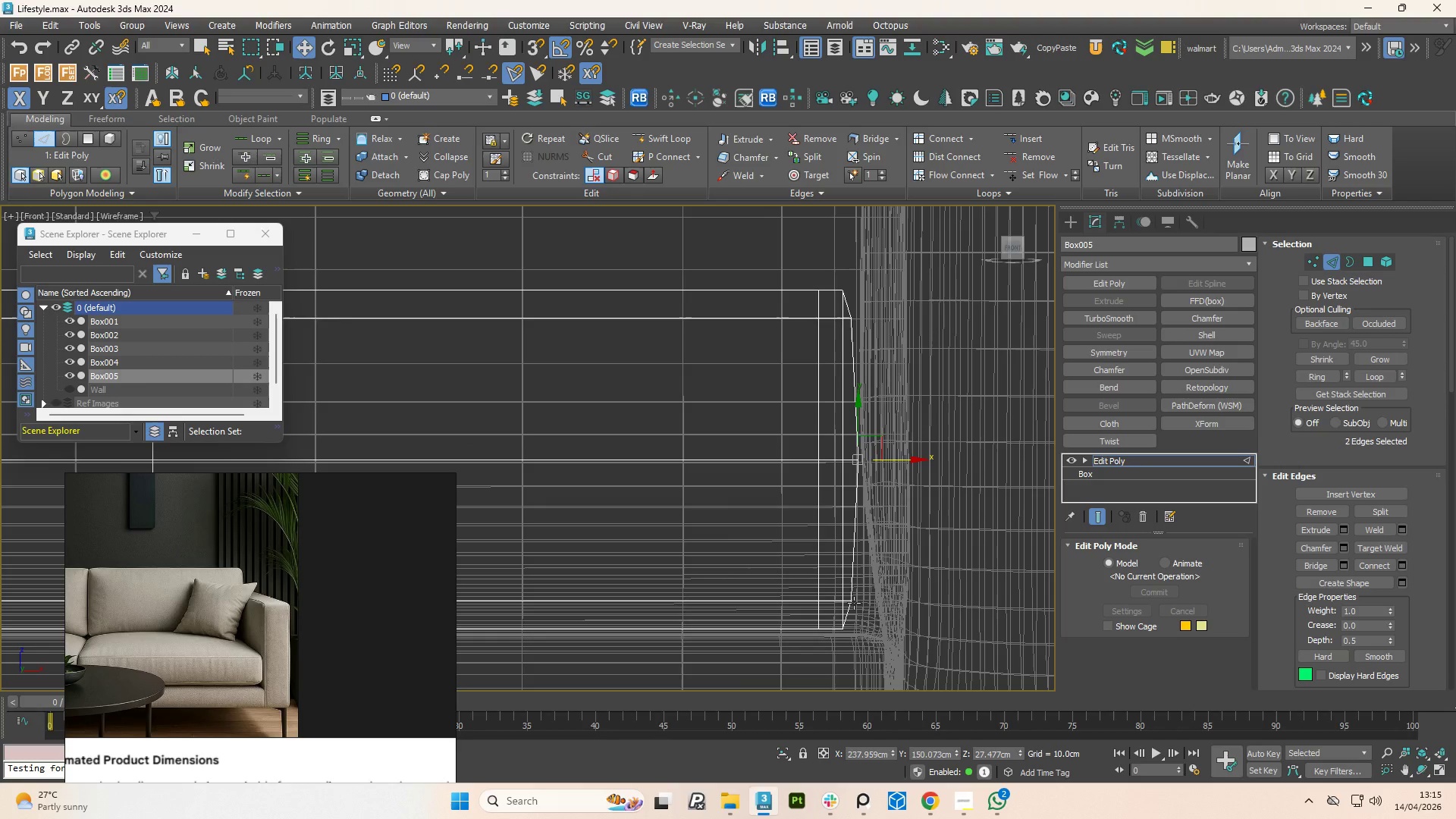 
double_click([847, 600])
 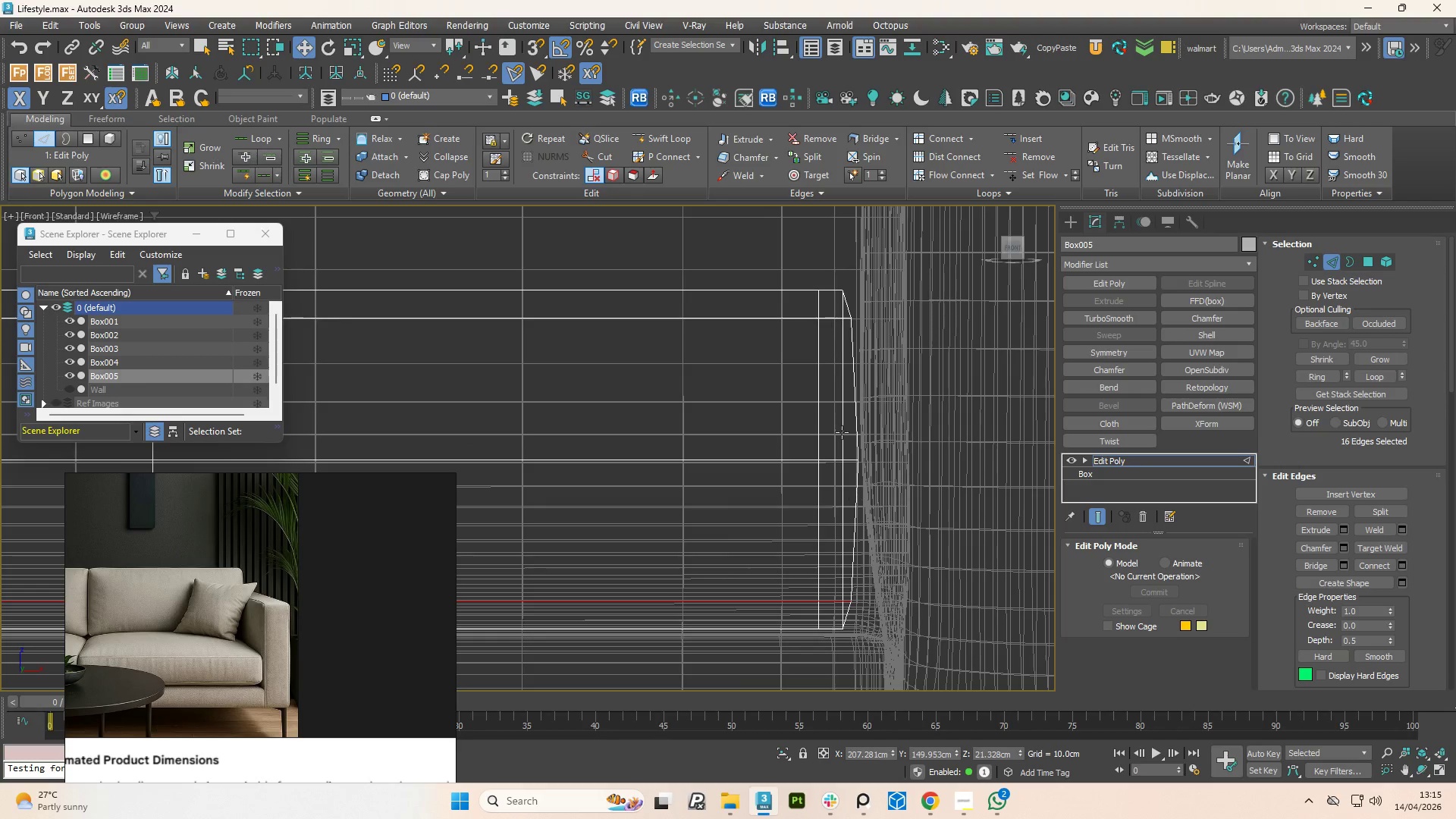 
hold_key(key=ControlLeft, duration=1.25)
left_click([825, 315])
 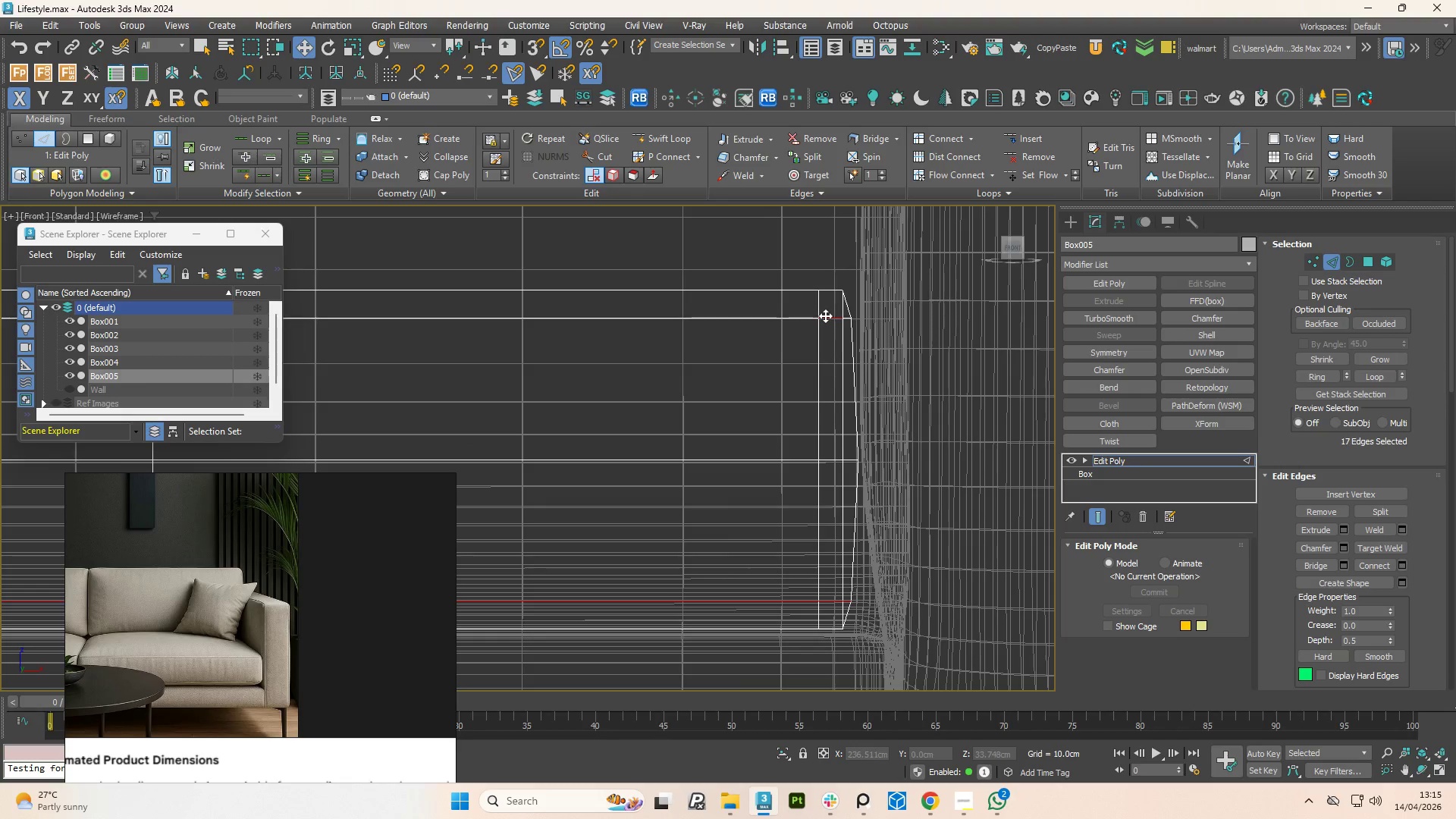 
double_click([825, 315])
 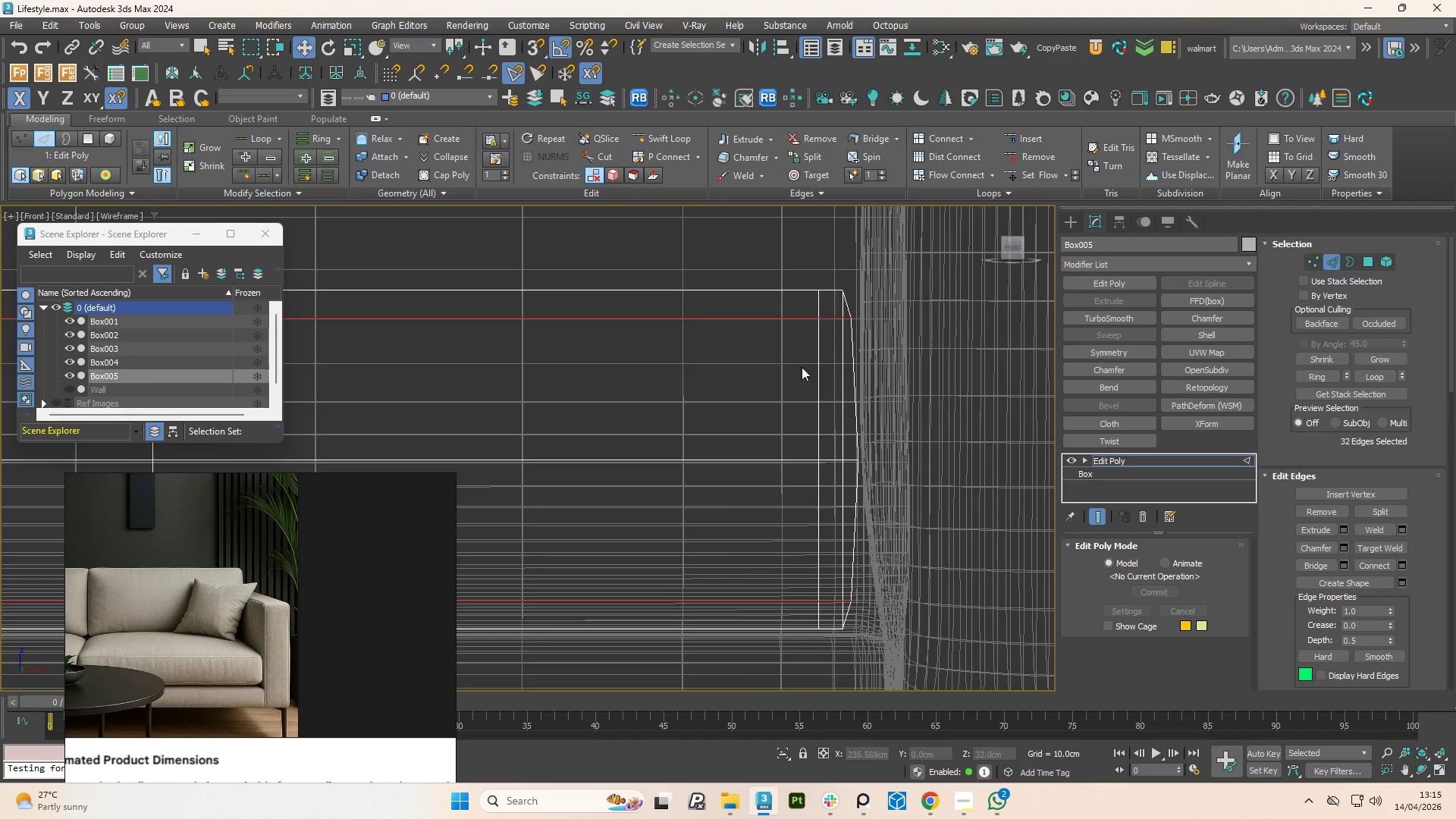 
scroll: coordinate [673, 463], scroll_direction: down, amount: 4.0
 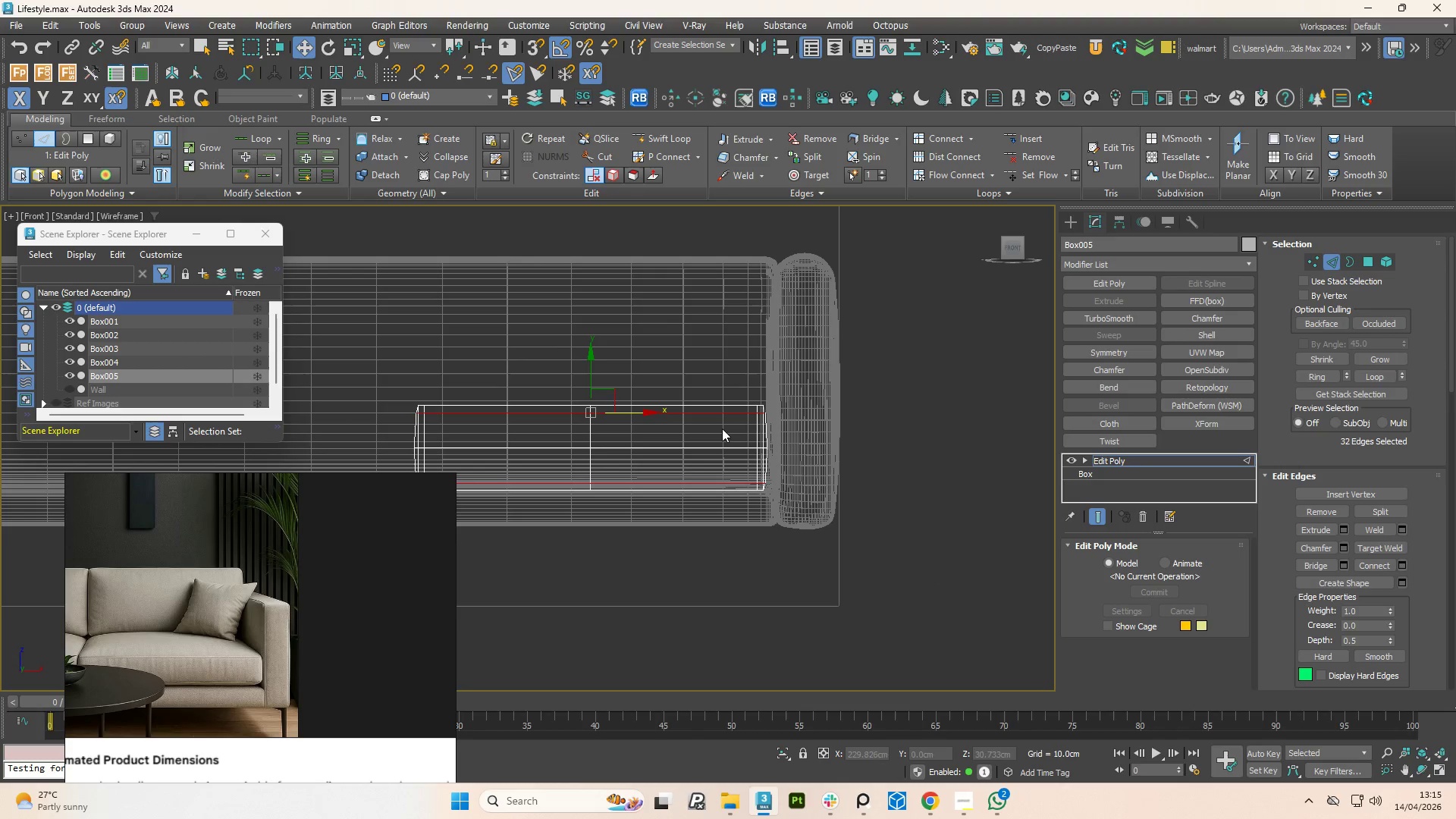 
hold_key(key=AltLeft, duration=1.5)
 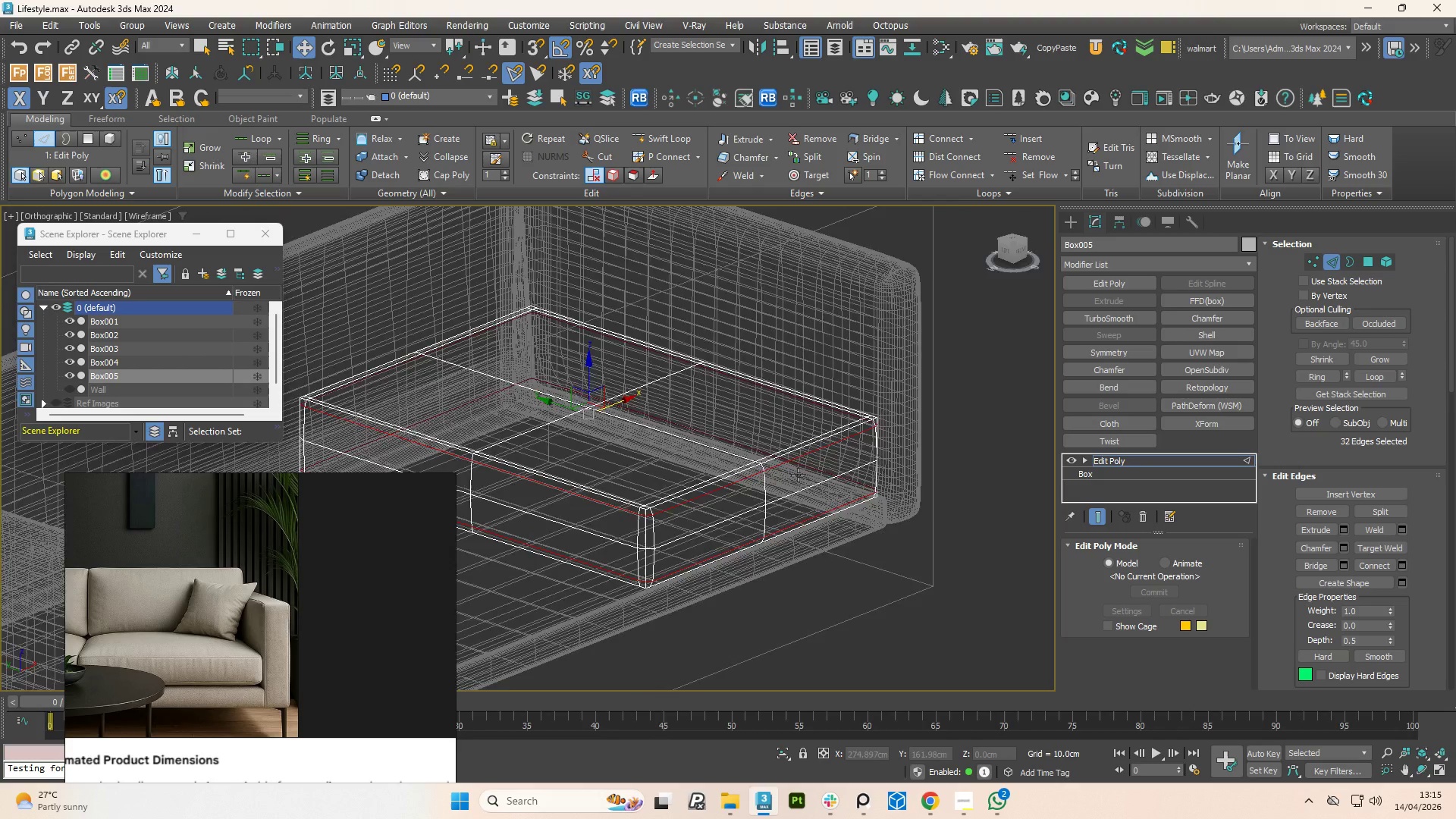 
hold_key(key=AltLeft, duration=0.81)
 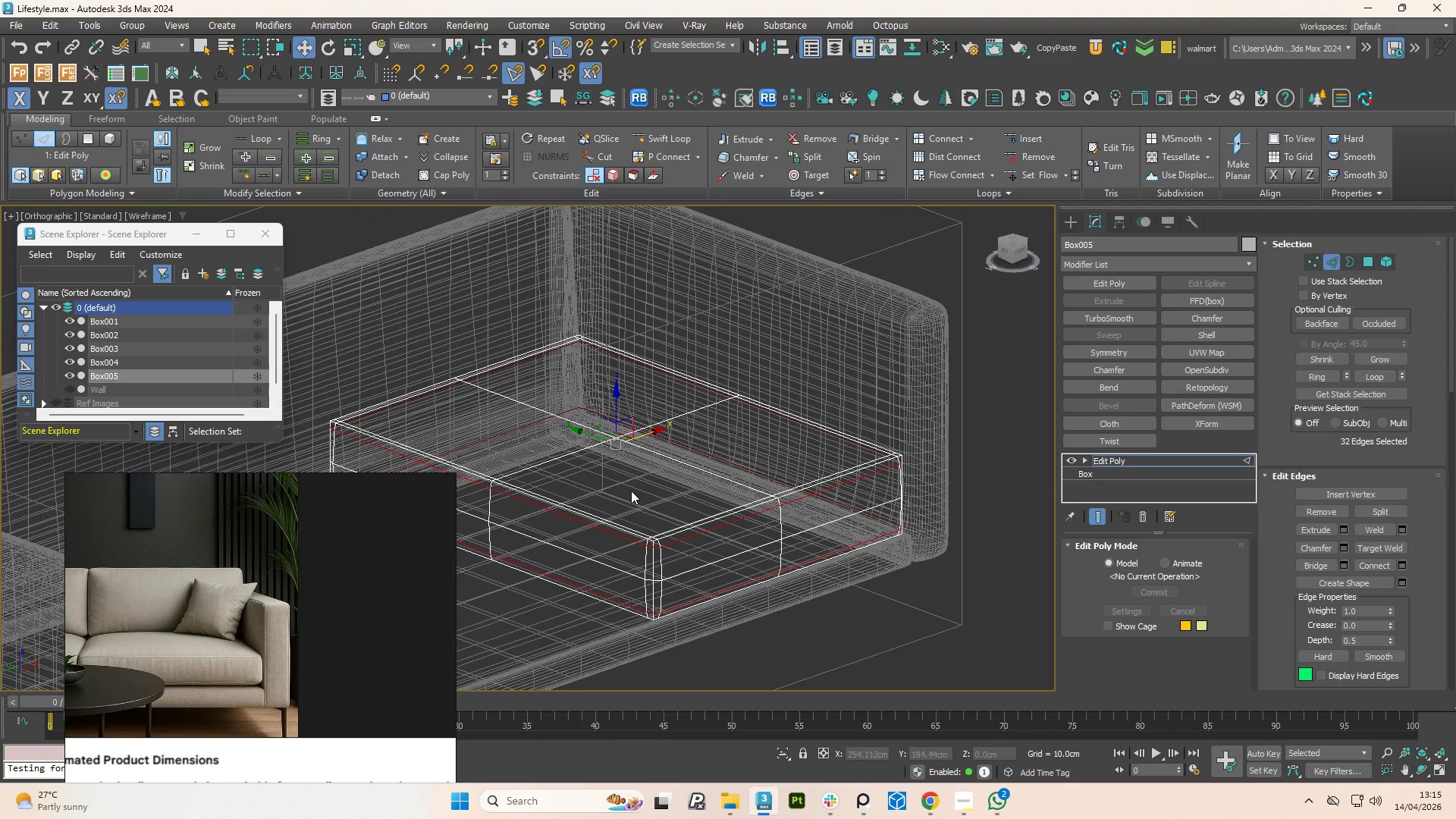 
key(F4)
 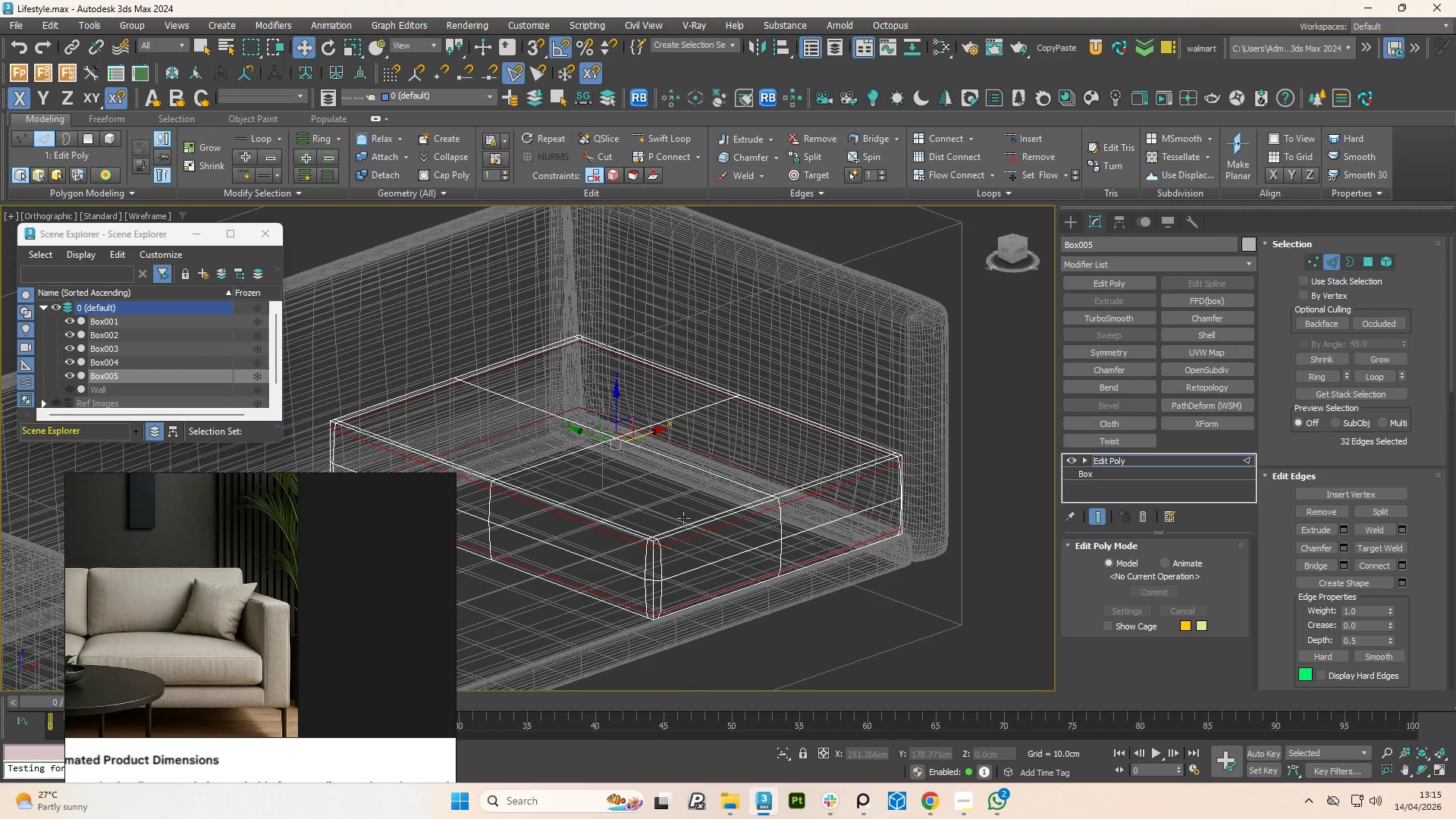 
key(F3)
 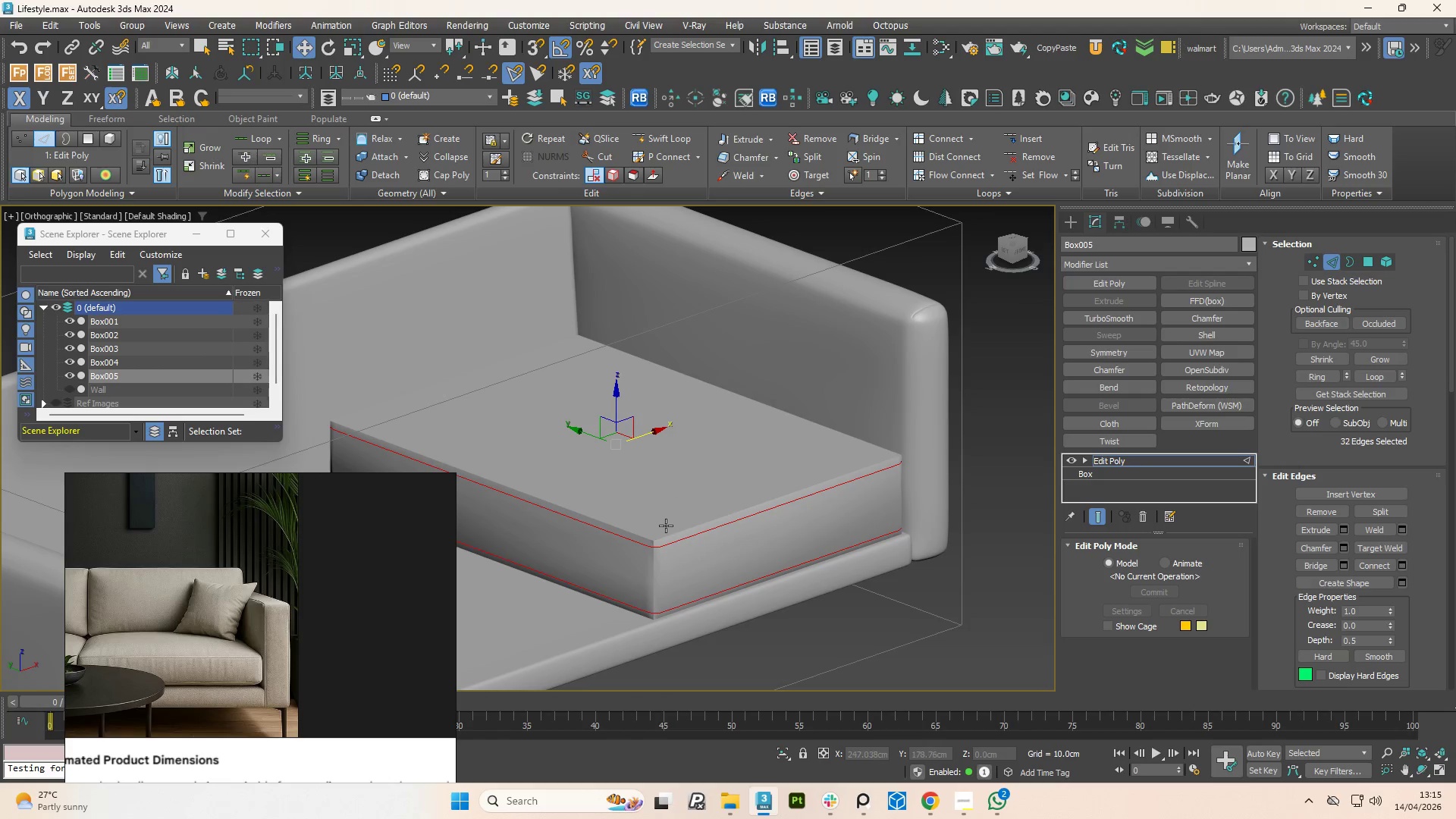 
key(F4)
 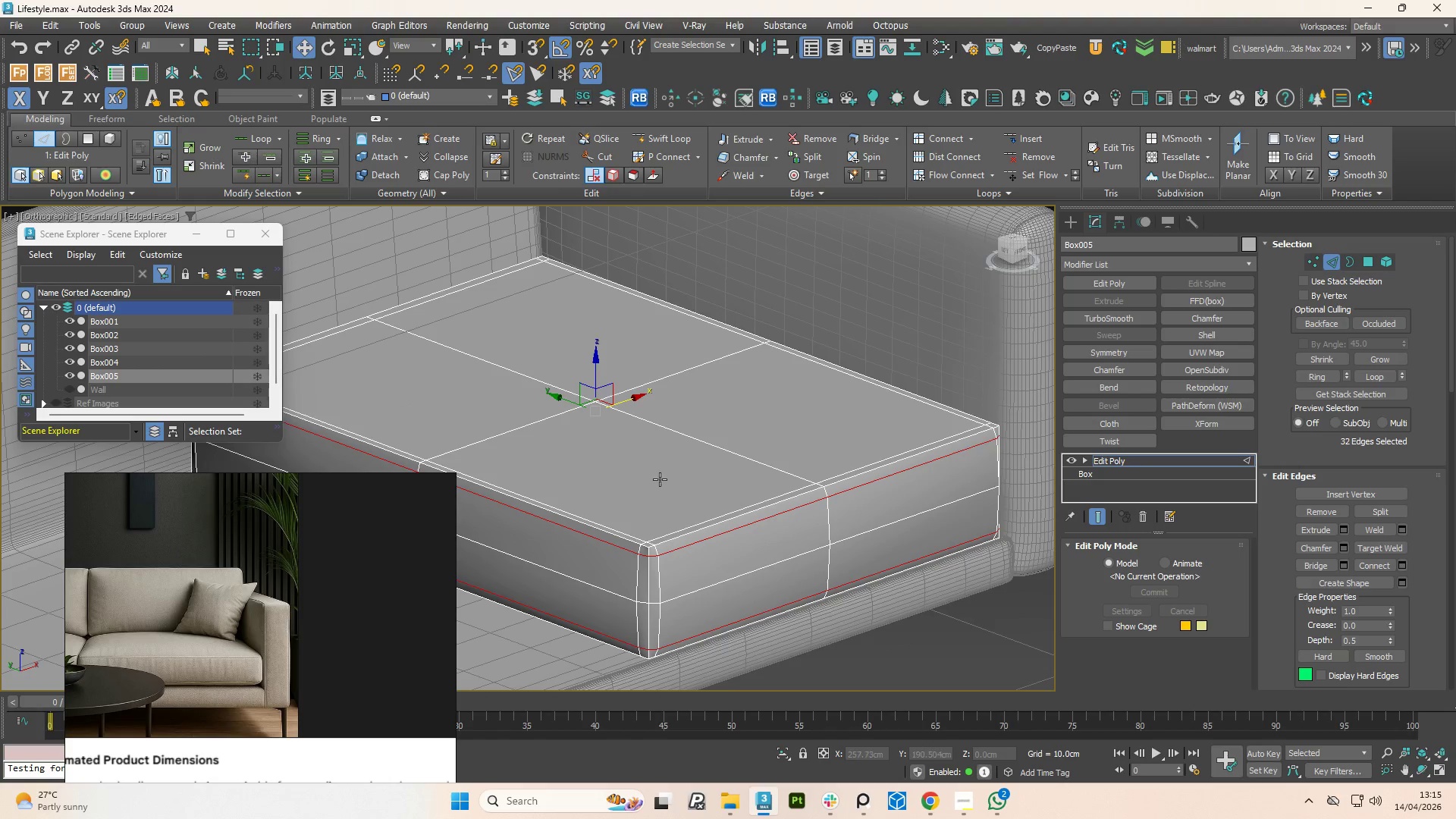 
scroll: coordinate [662, 495], scroll_direction: up, amount: 2.0
 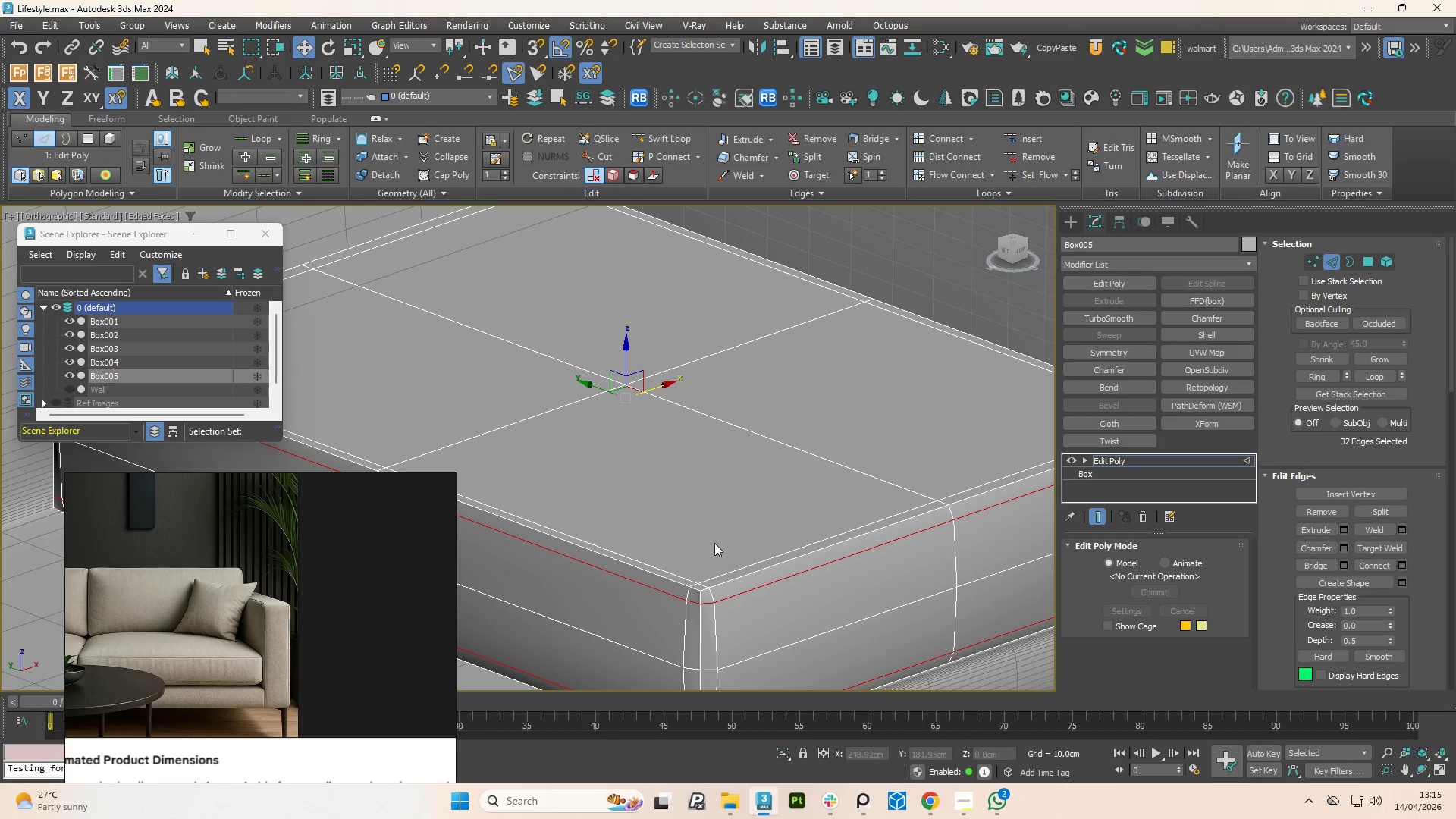 
key(4)
 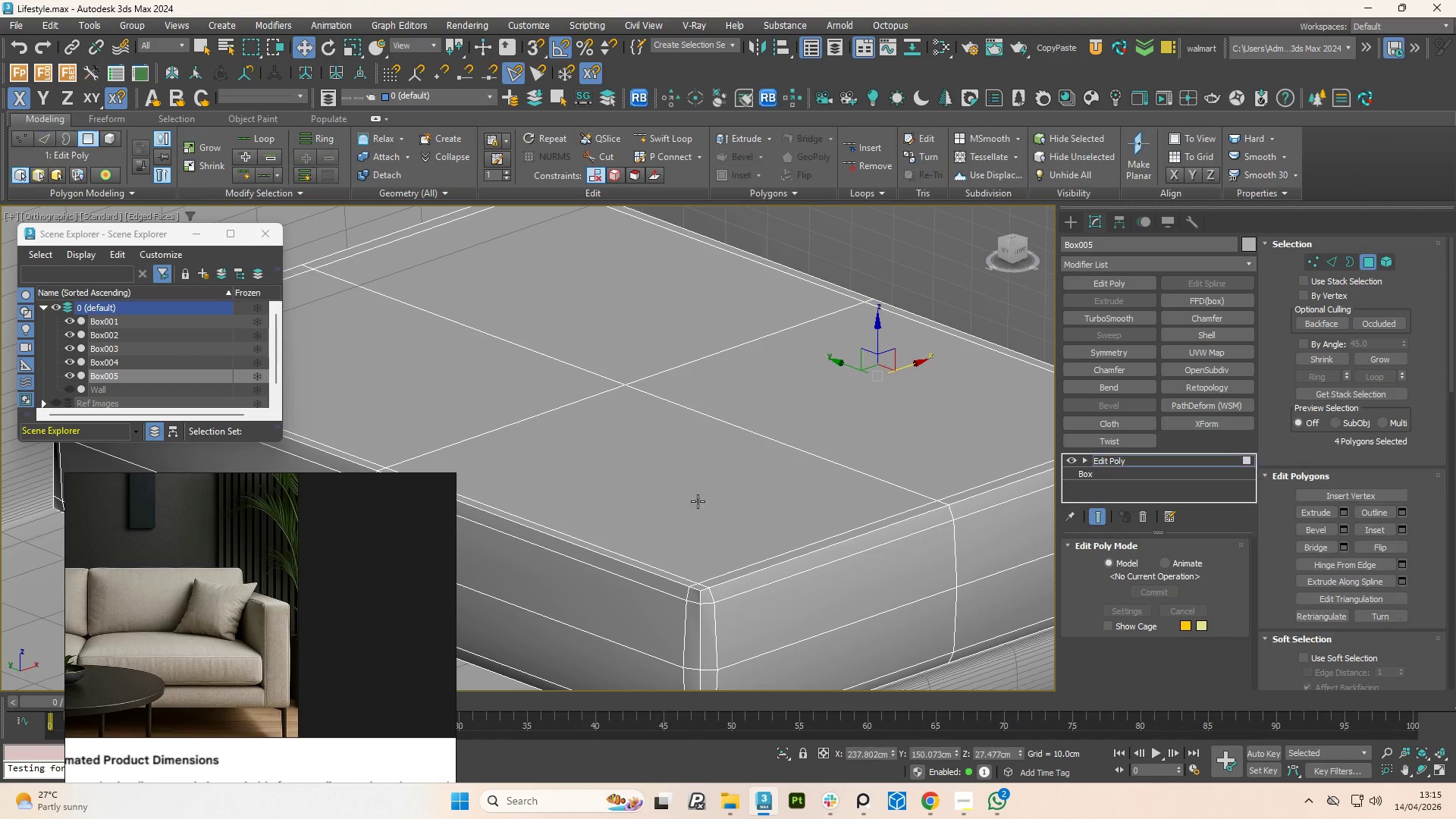 
left_click([698, 503])
 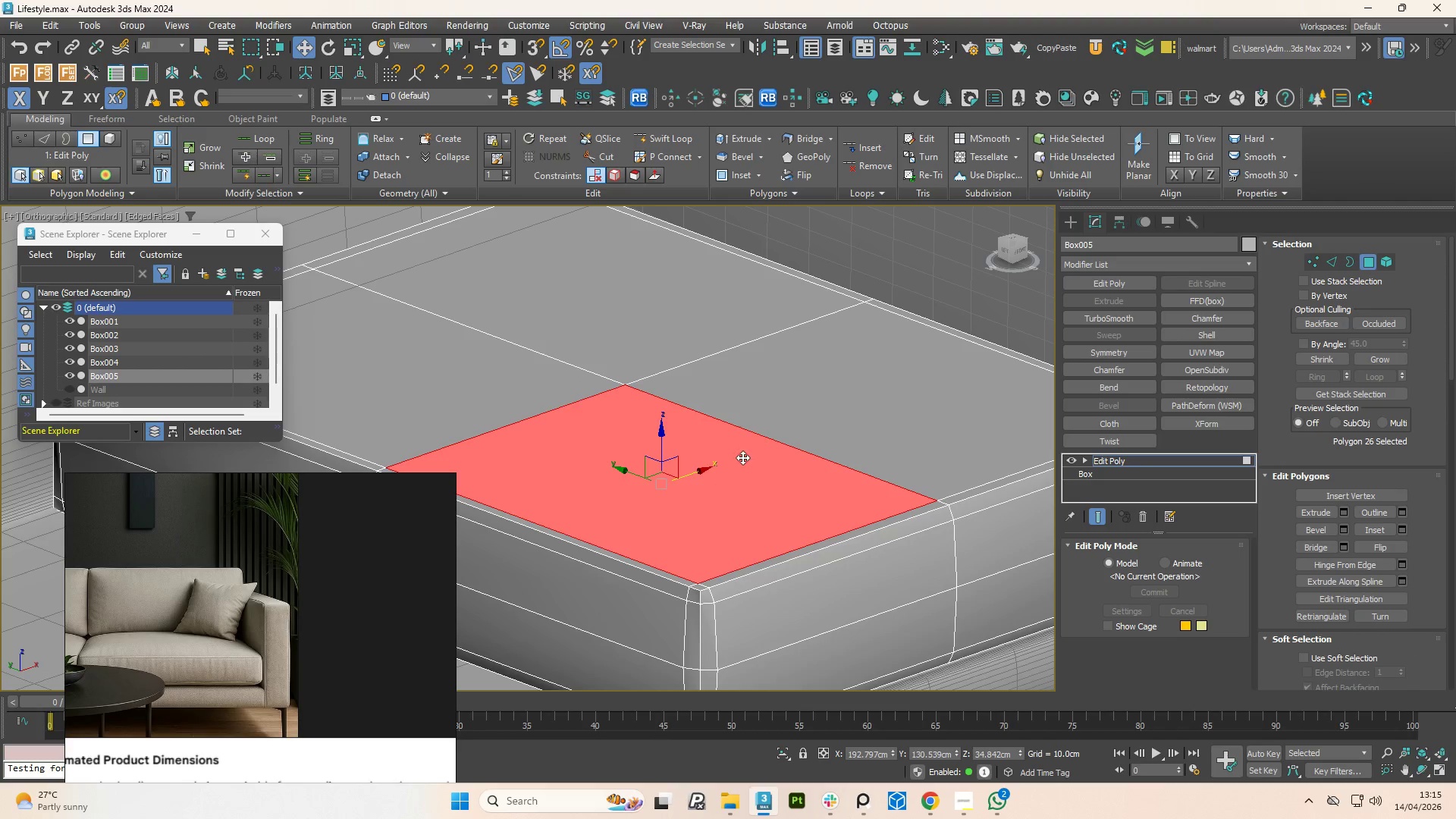 
hold_key(key=ControlLeft, duration=1.42)
left_click([790, 381])
 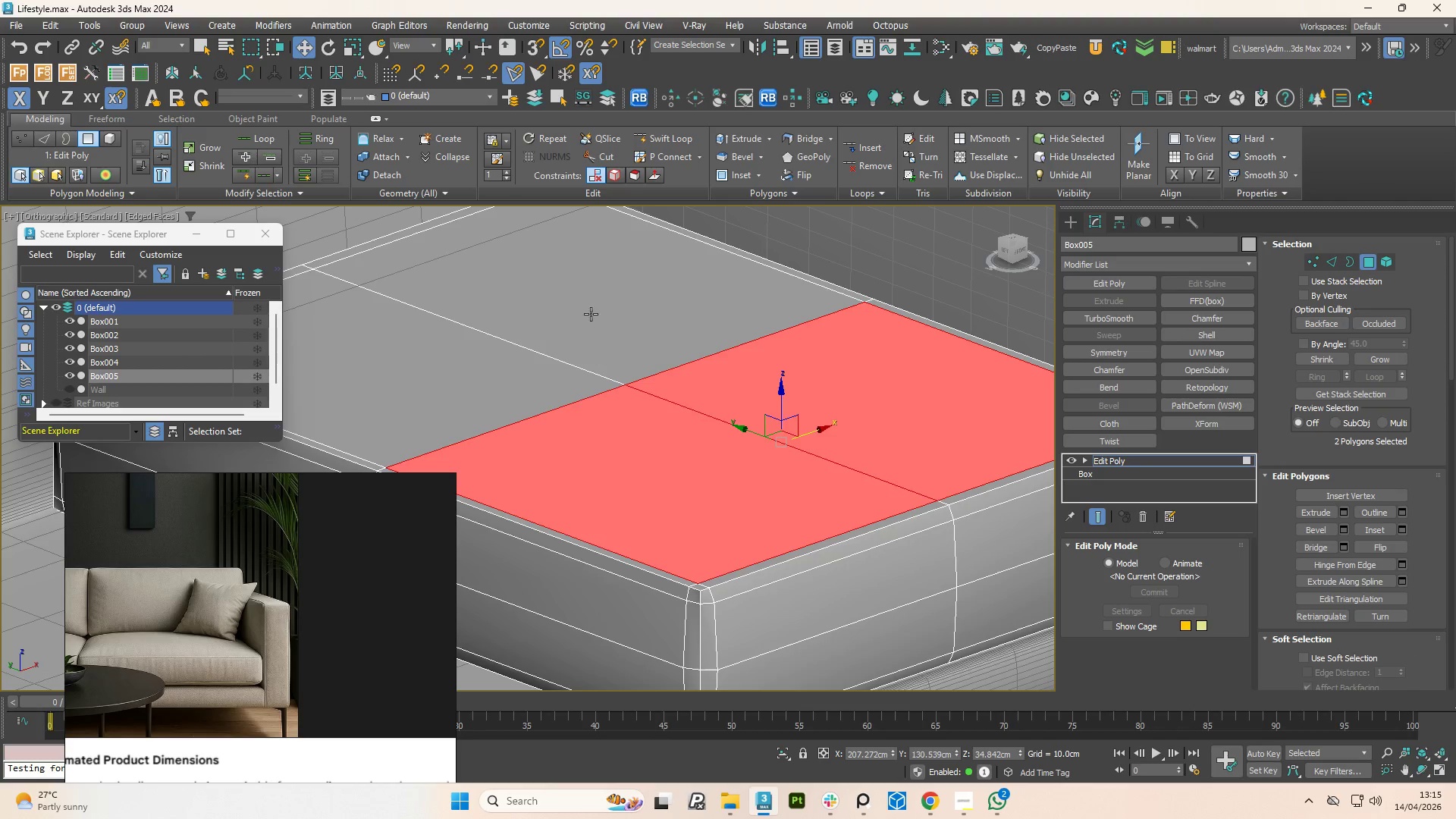 
double_click([591, 312])
 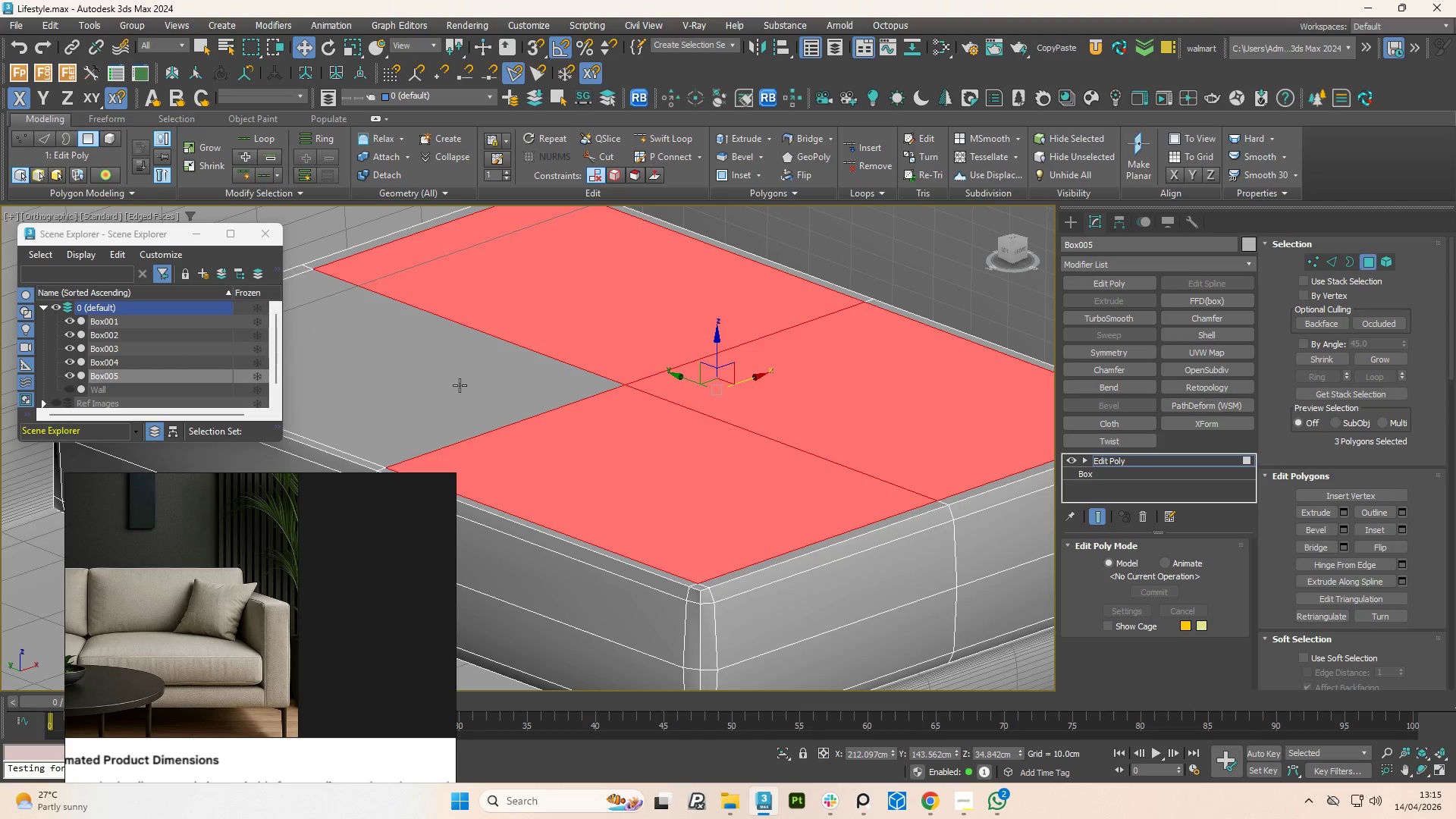 
left_click([453, 387])
 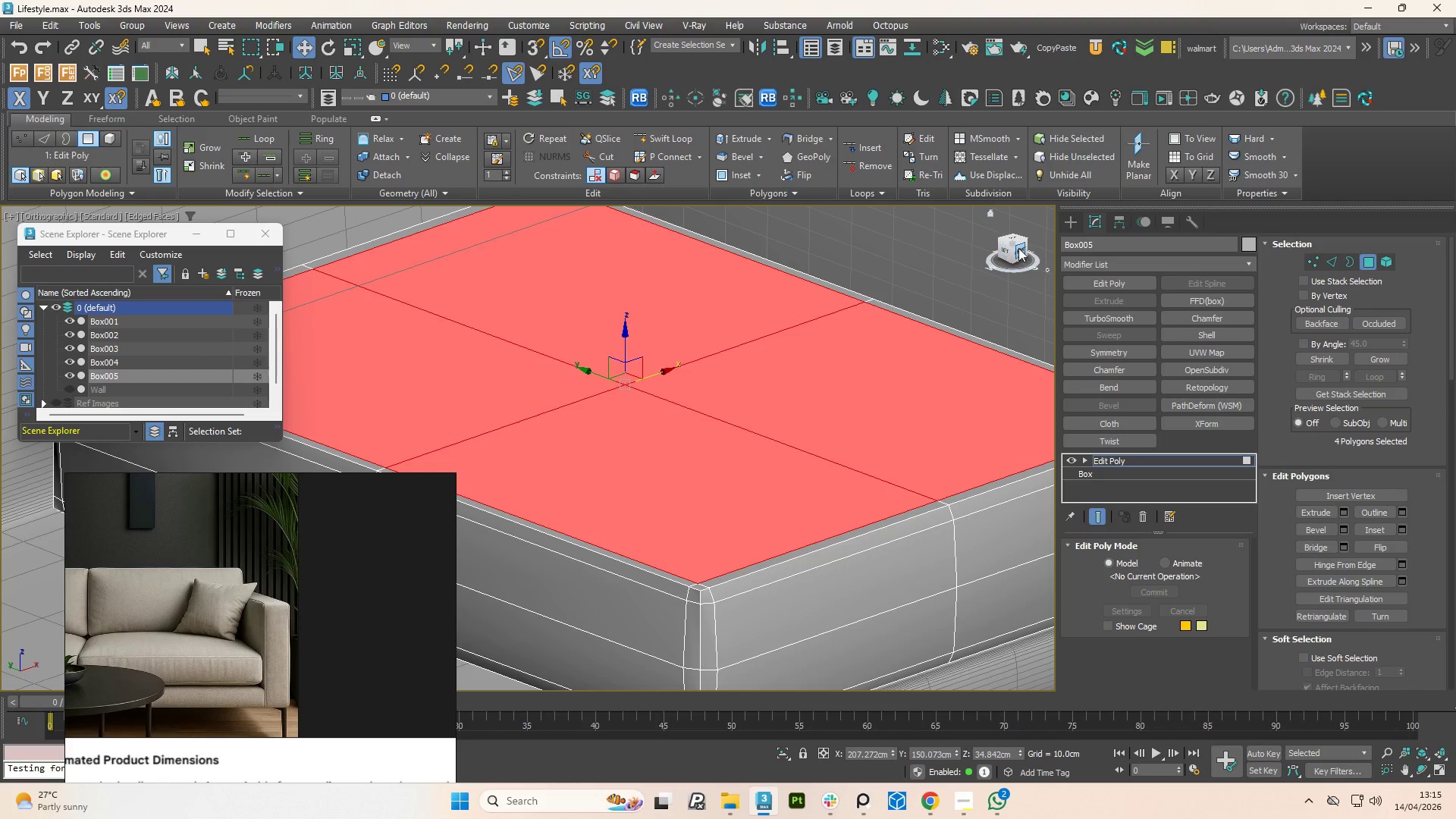 
left_click([1021, 249])
 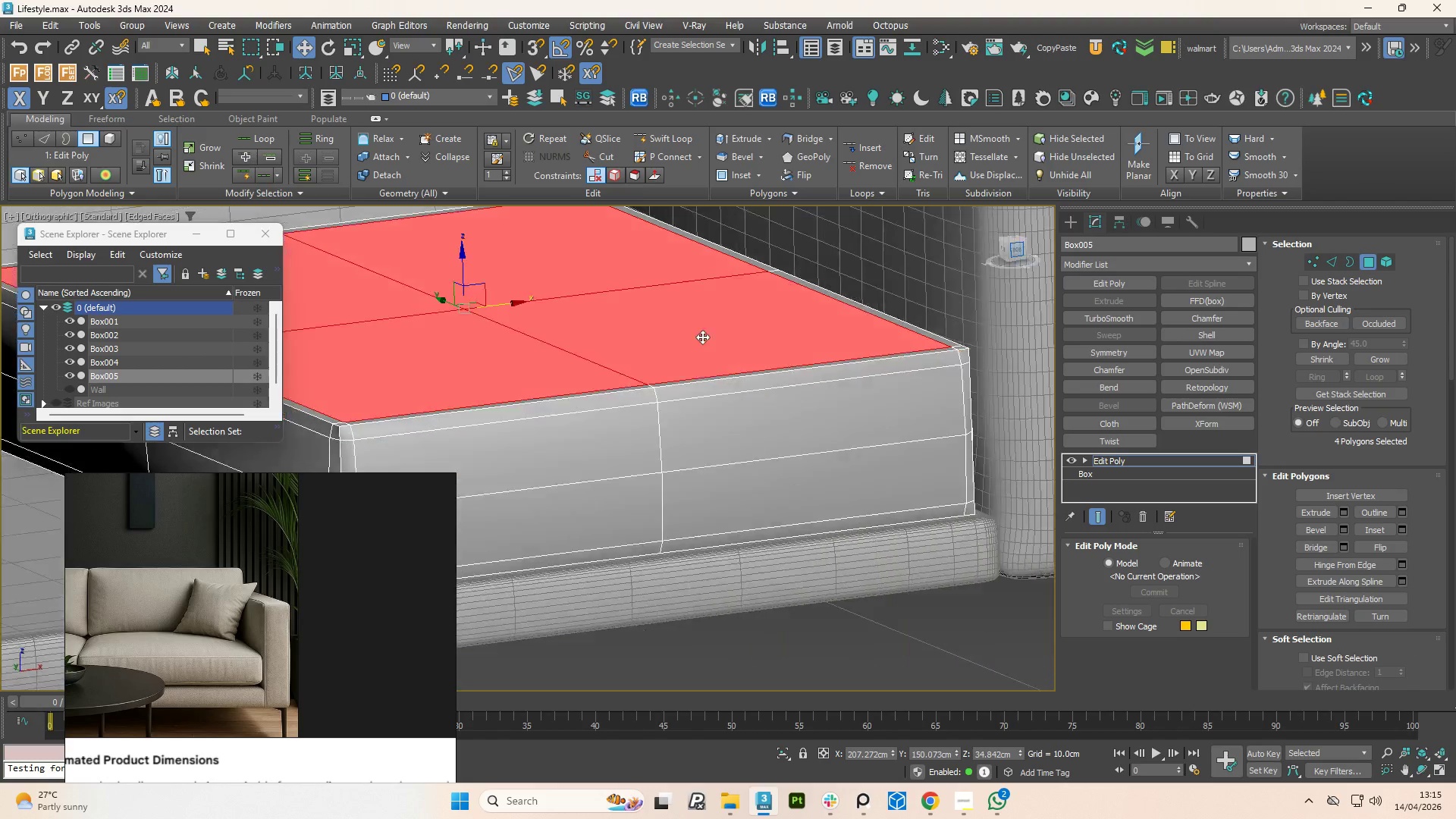 
scroll: coordinate [701, 347], scroll_direction: down, amount: 3.0
 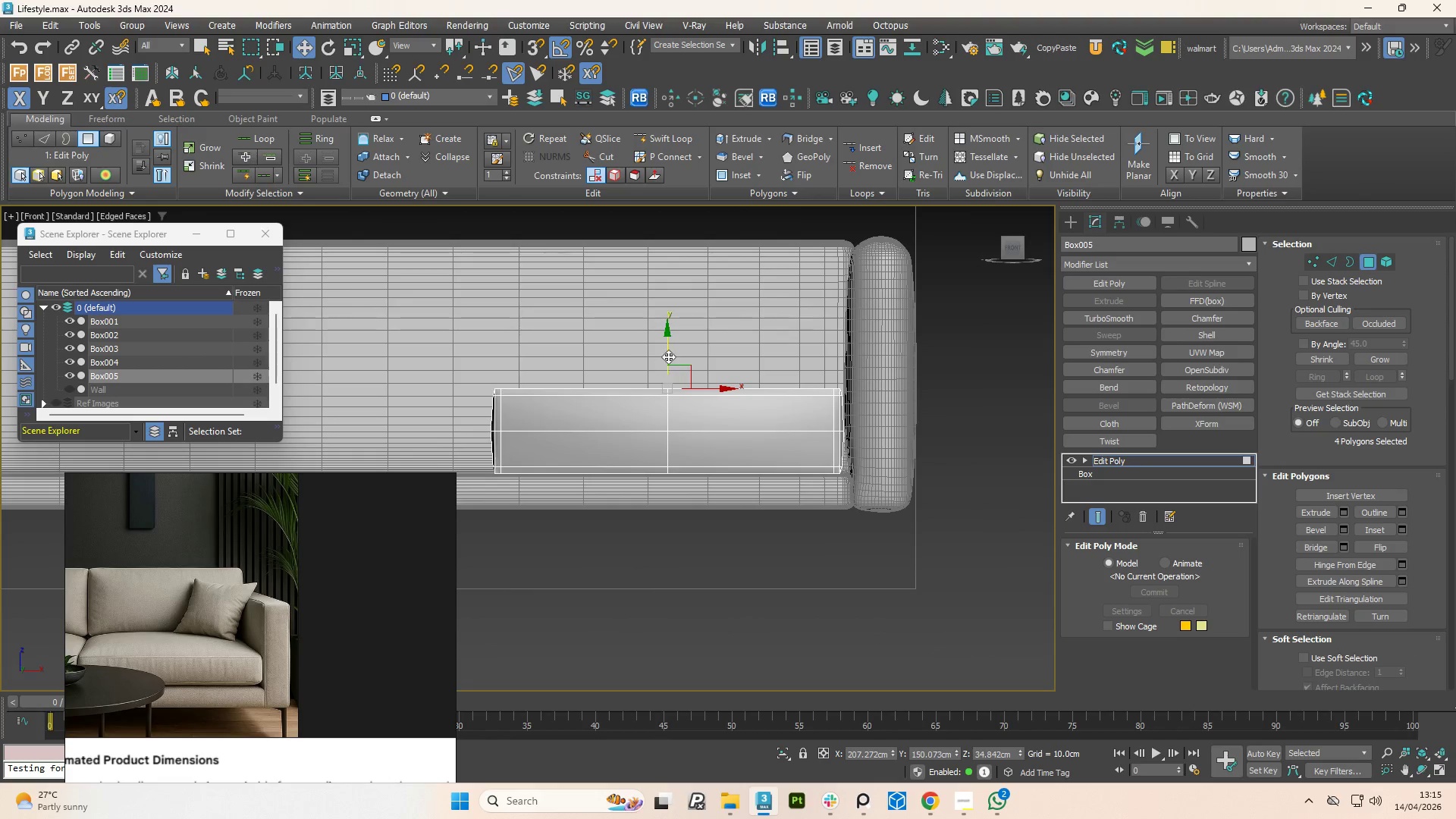 
left_click_drag(start_coordinate=[668, 354], to_coordinate=[670, 347])
 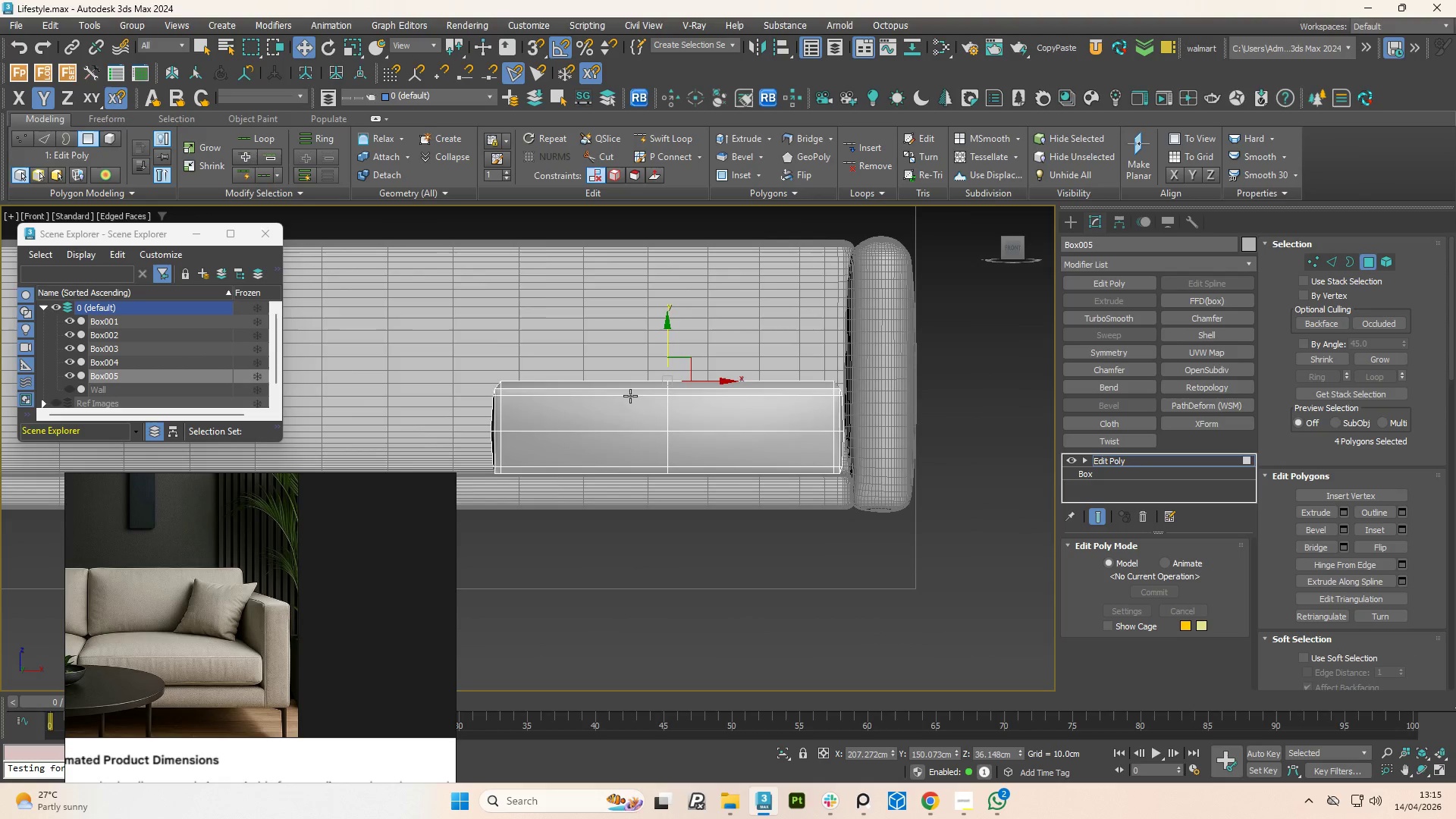 
hold_key(key=AltLeft, duration=1.49)
 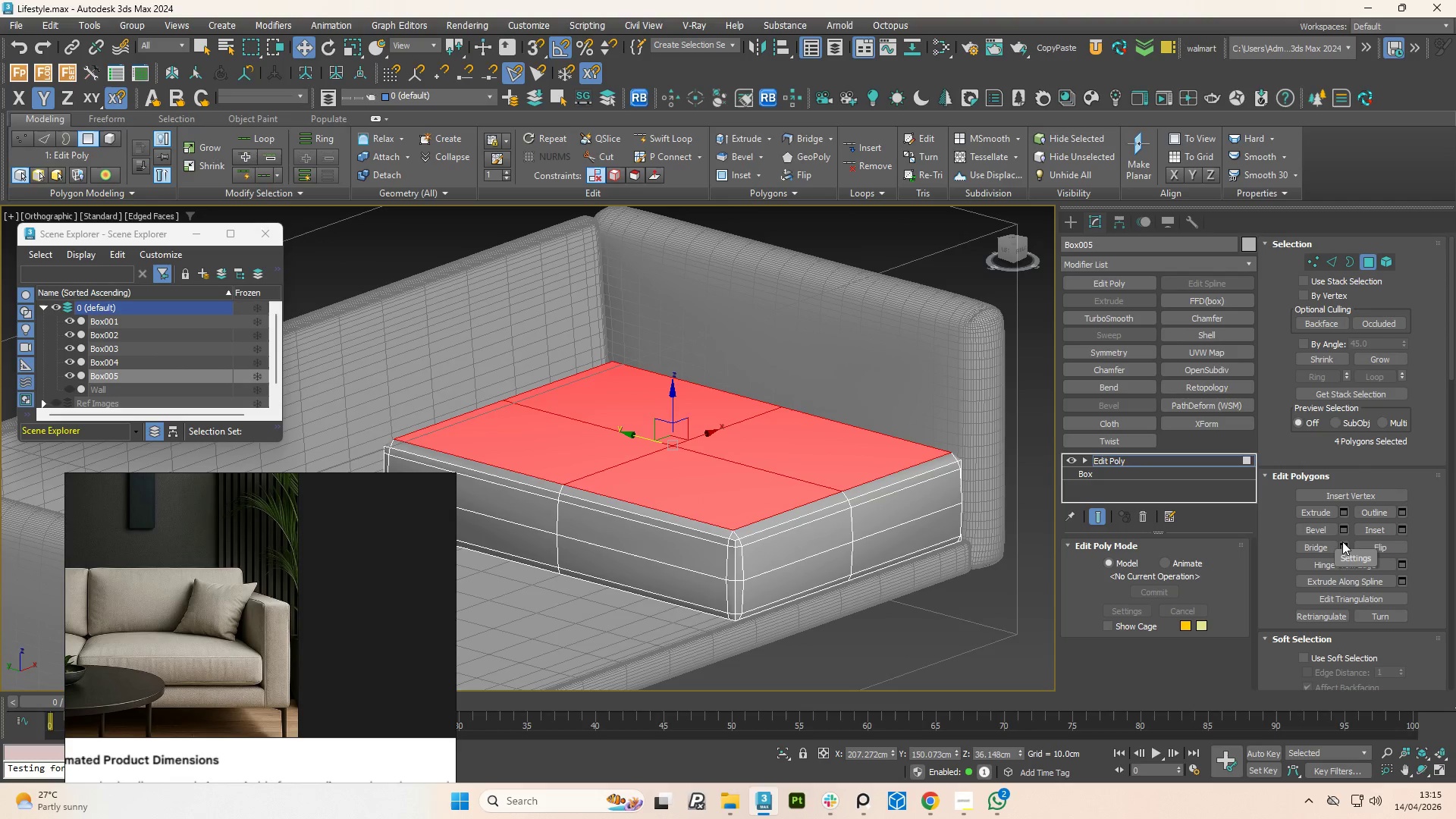 
left_click([1347, 529])
 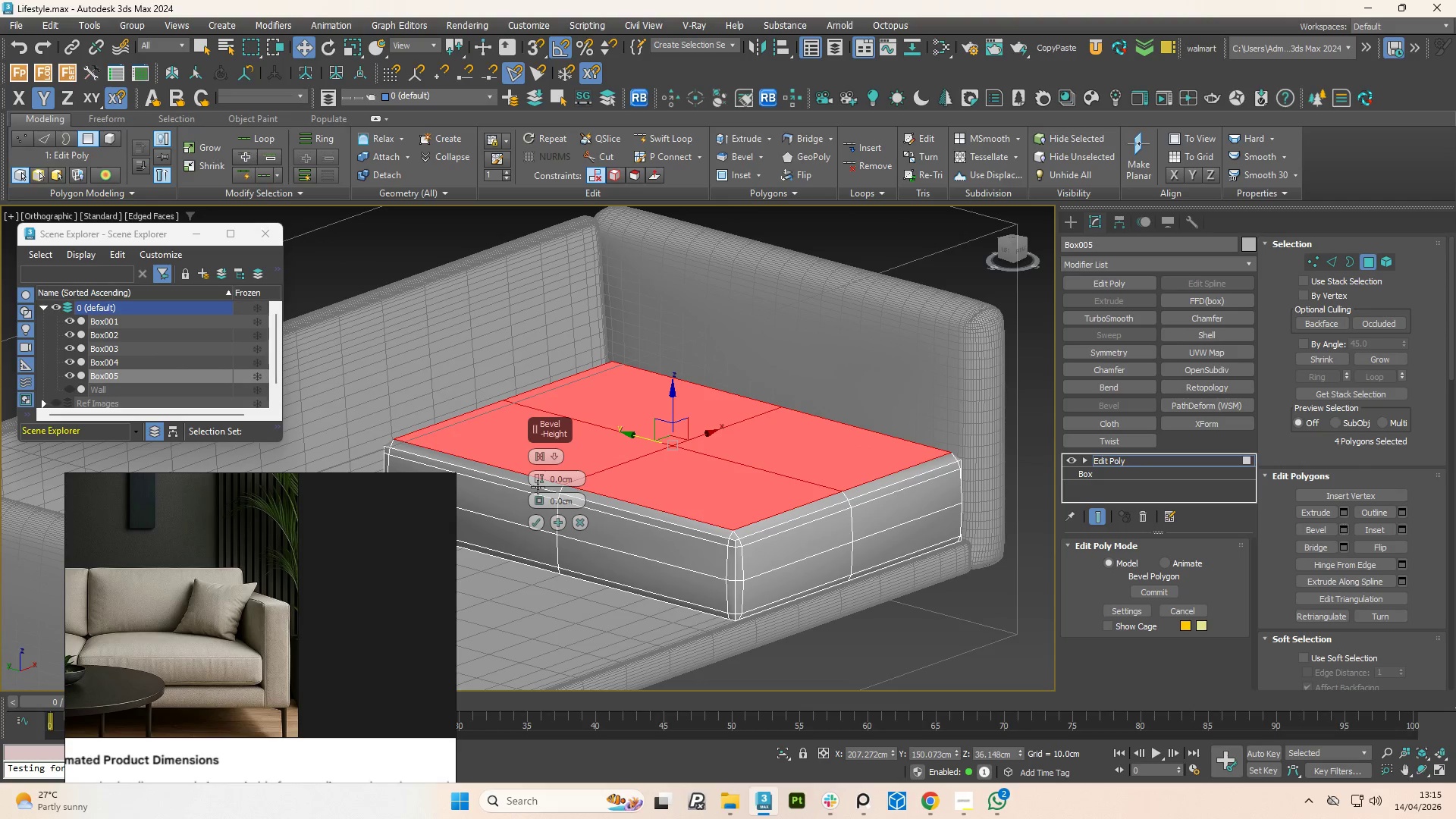 
left_click_drag(start_coordinate=[538, 472], to_coordinate=[539, 447])
 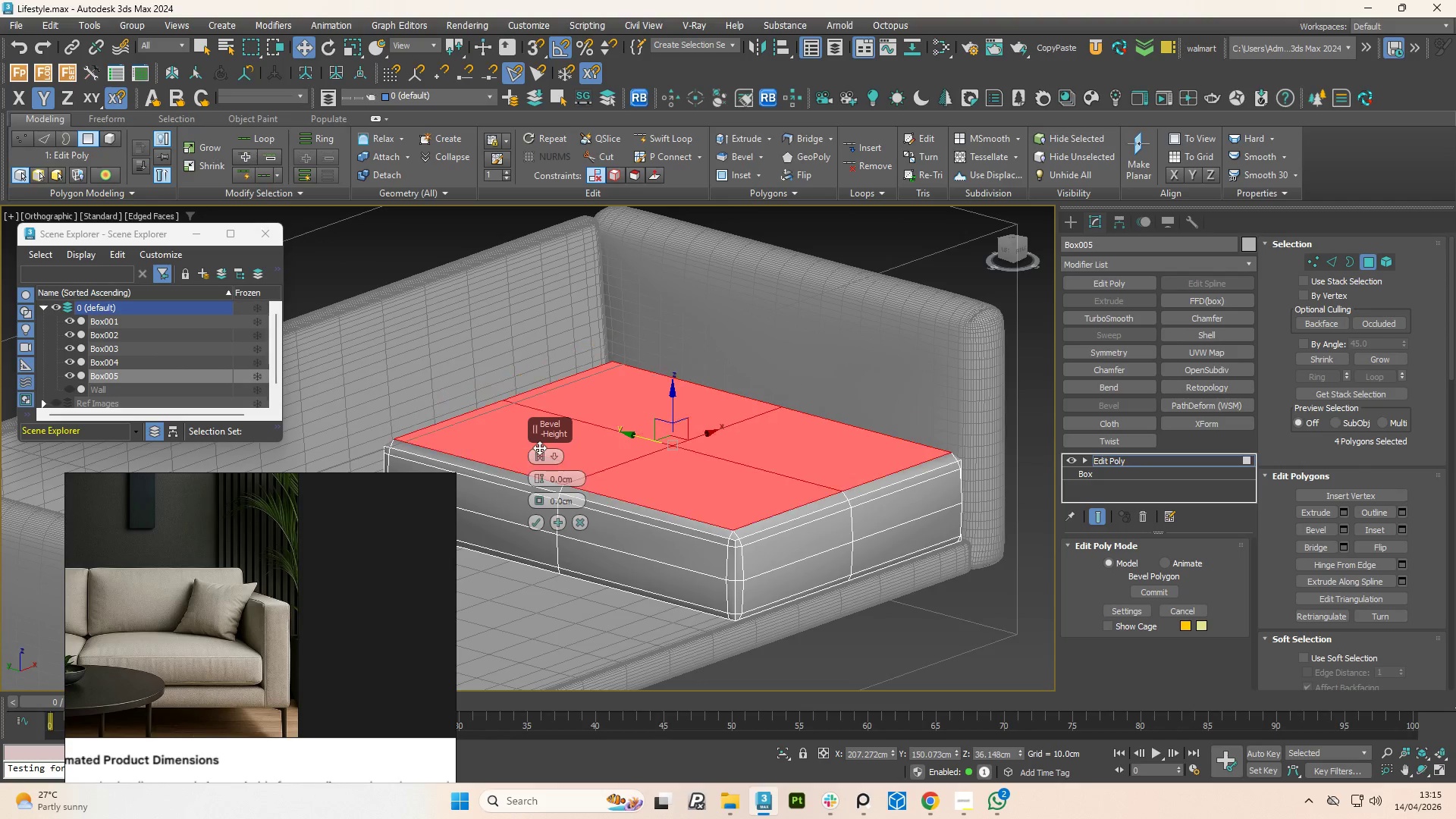 
key(Control+Z)
 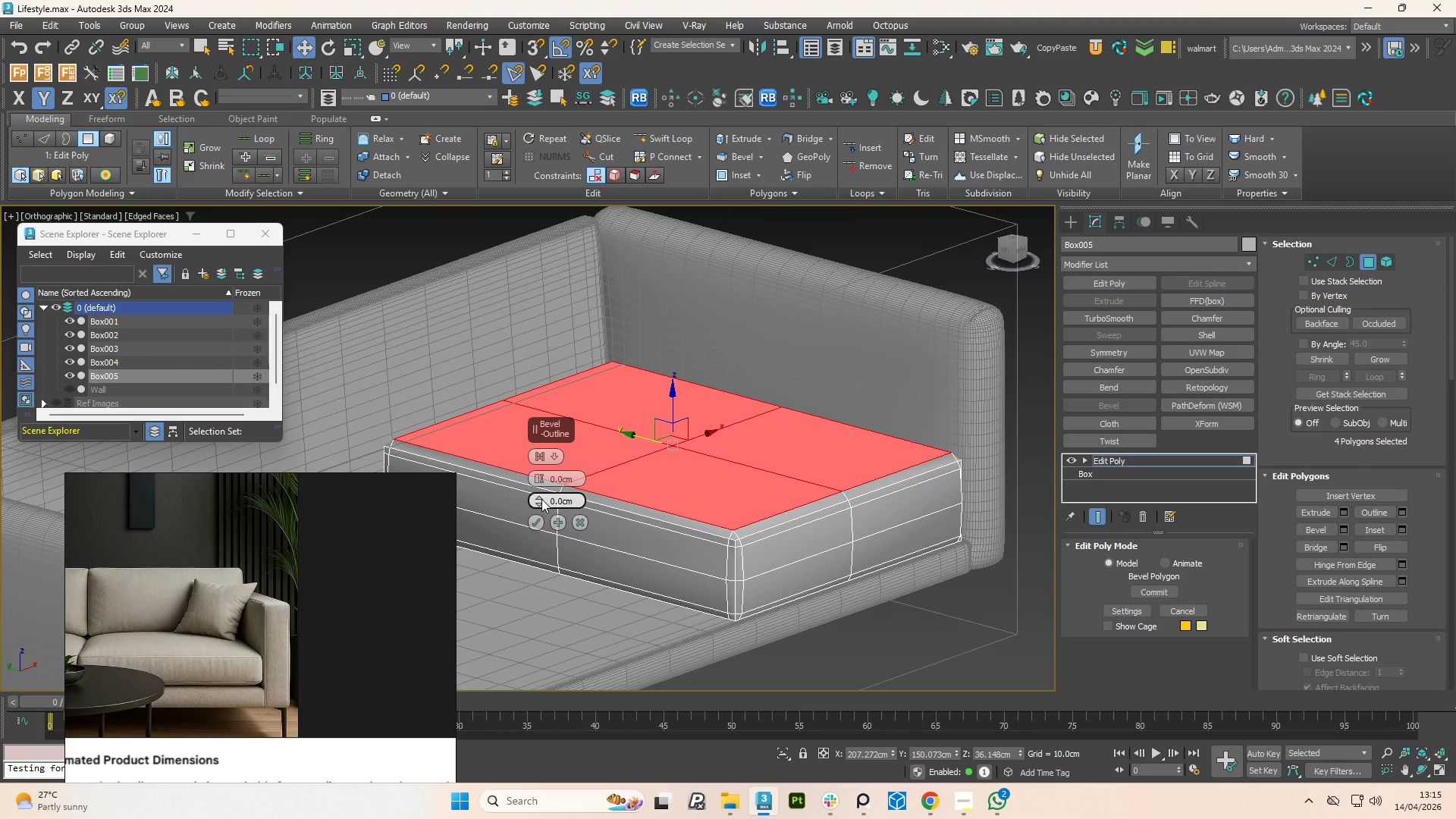 
left_click_drag(start_coordinate=[538, 498], to_coordinate=[574, 538])
 